 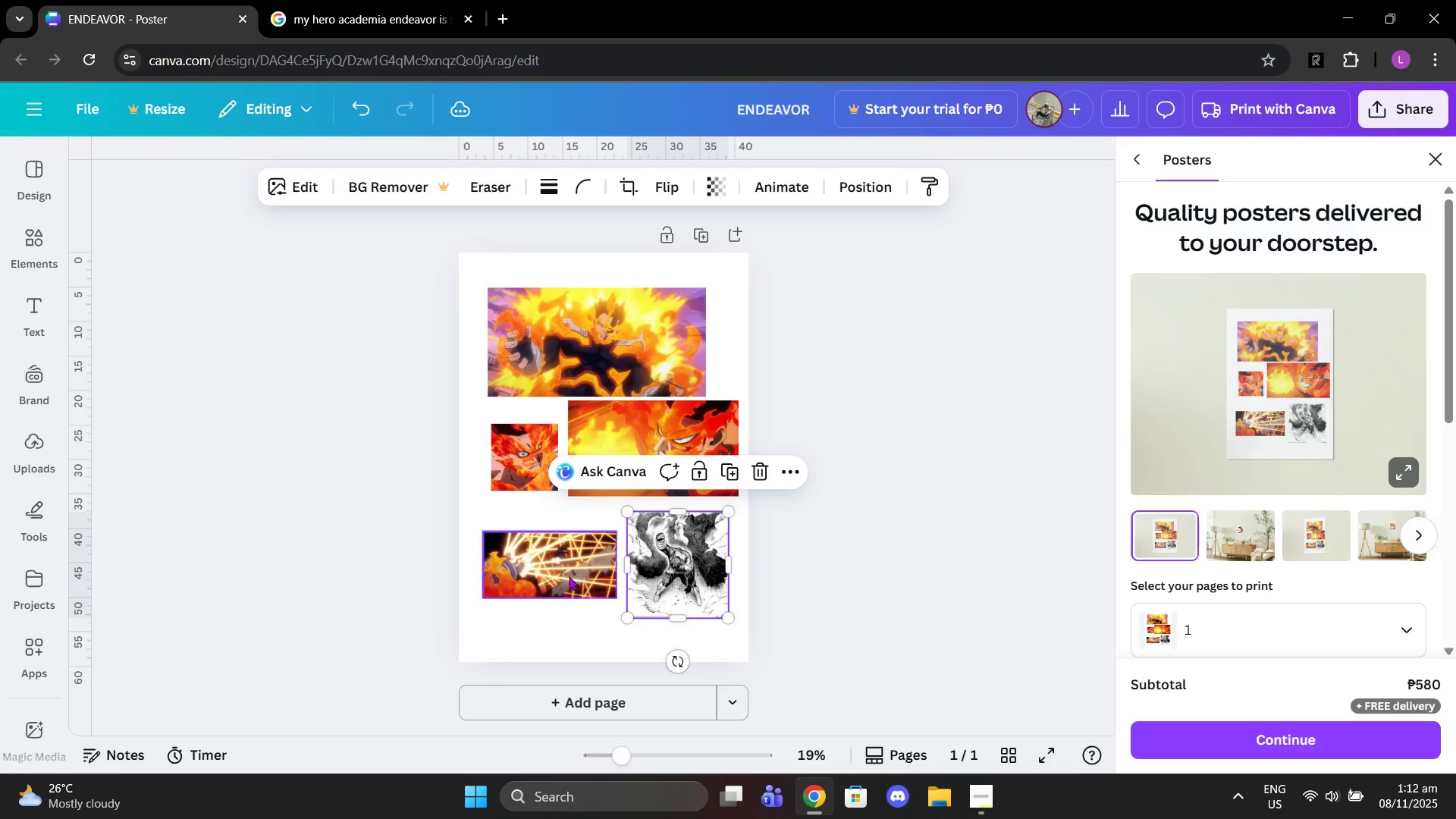 
left_click([569, 576])
 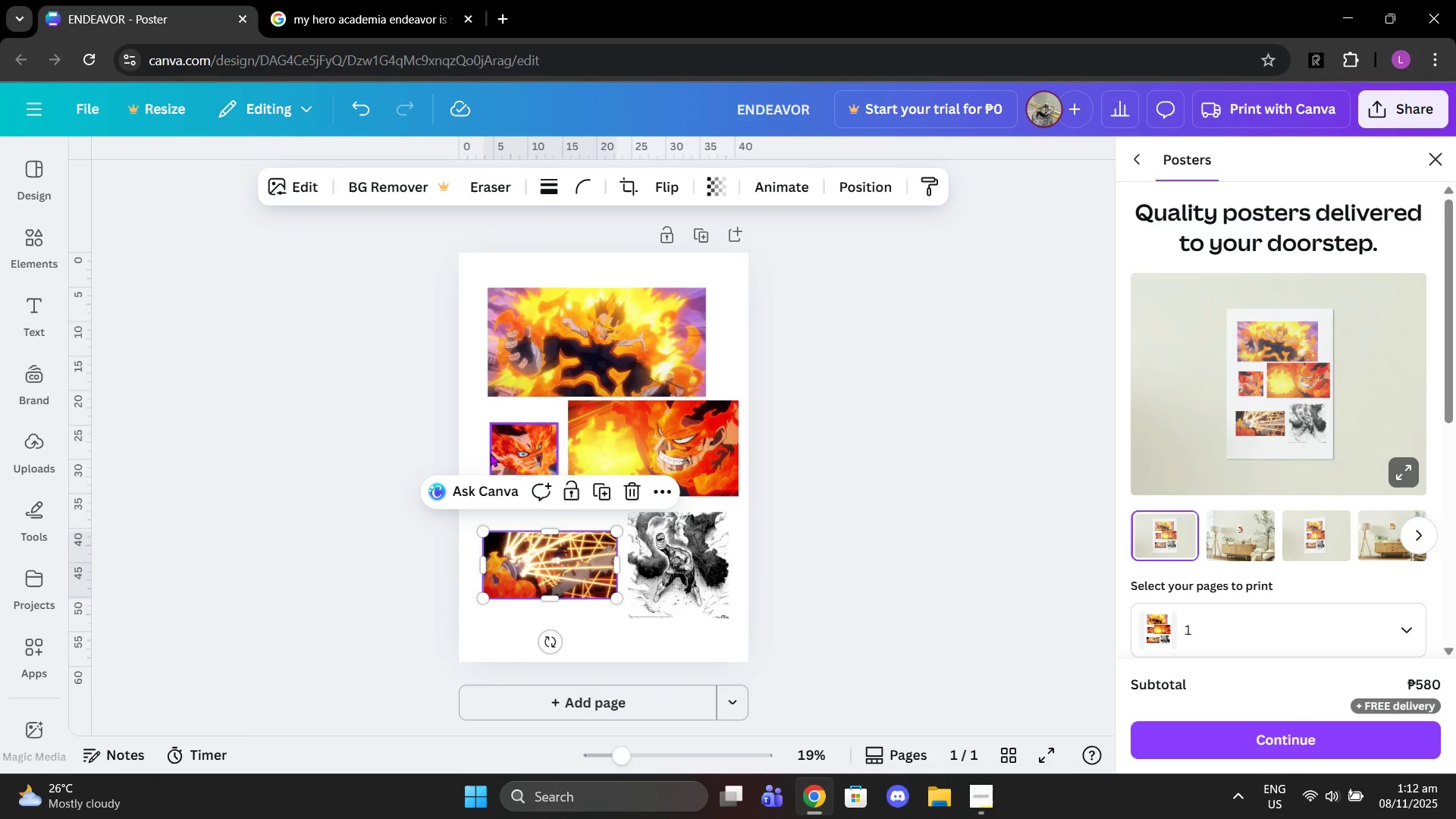 
left_click_drag(start_coordinate=[495, 444], to_coordinate=[493, 436])
 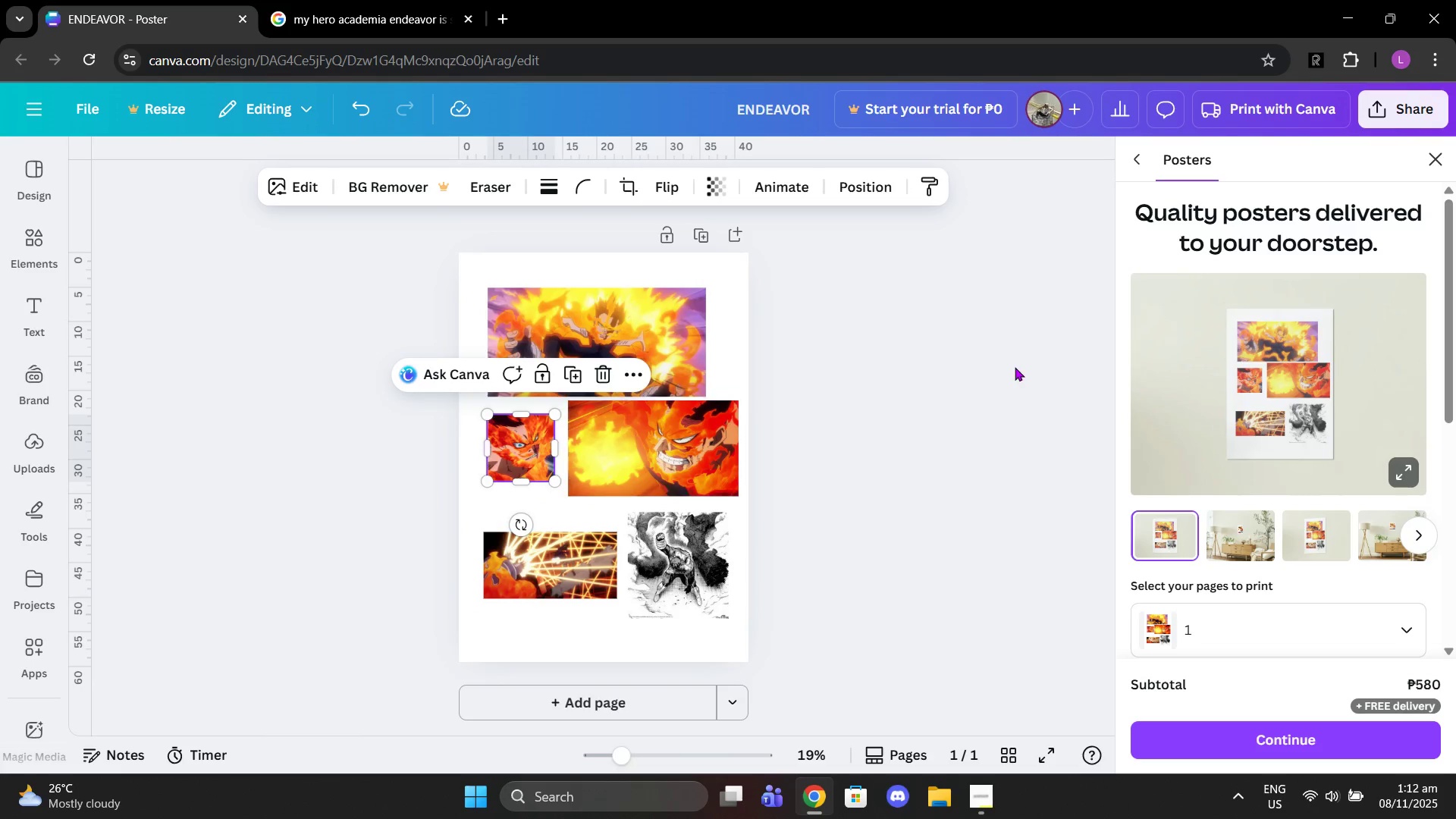 
left_click([1015, 367])
 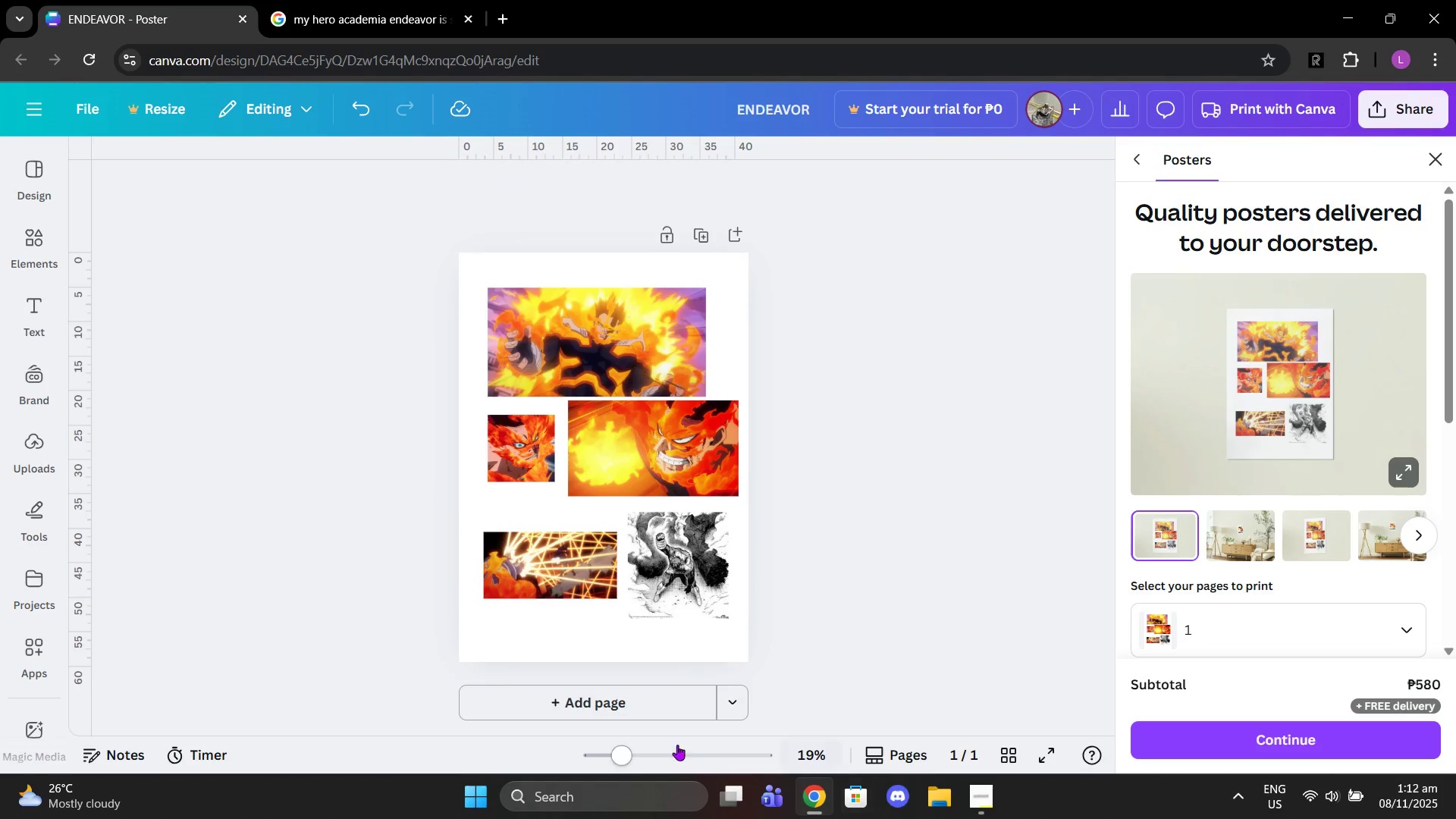 
left_click_drag(start_coordinate=[618, 742], to_coordinate=[654, 747])
 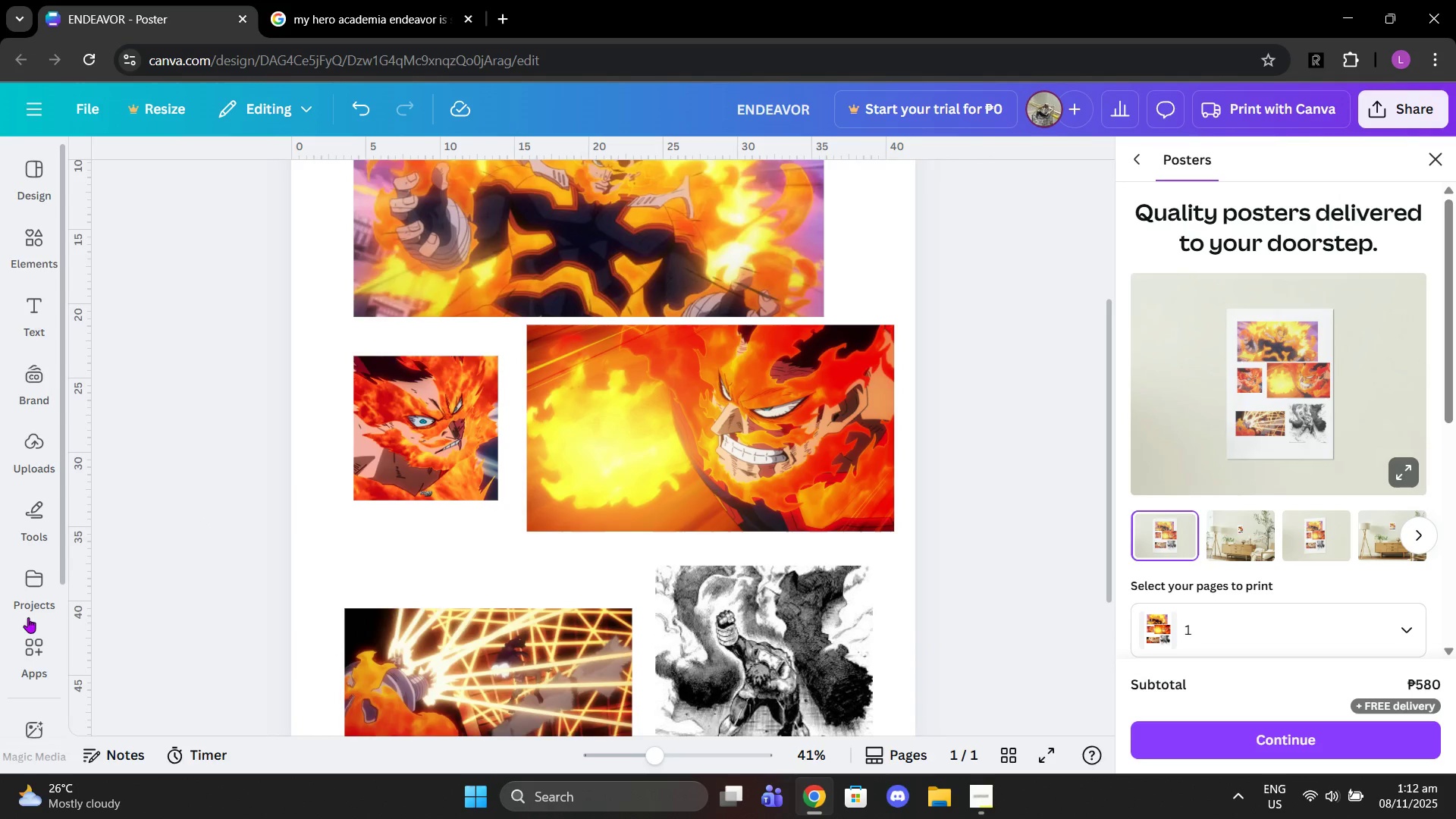 
left_click([15, 659])
 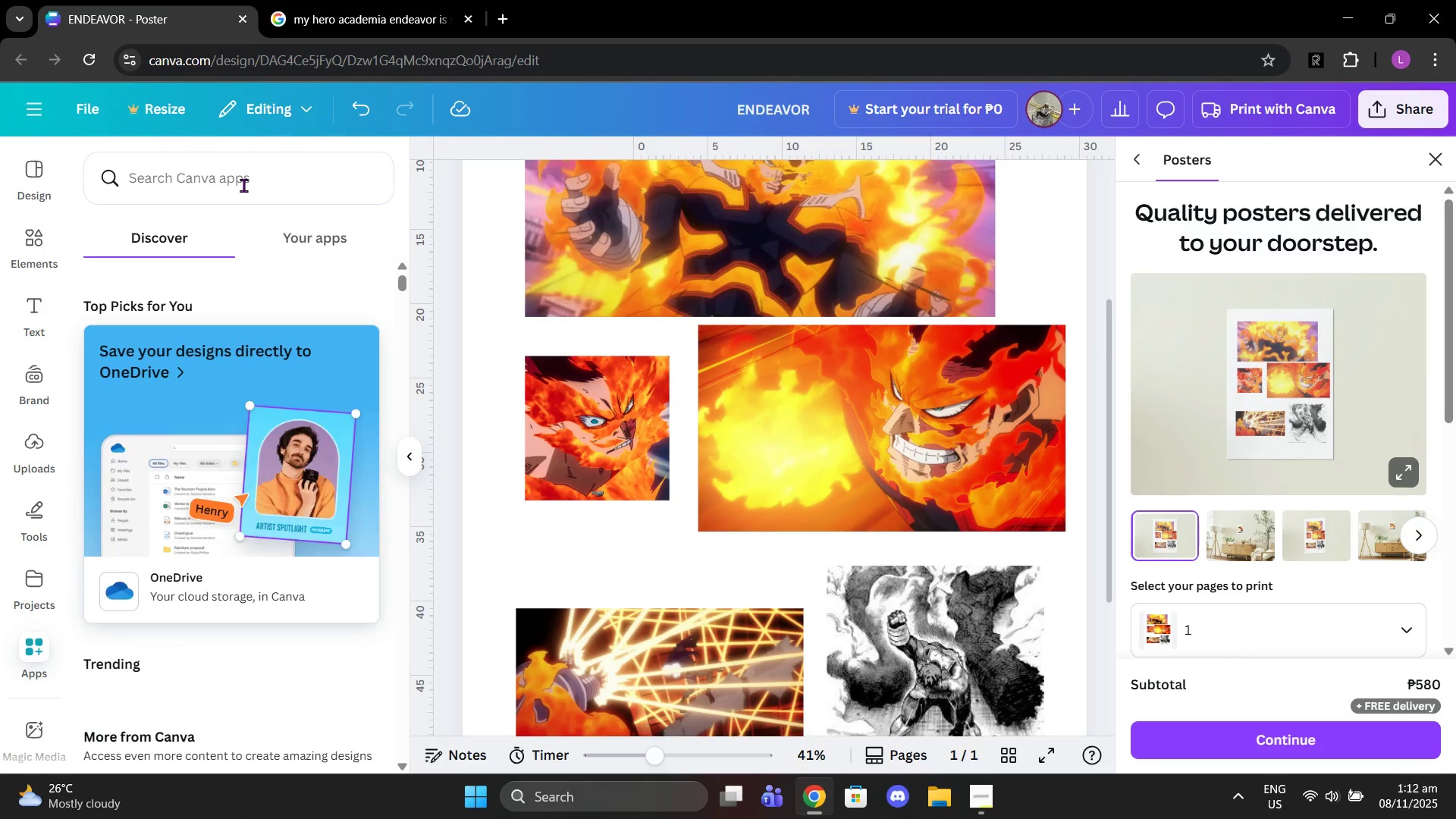 
left_click([243, 185])
 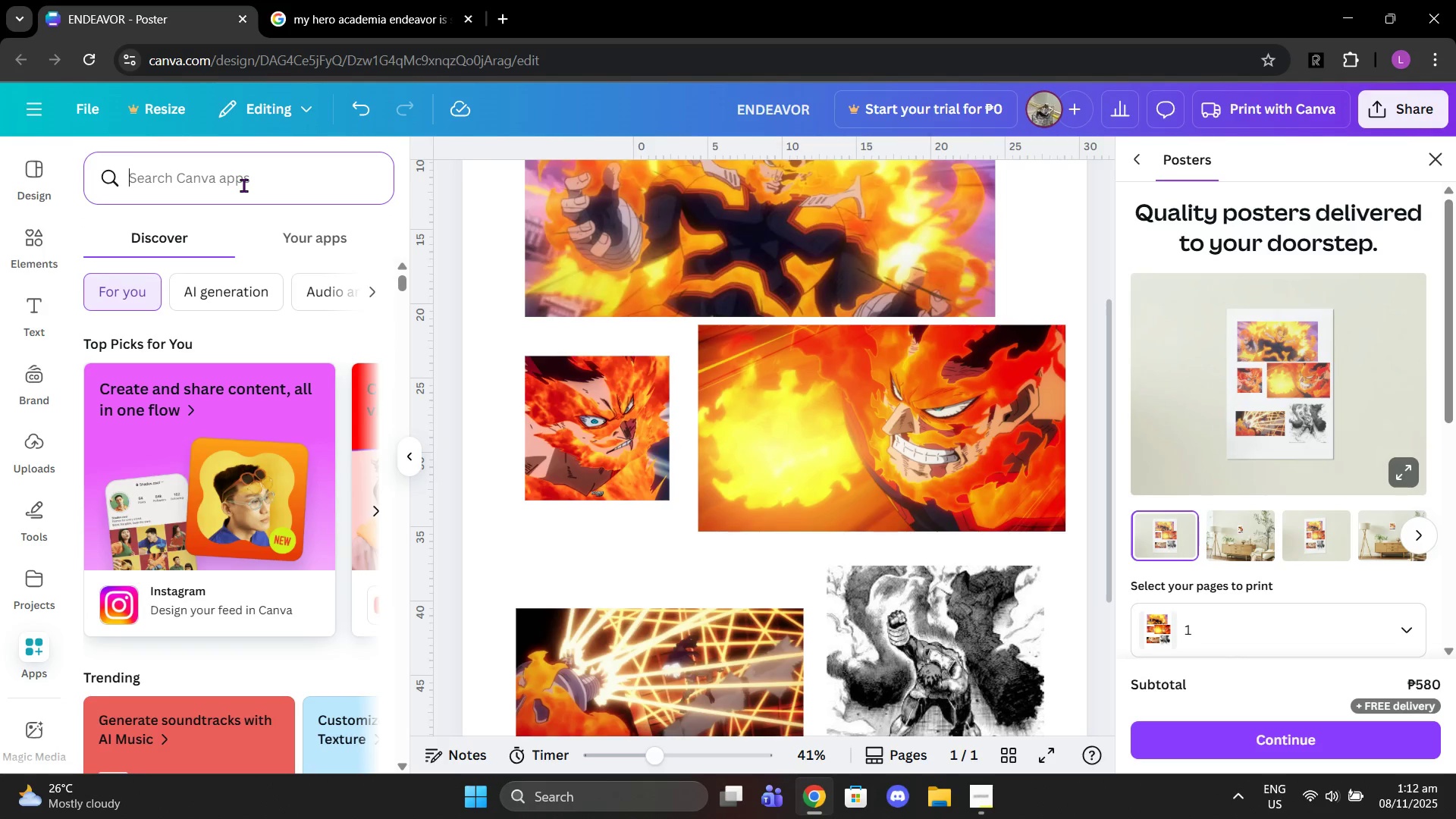 
type(TRACER)
 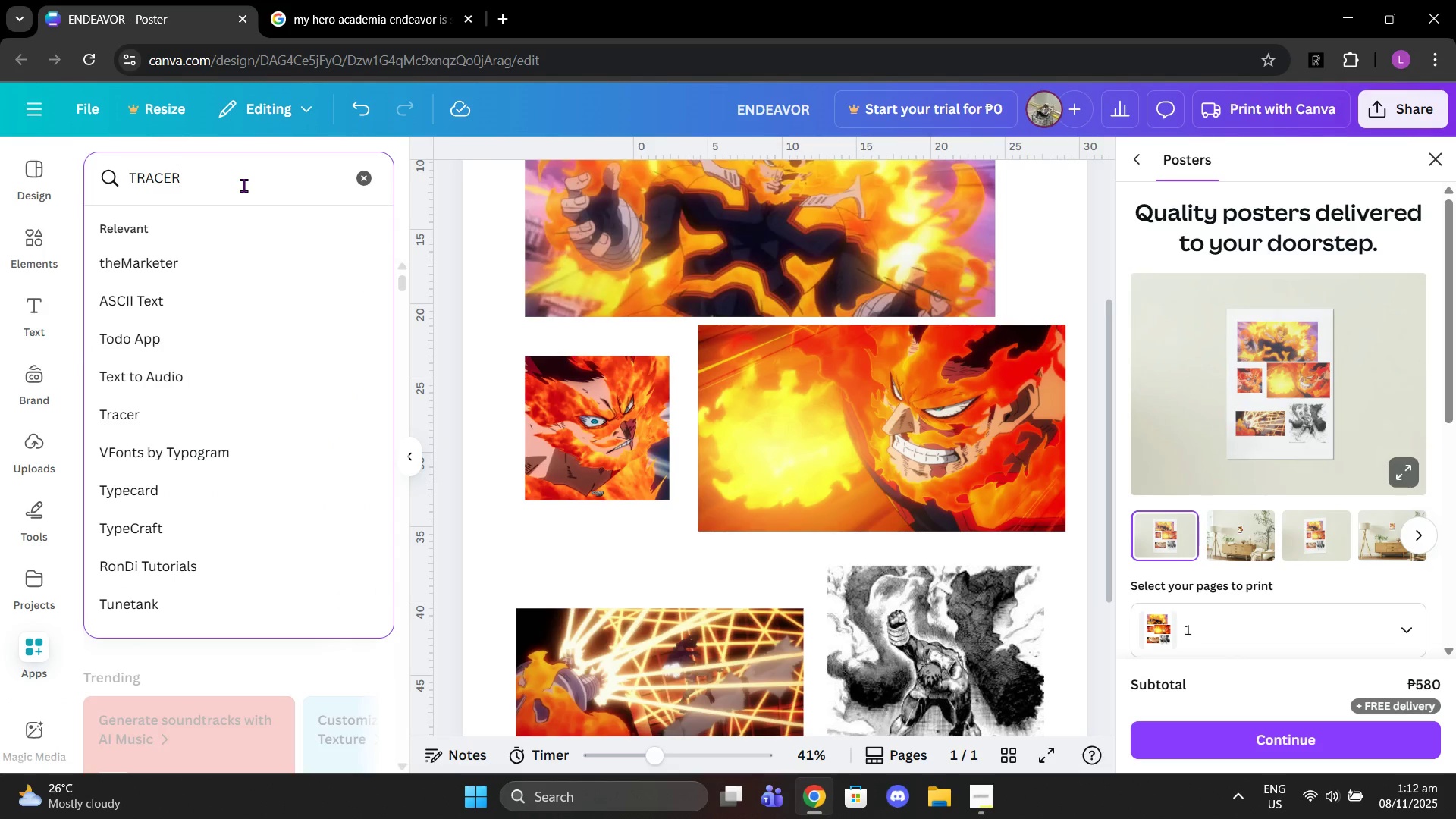 
key(Enter)
 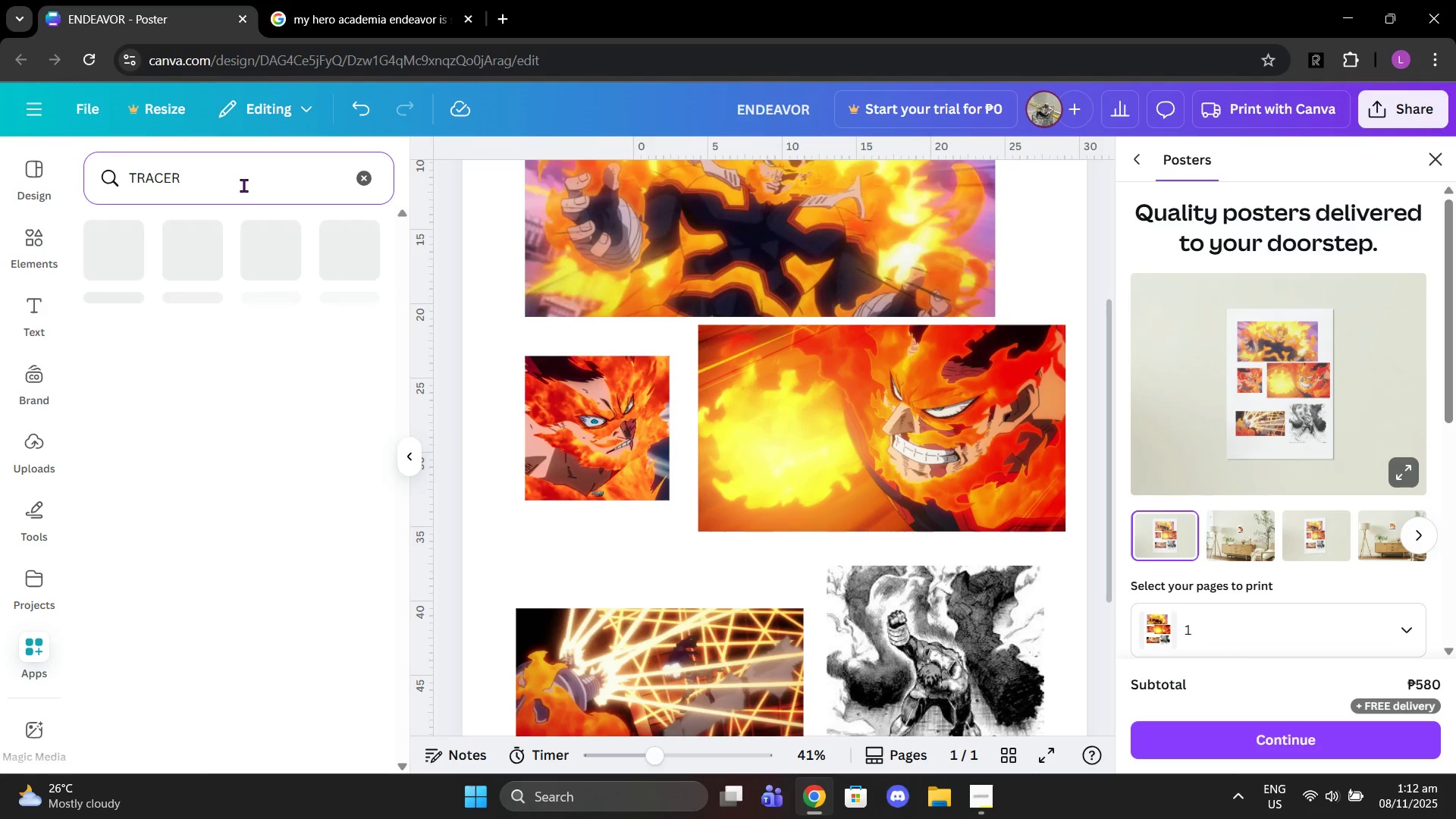 
key(CapsLock)
 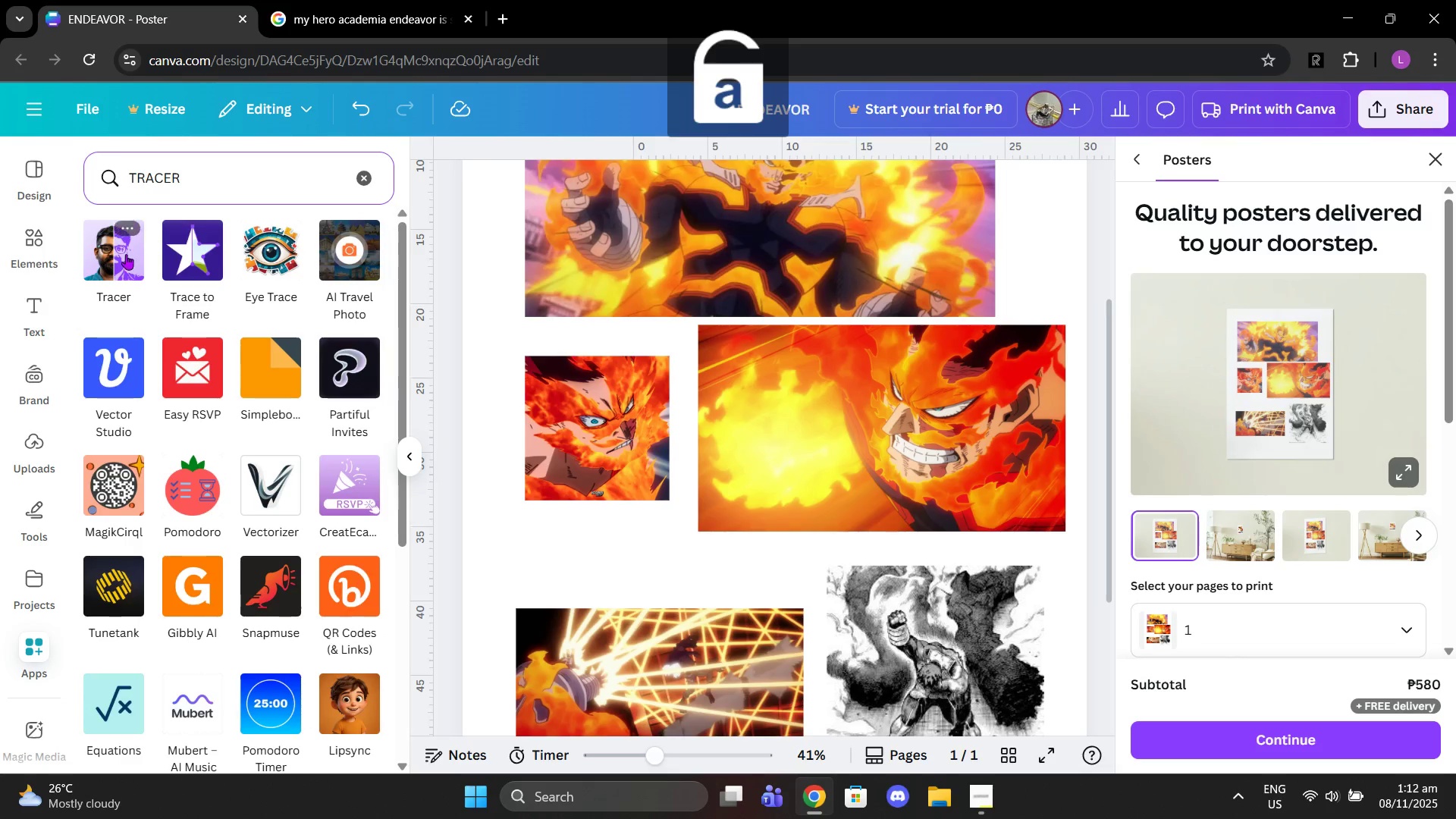 
left_click([124, 258])
 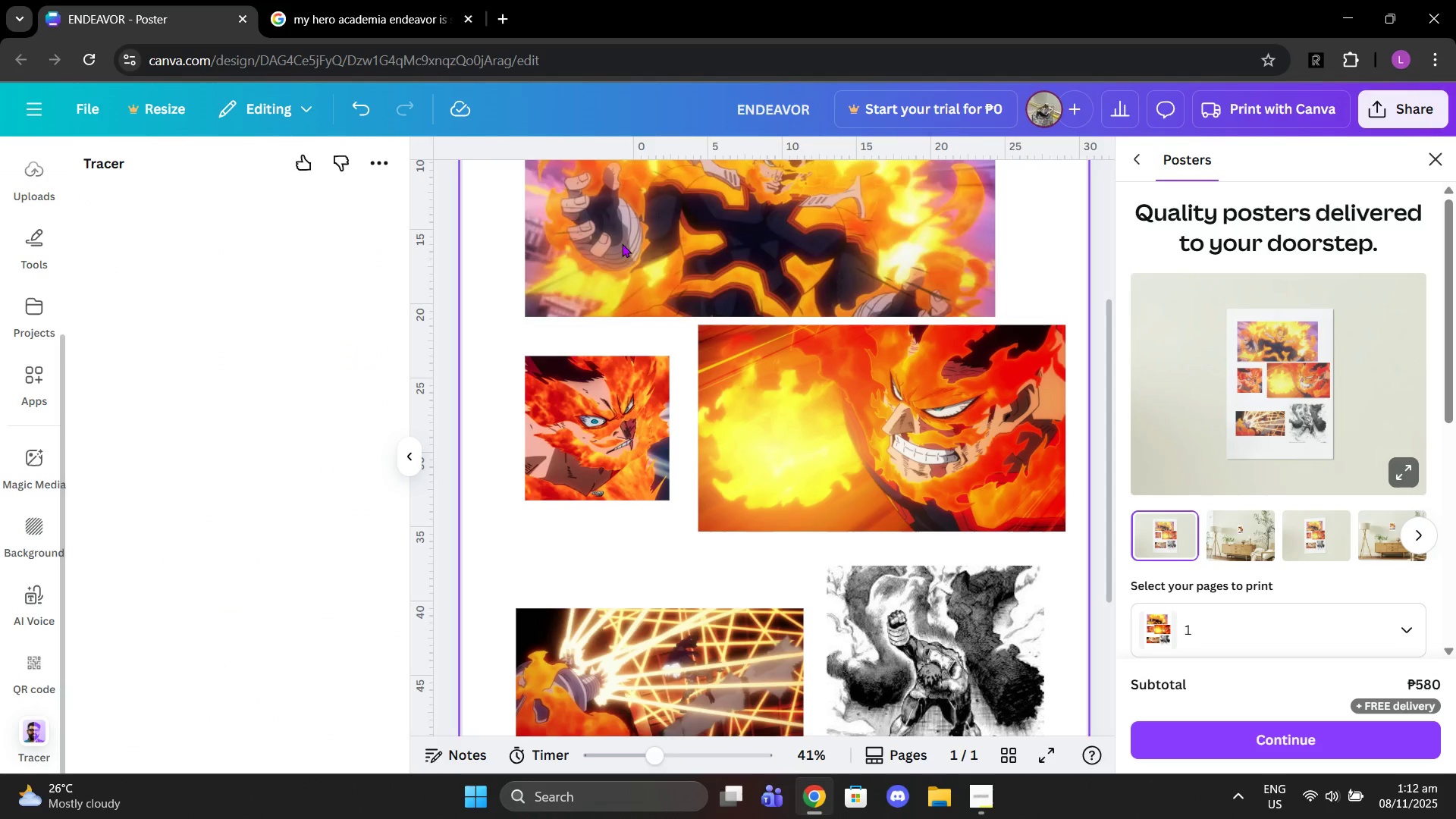 
scroll: coordinate [665, 245], scroll_direction: up, amount: 1.0
 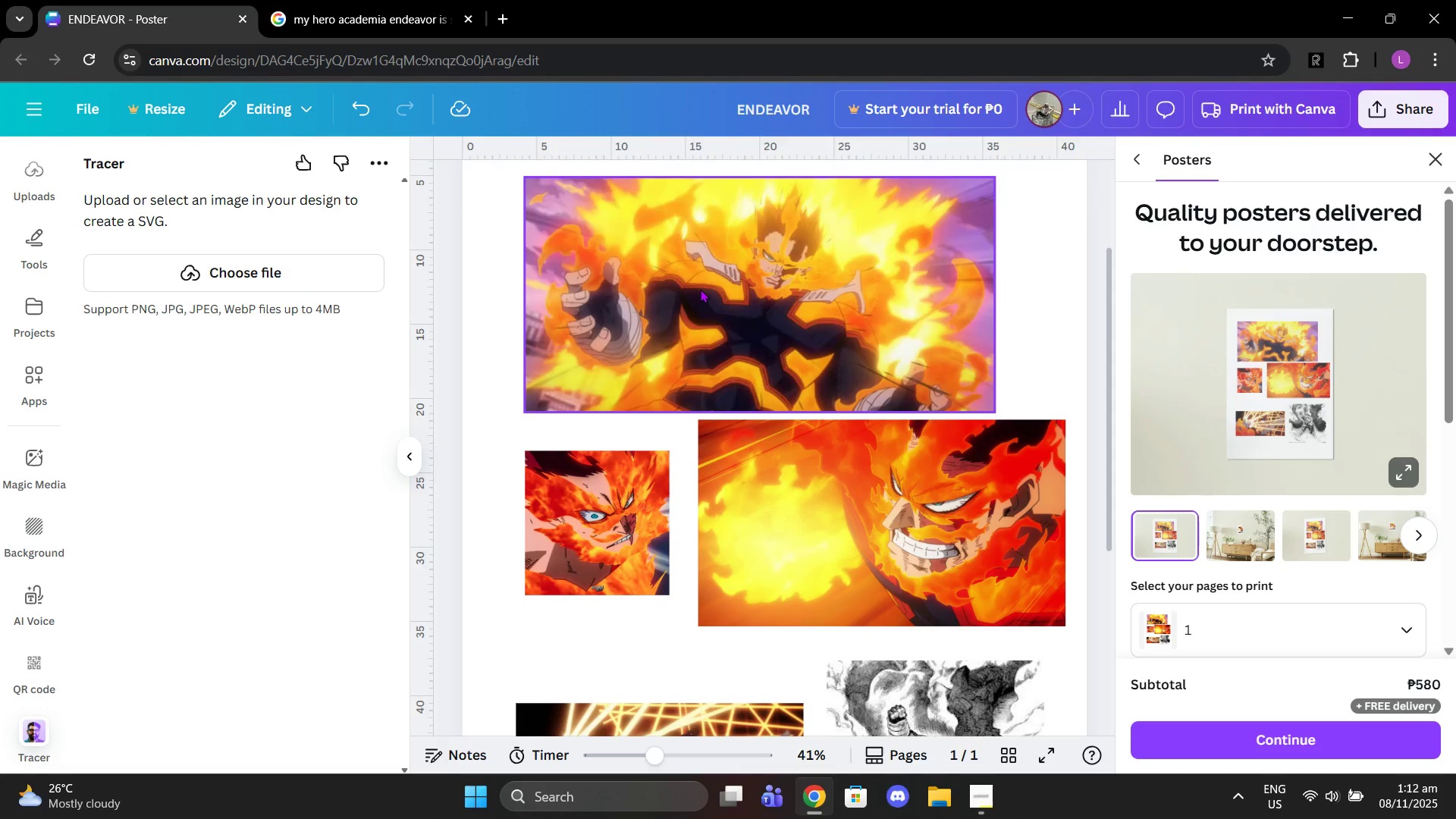 
left_click([700, 289])
 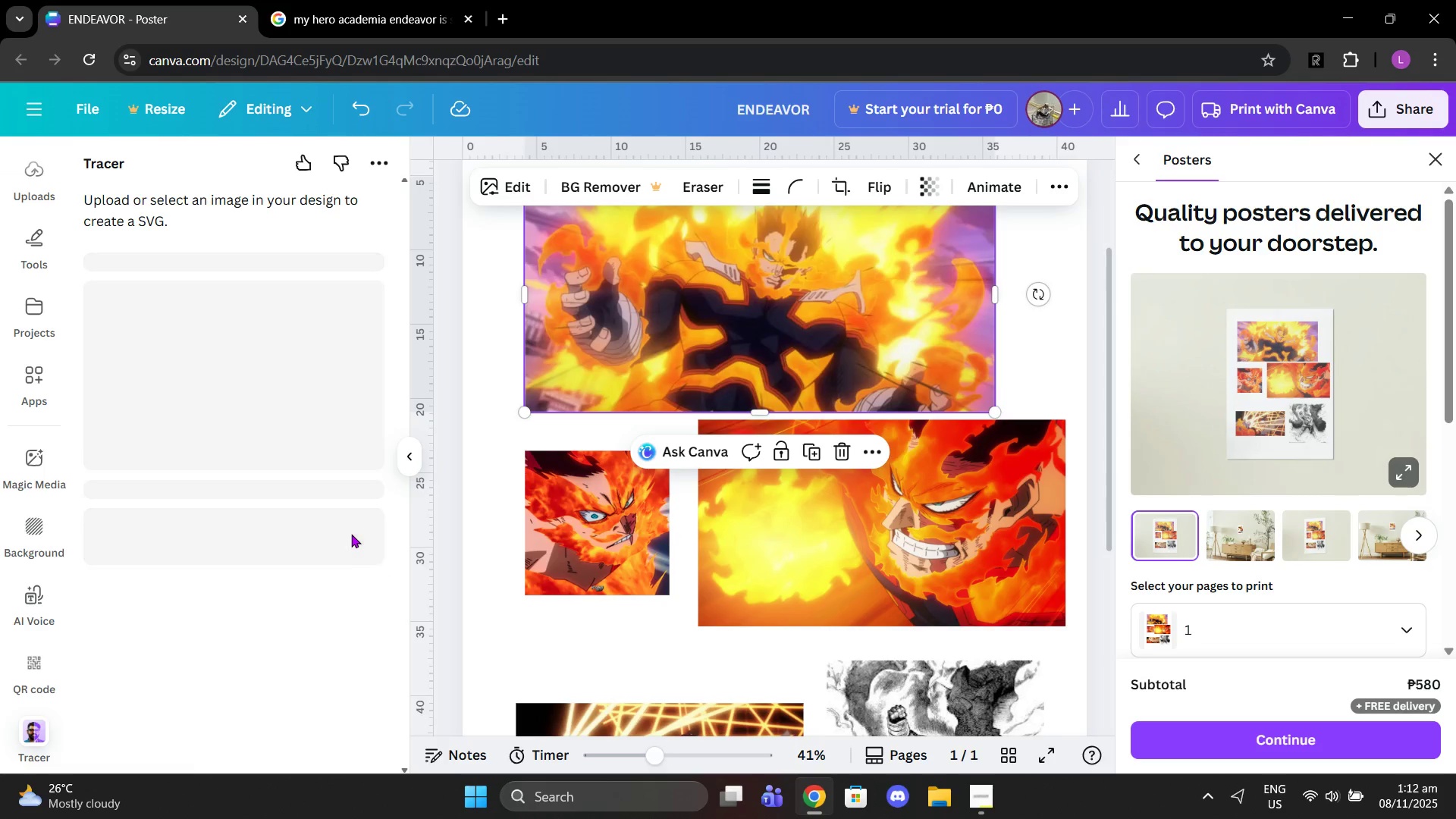 
wait(5.69)
 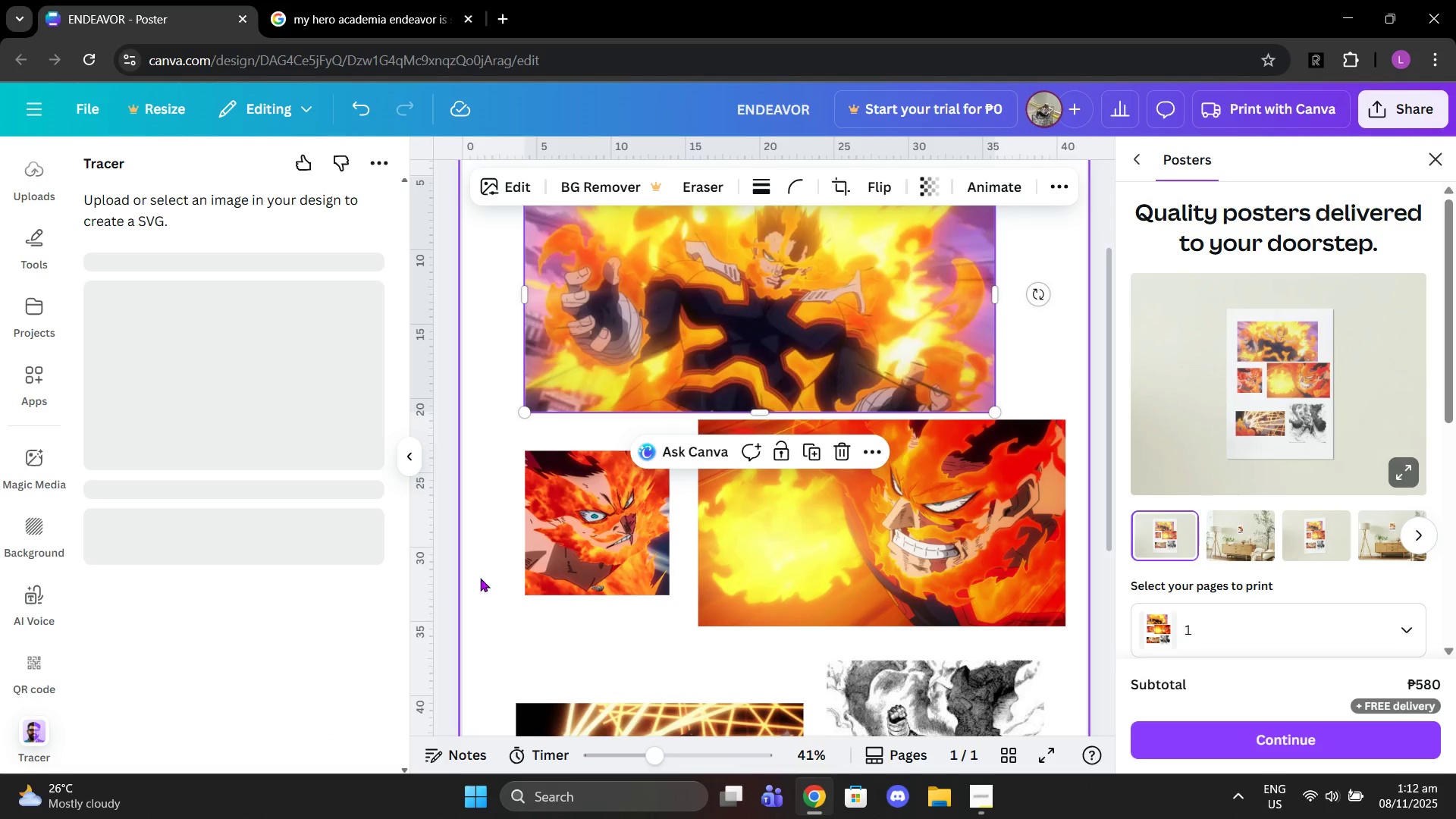 
left_click([1423, 166])
 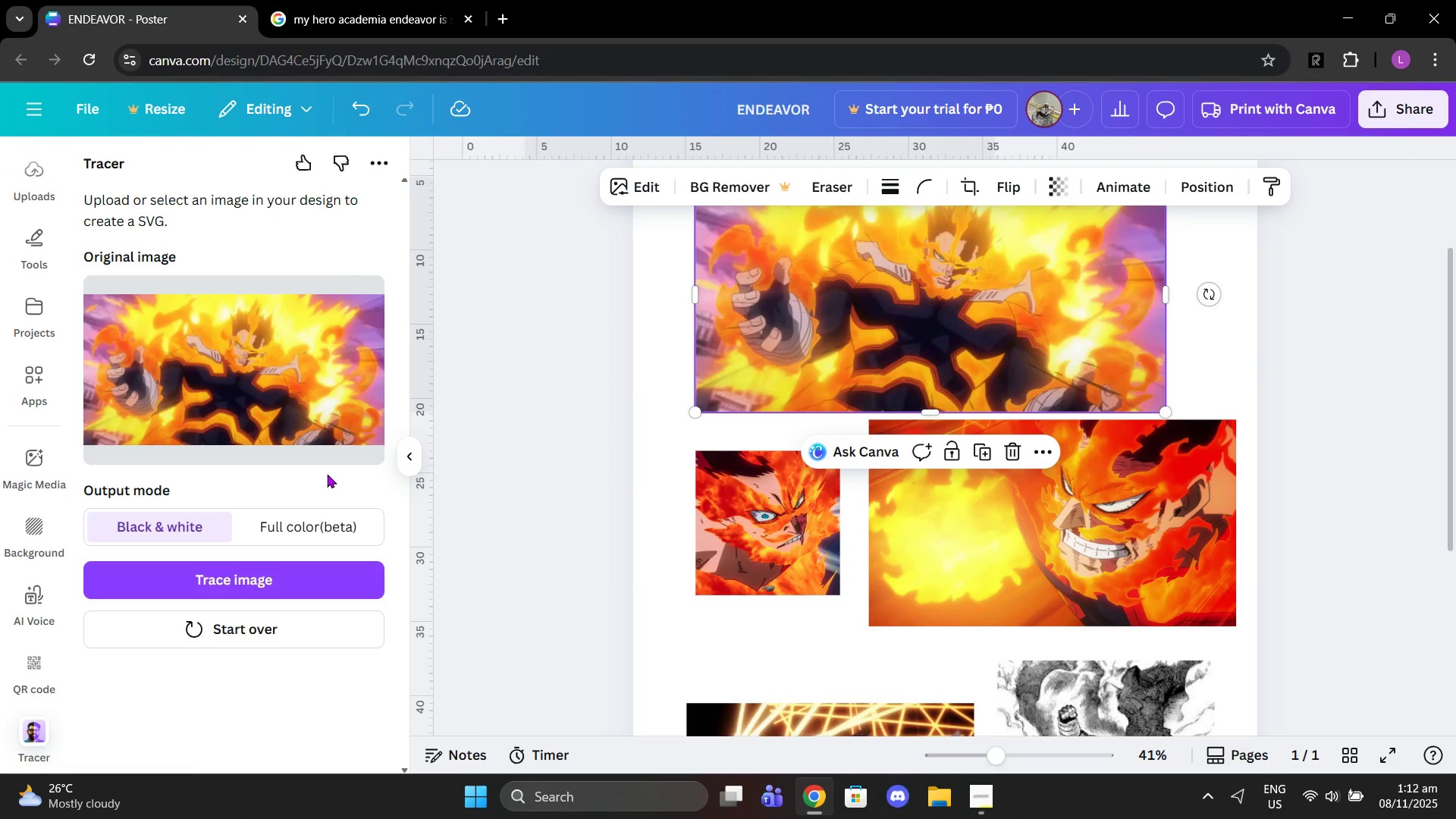 
wait(7.06)
 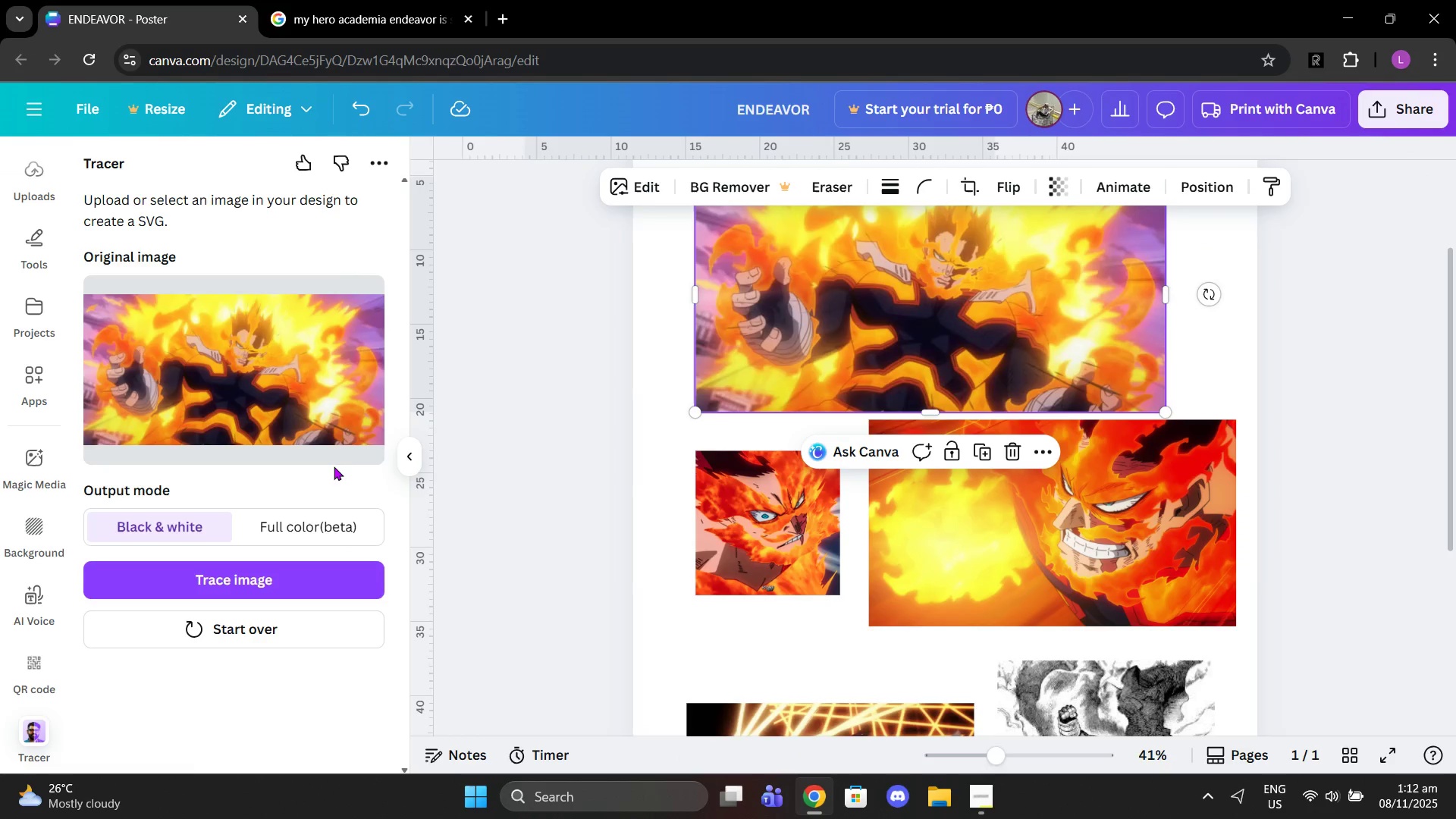 
left_click([309, 565])
 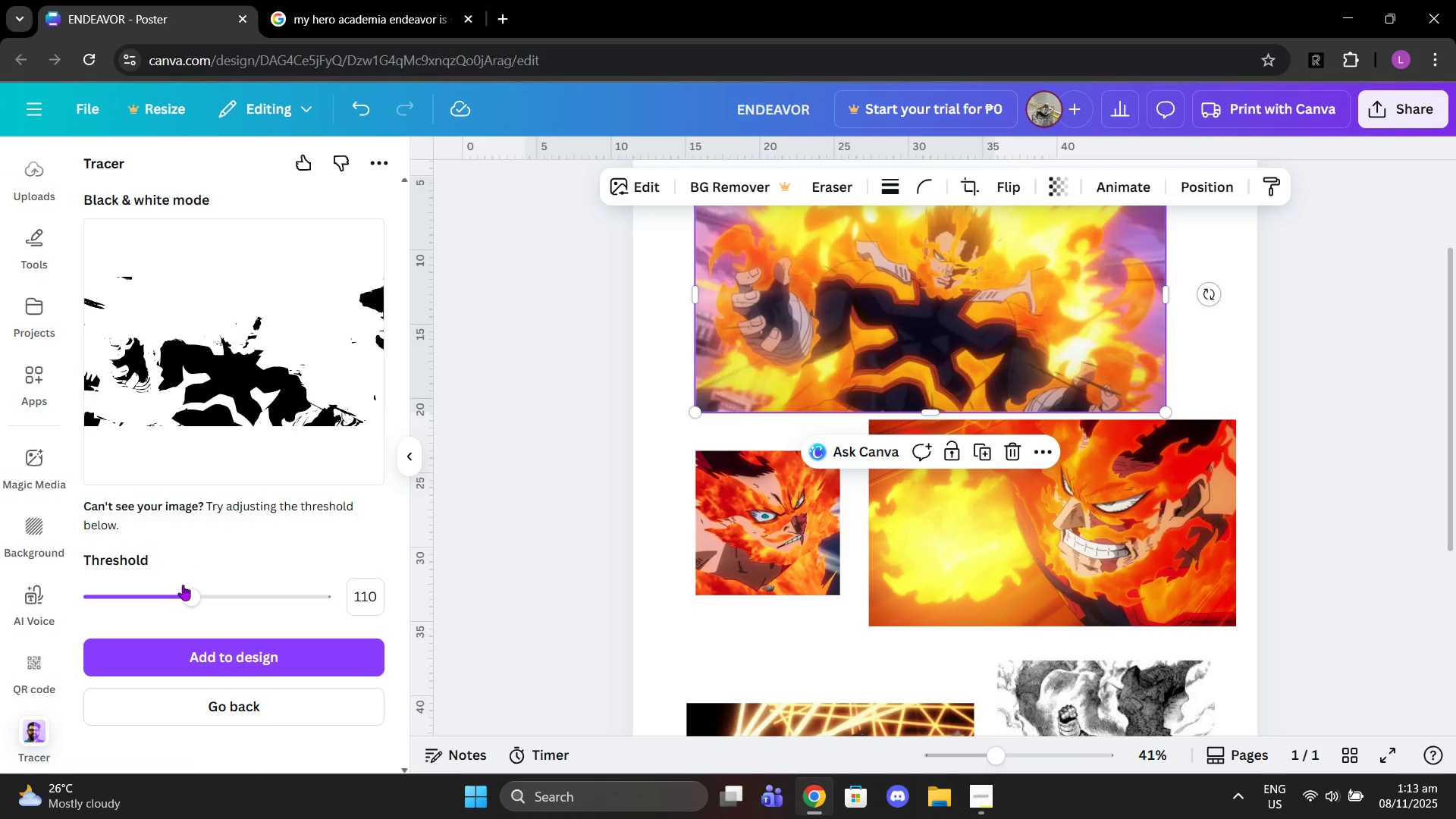 
wait(20.47)
 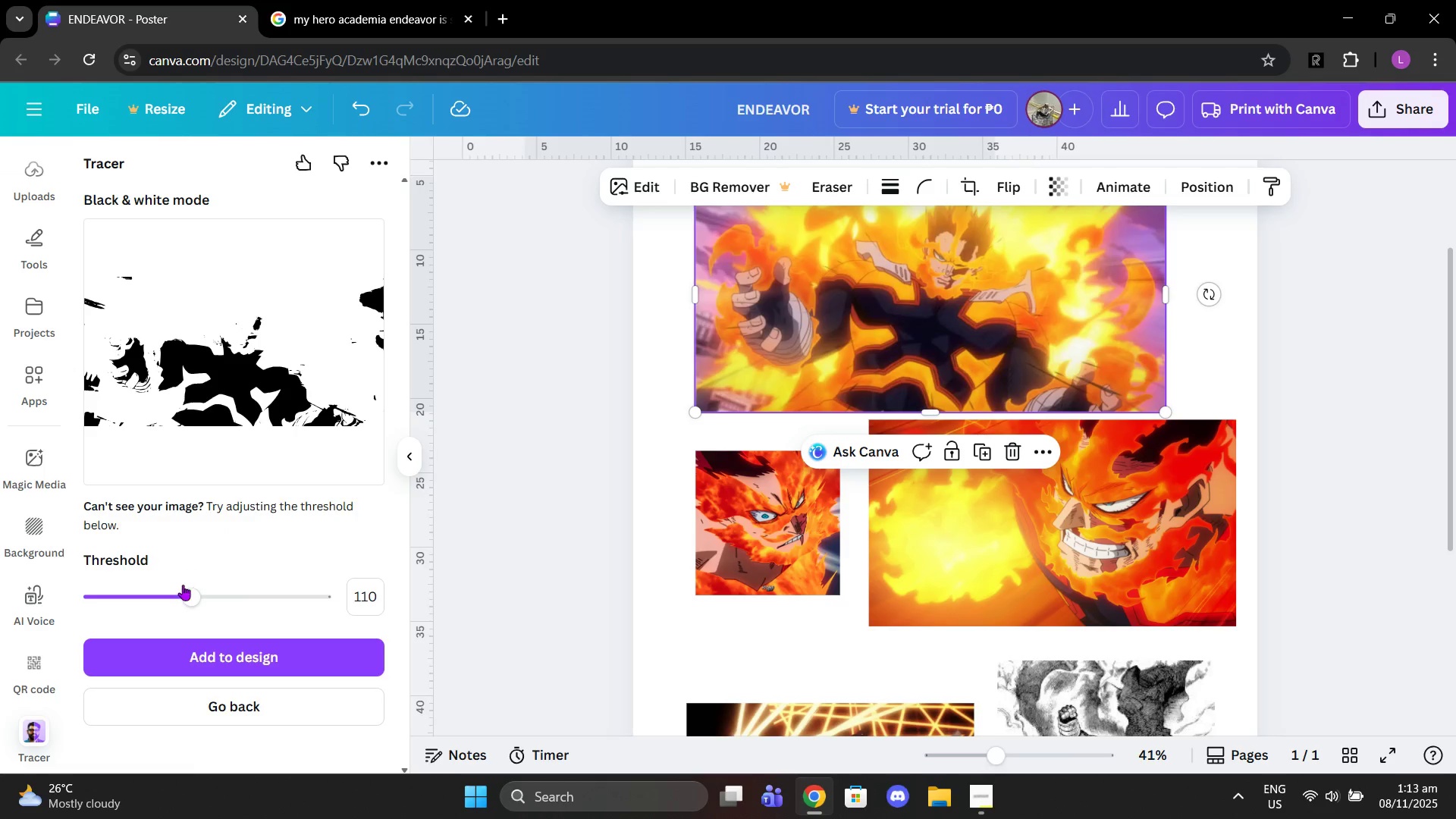 
left_click_drag(start_coordinate=[184, 600], to_coordinate=[142, 595])
 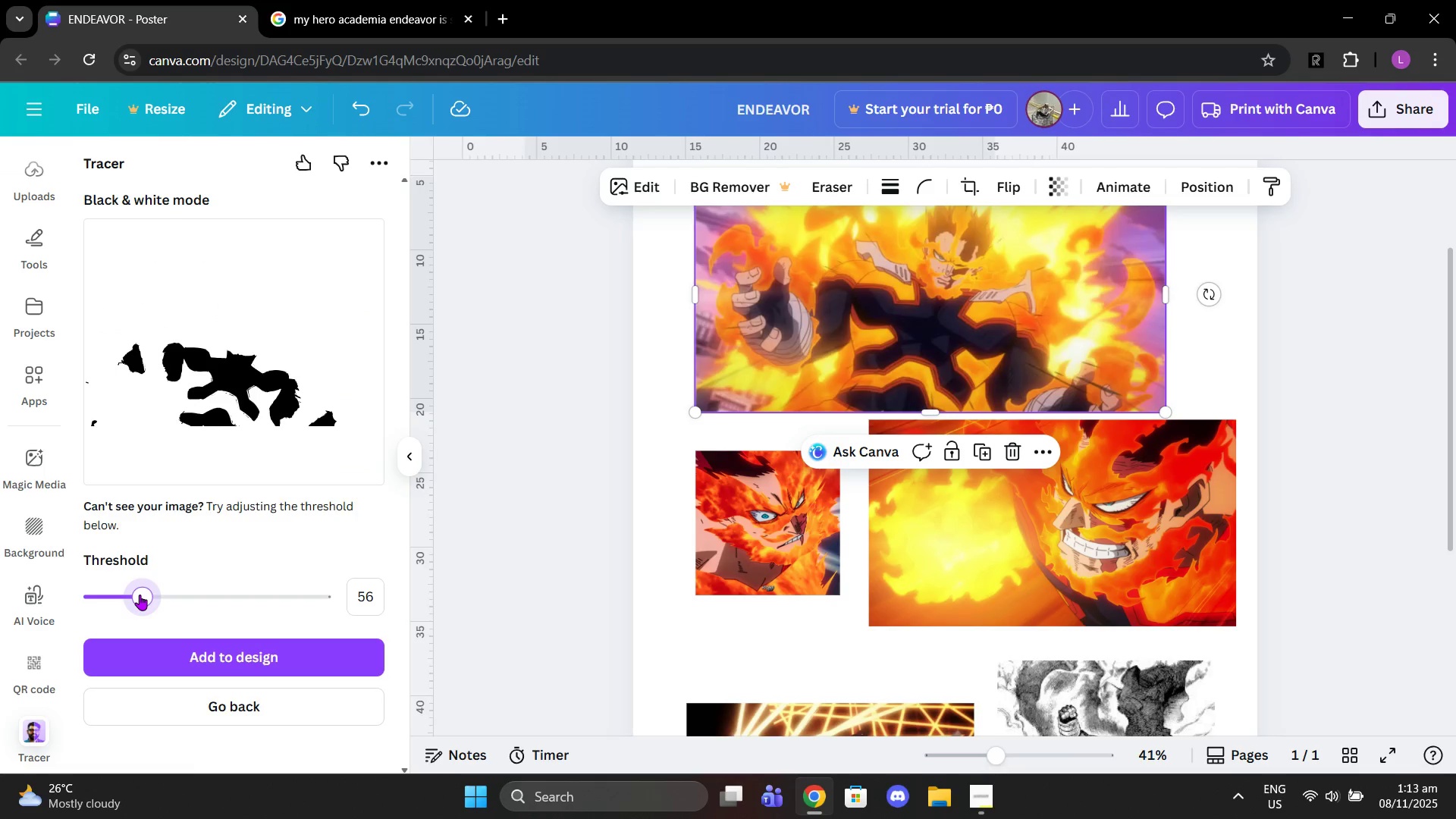 
left_click_drag(start_coordinate=[140, 595], to_coordinate=[204, 594])
 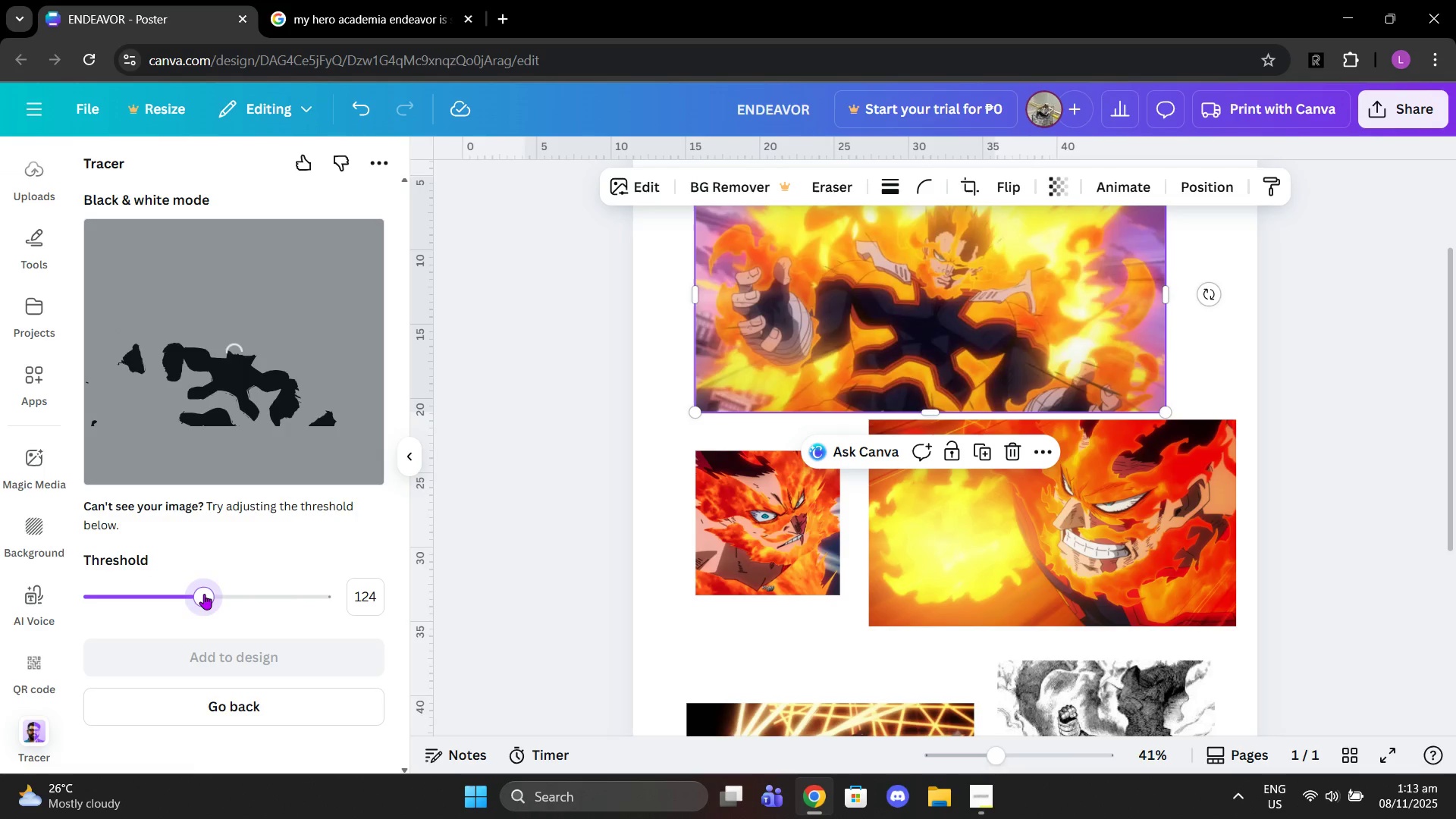 
left_click_drag(start_coordinate=[207, 606], to_coordinate=[226, 606])
 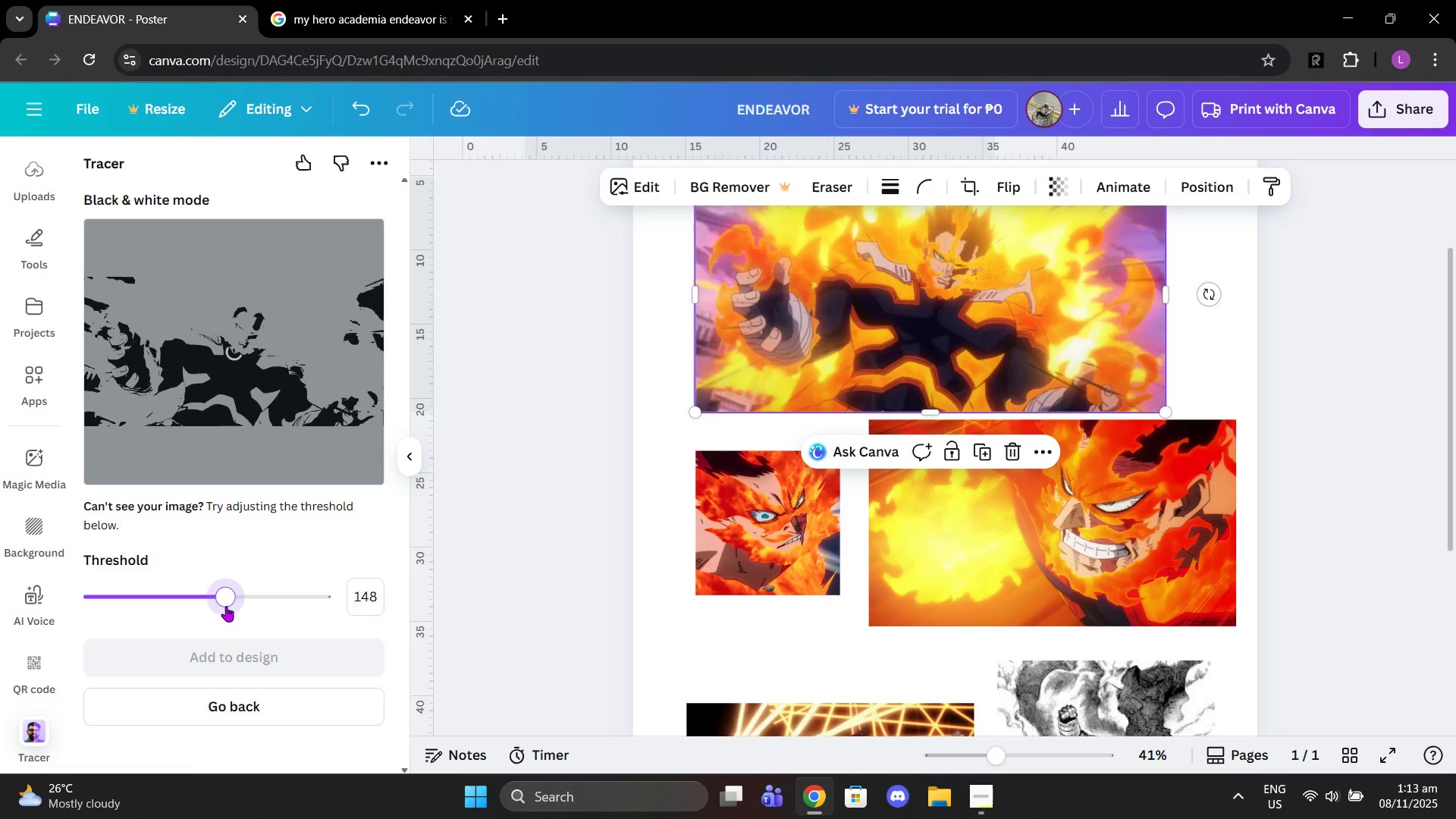 
left_click_drag(start_coordinate=[226, 606], to_coordinate=[234, 606])
 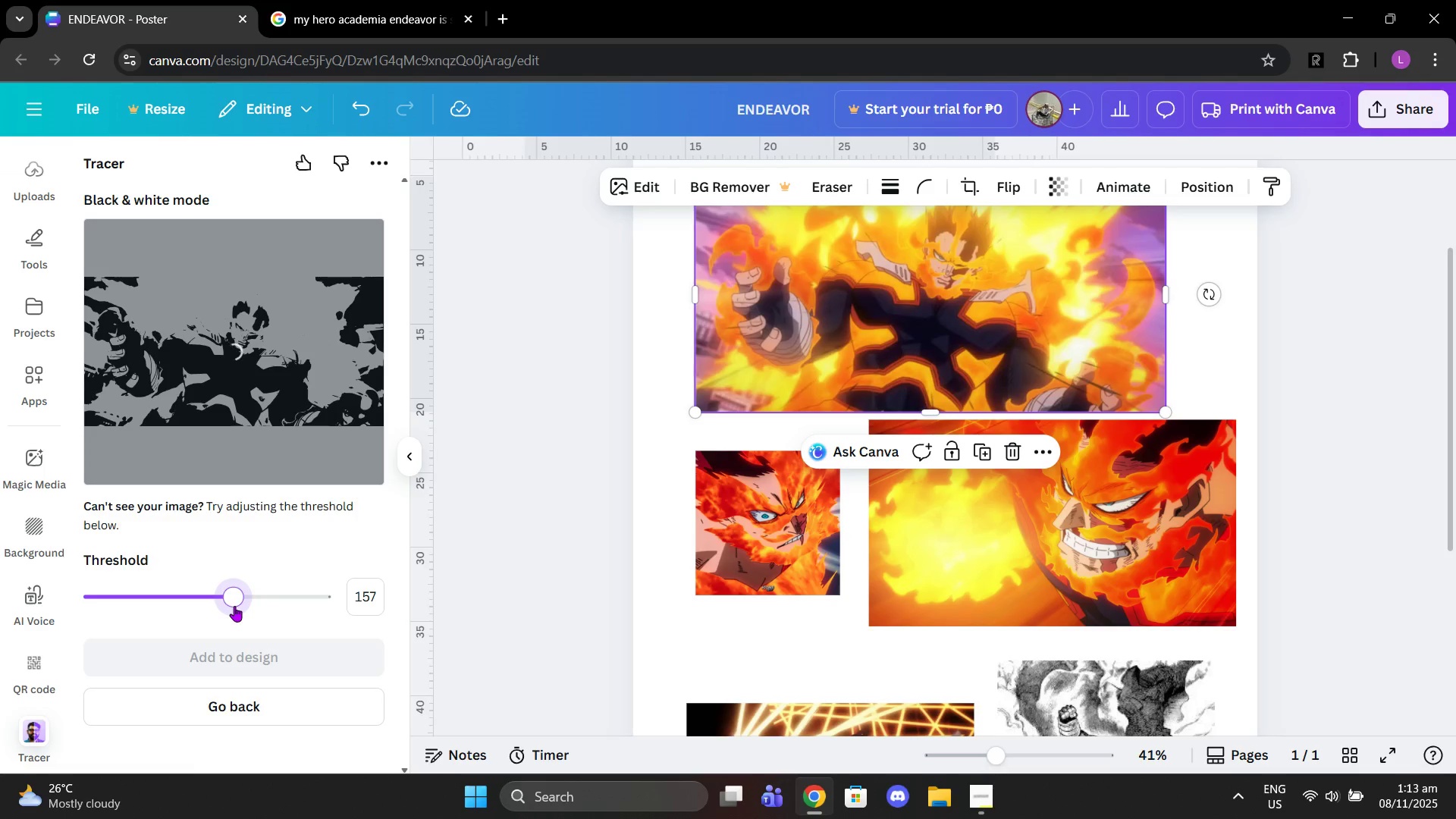 
left_click_drag(start_coordinate=[234, 606], to_coordinate=[228, 605])
 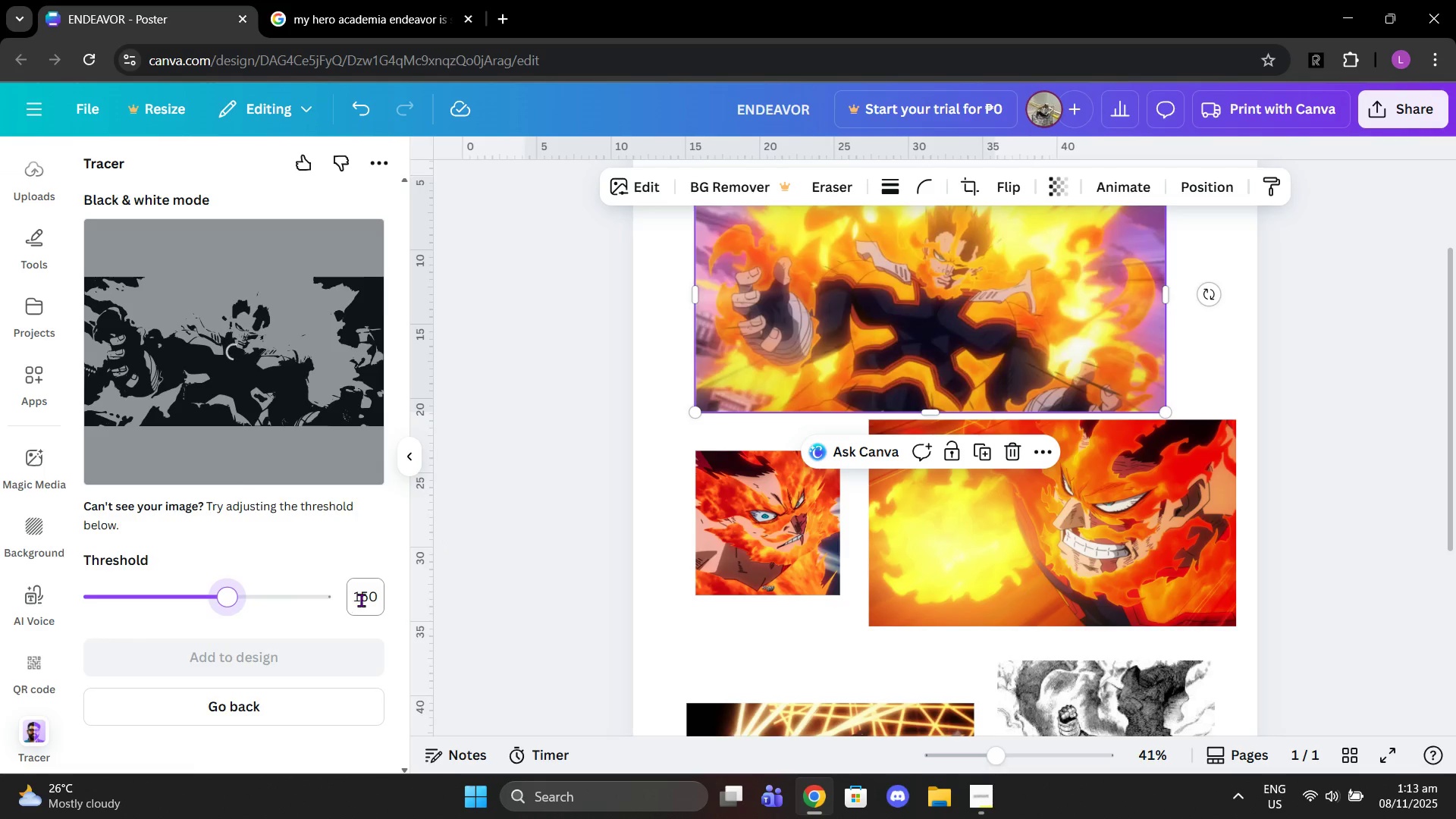 
left_click([361, 600])
 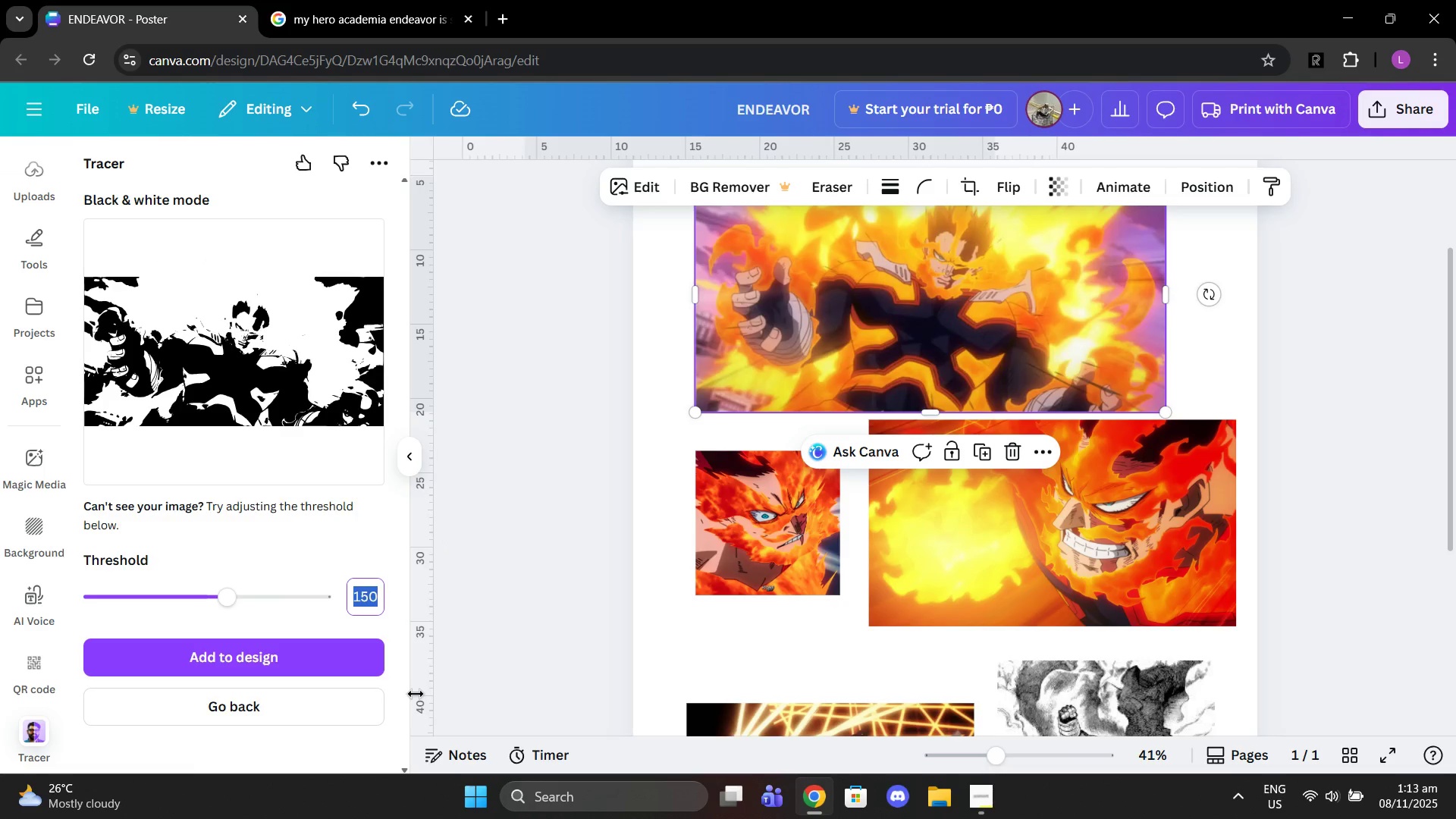 
type(140)
 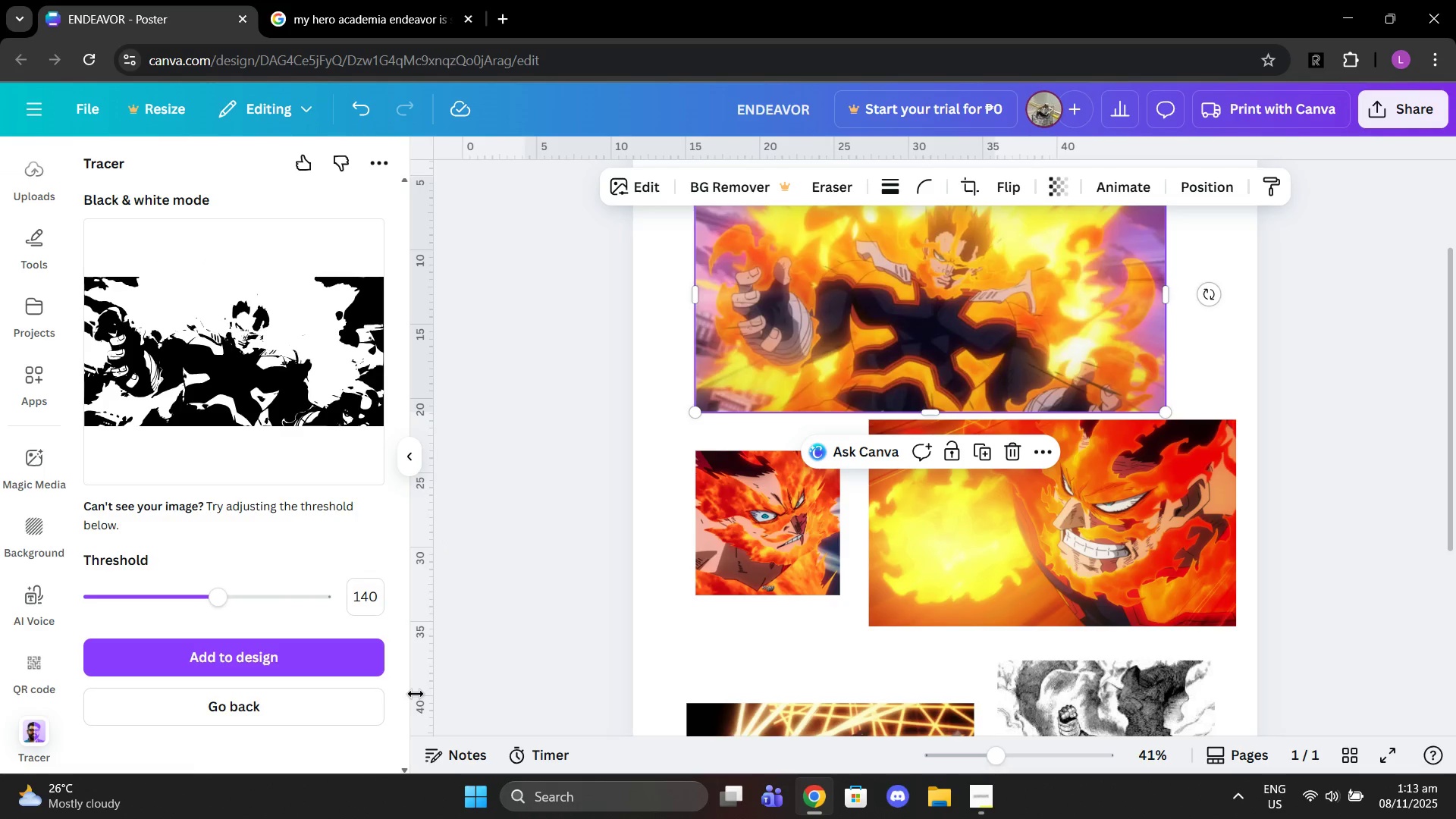 
key(Enter)
 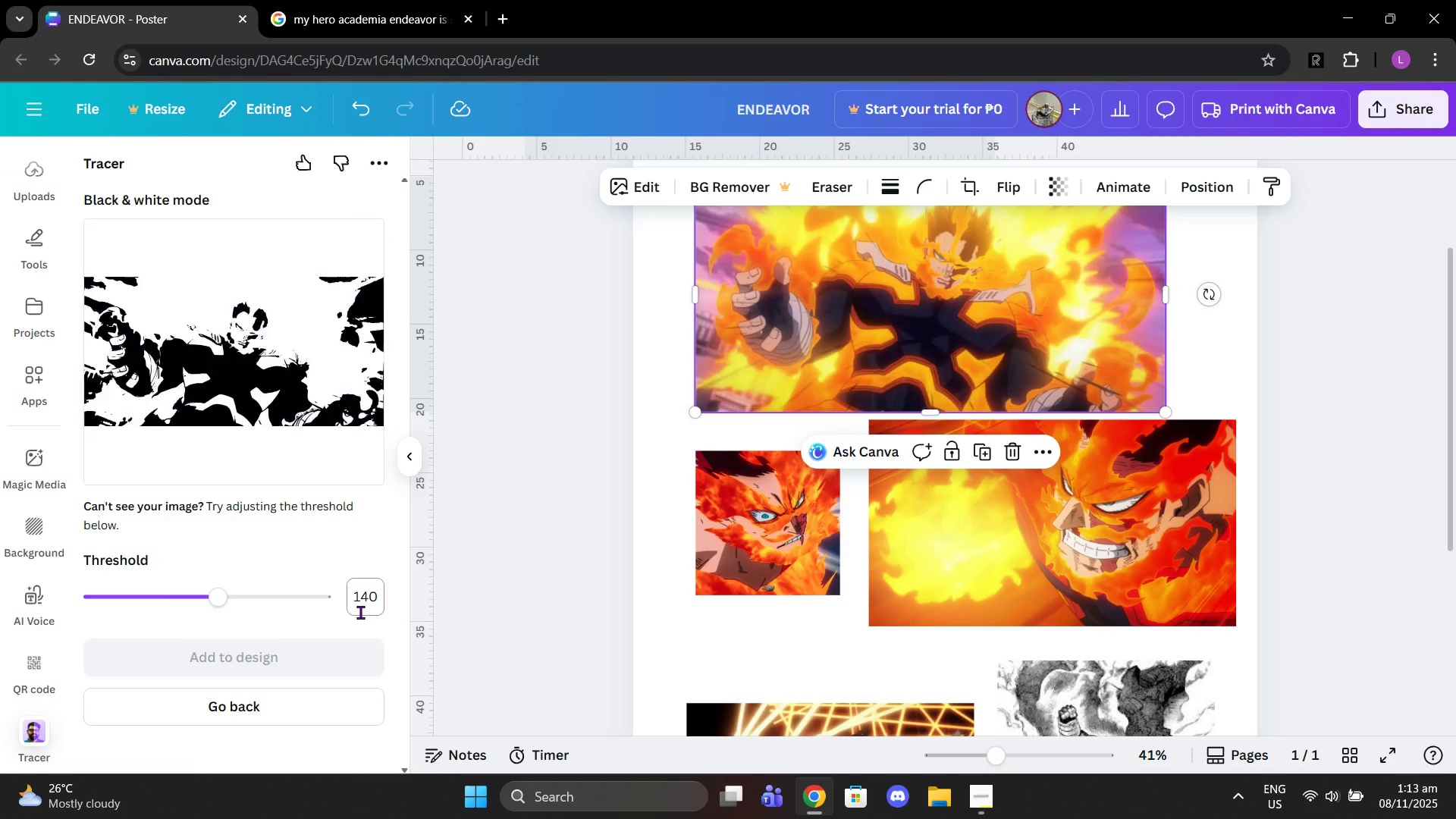 
left_click([363, 611])
 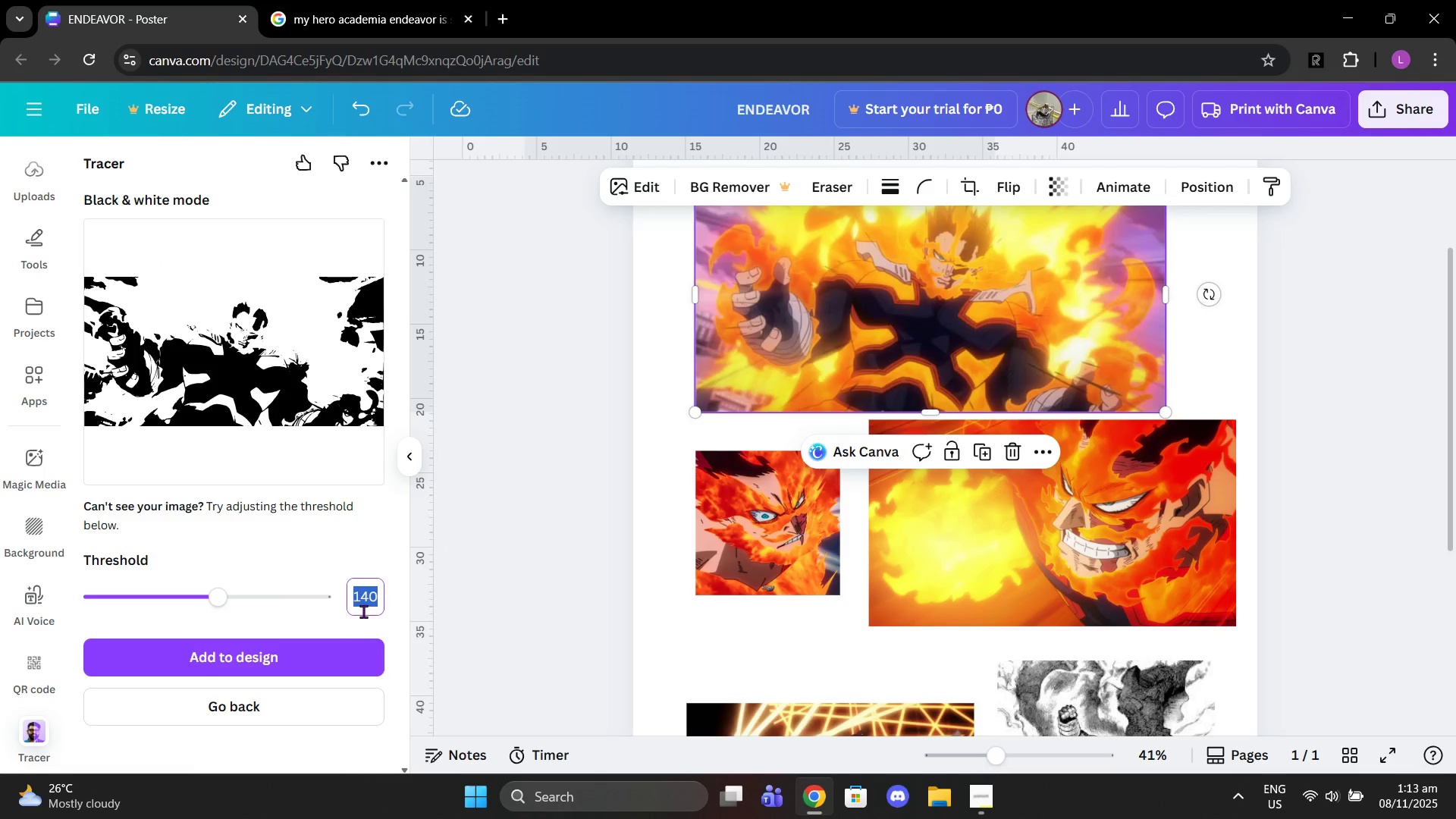 
type(145)
 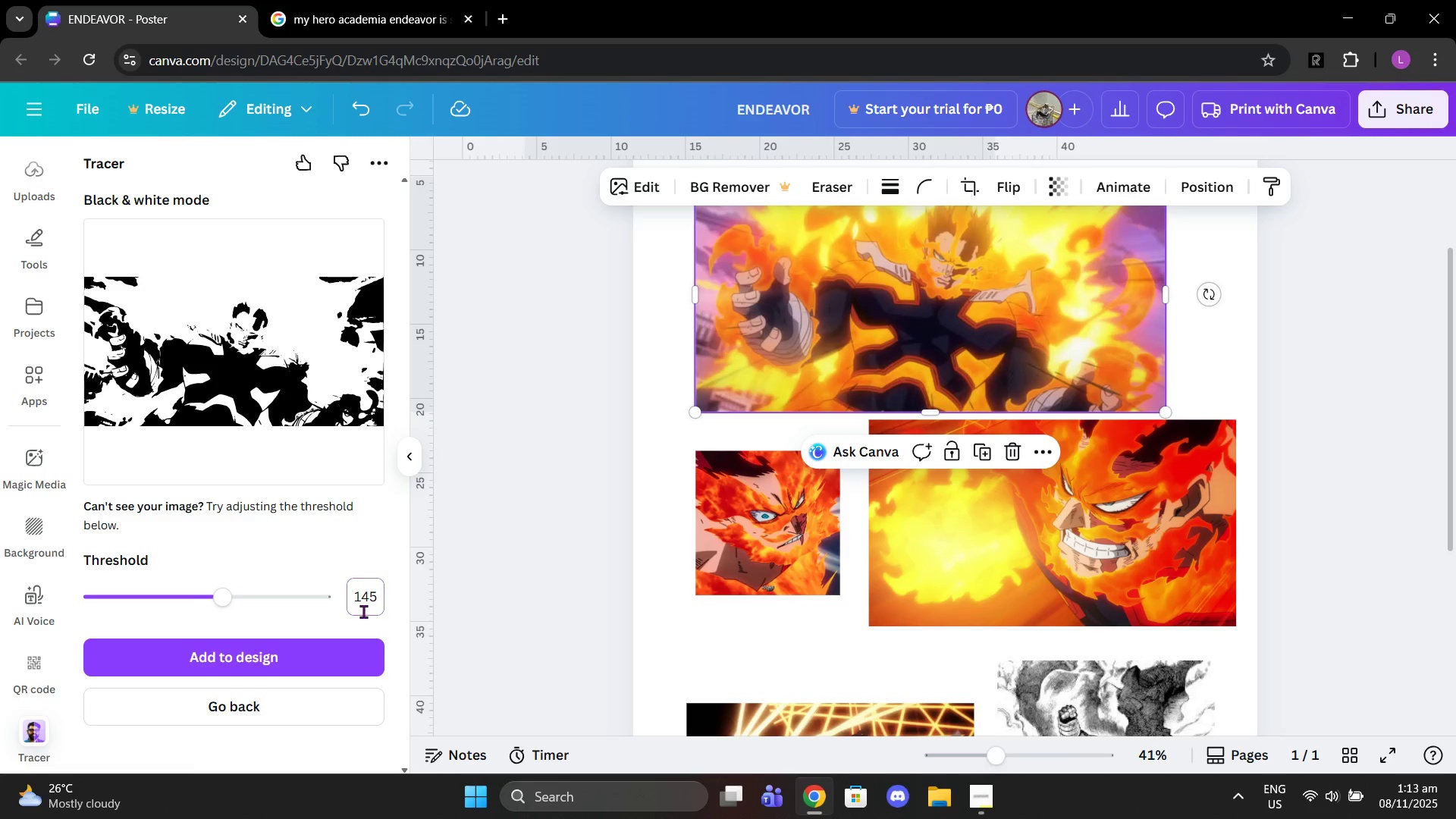 
key(Enter)
 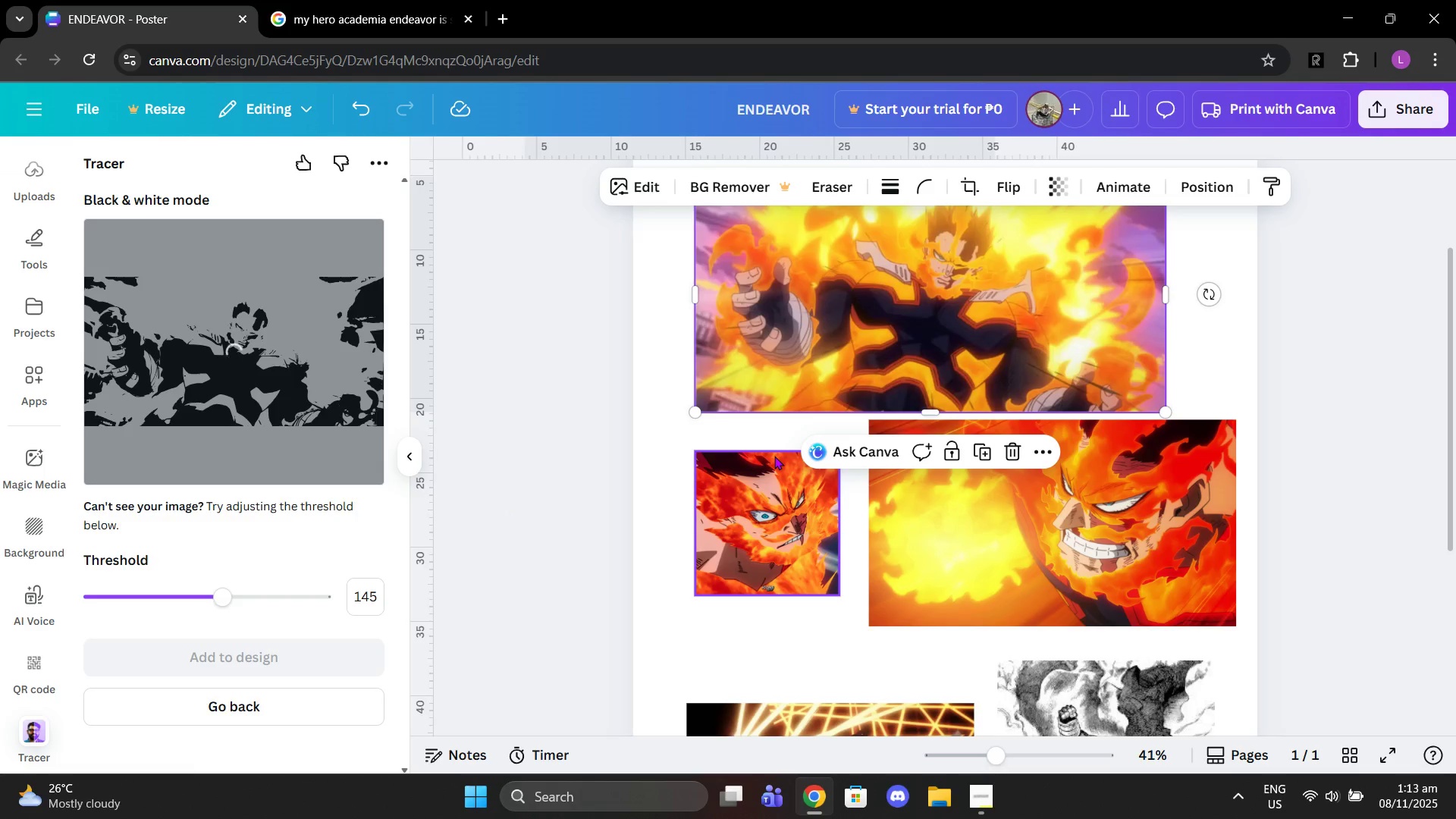 
scroll: coordinate [1035, 623], scroll_direction: down, amount: 4.0
 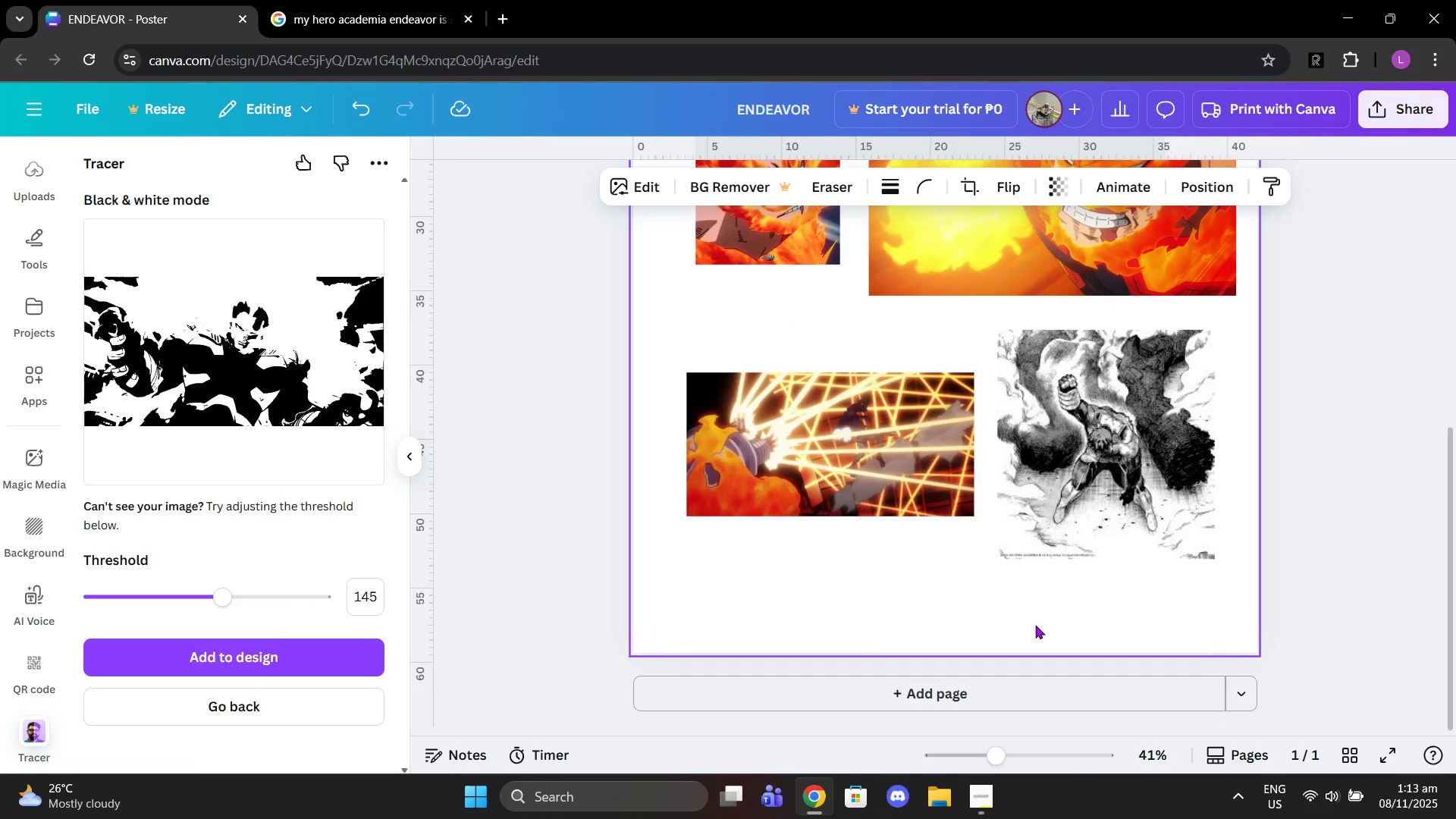 
left_click([1008, 689])
 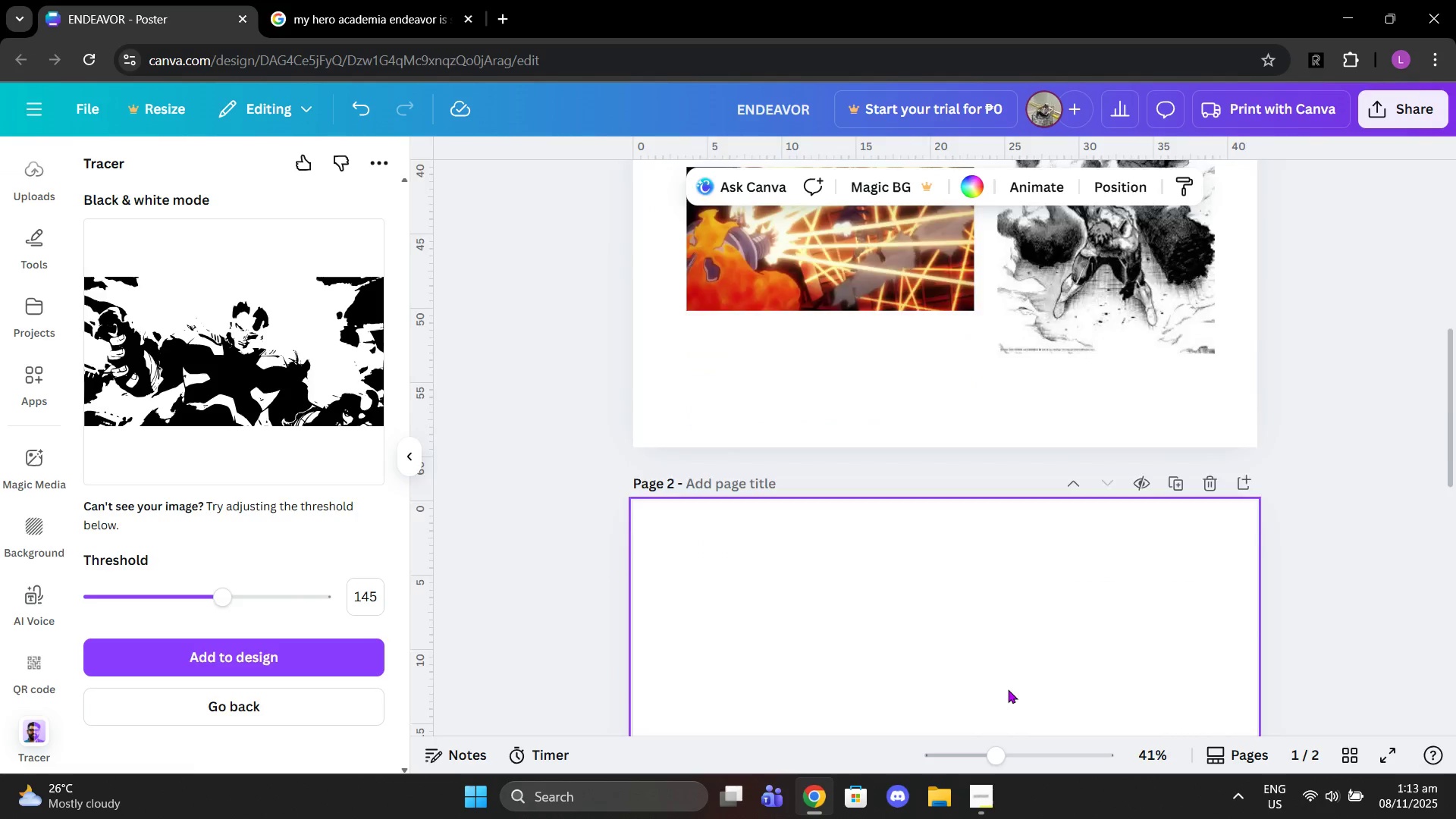 
scroll: coordinate [1008, 686], scroll_direction: down, amount: 3.0
 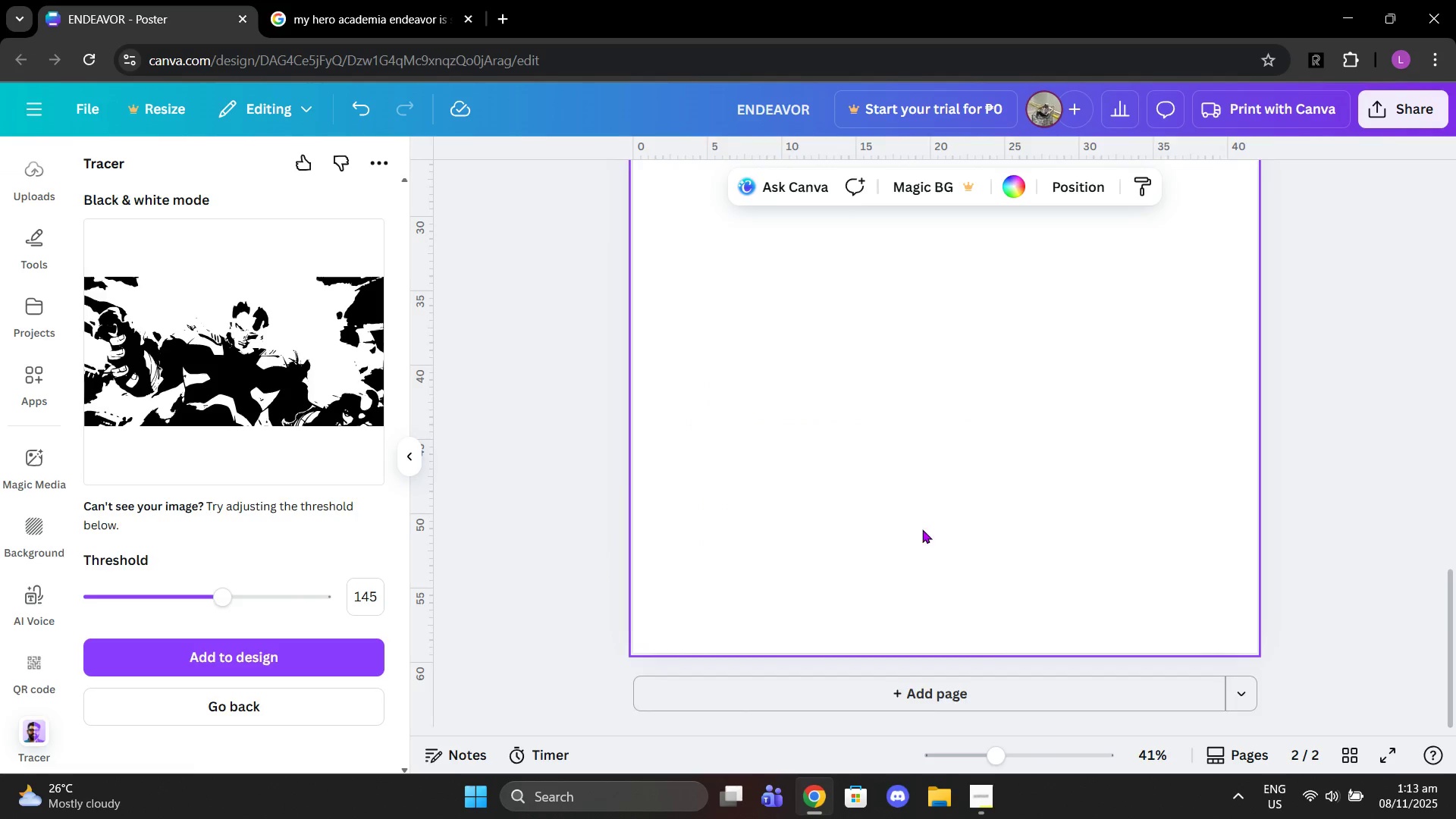 
left_click([189, 660])
 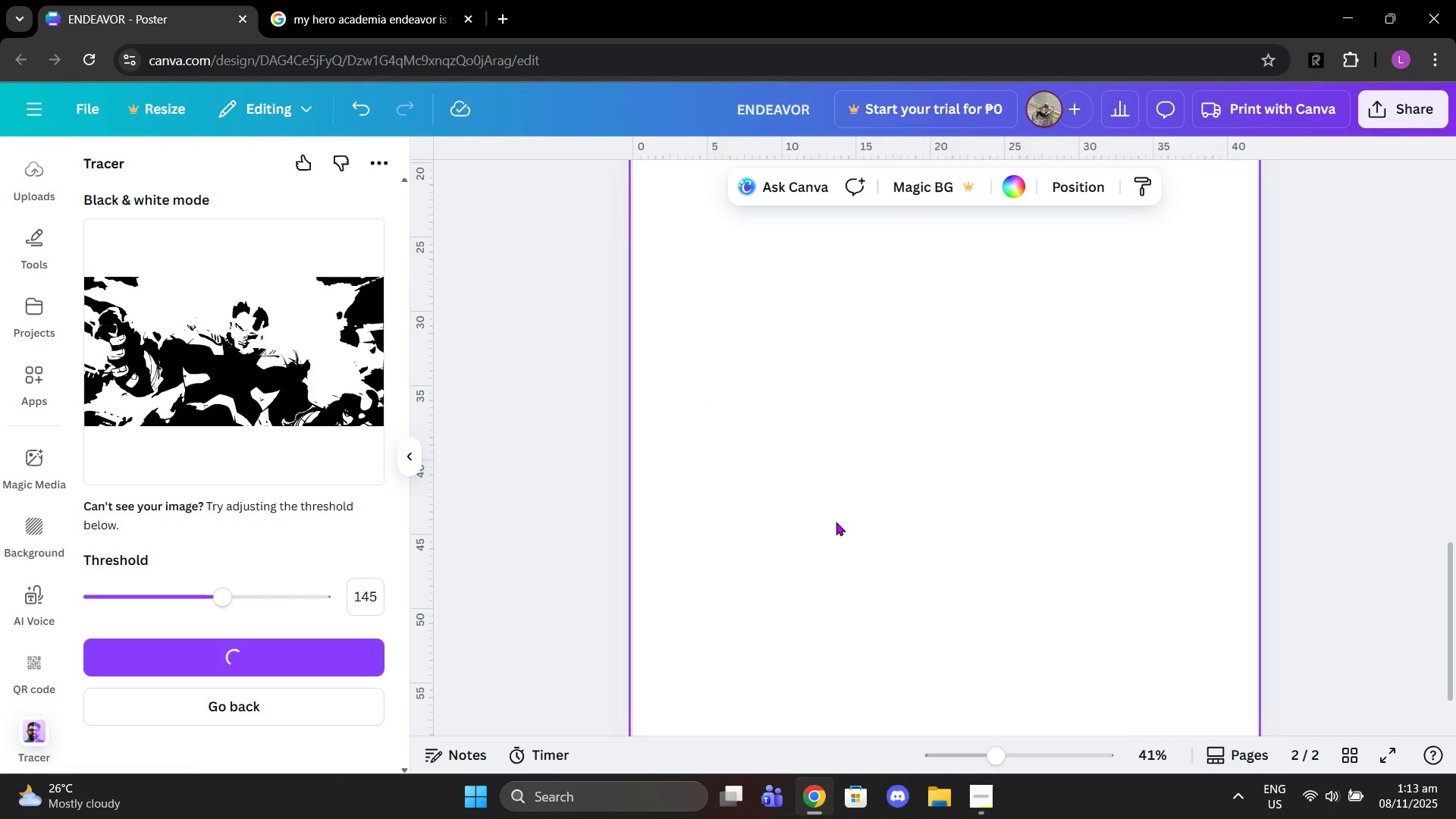 
scroll: coordinate [607, 504], scroll_direction: up, amount: 1.0
 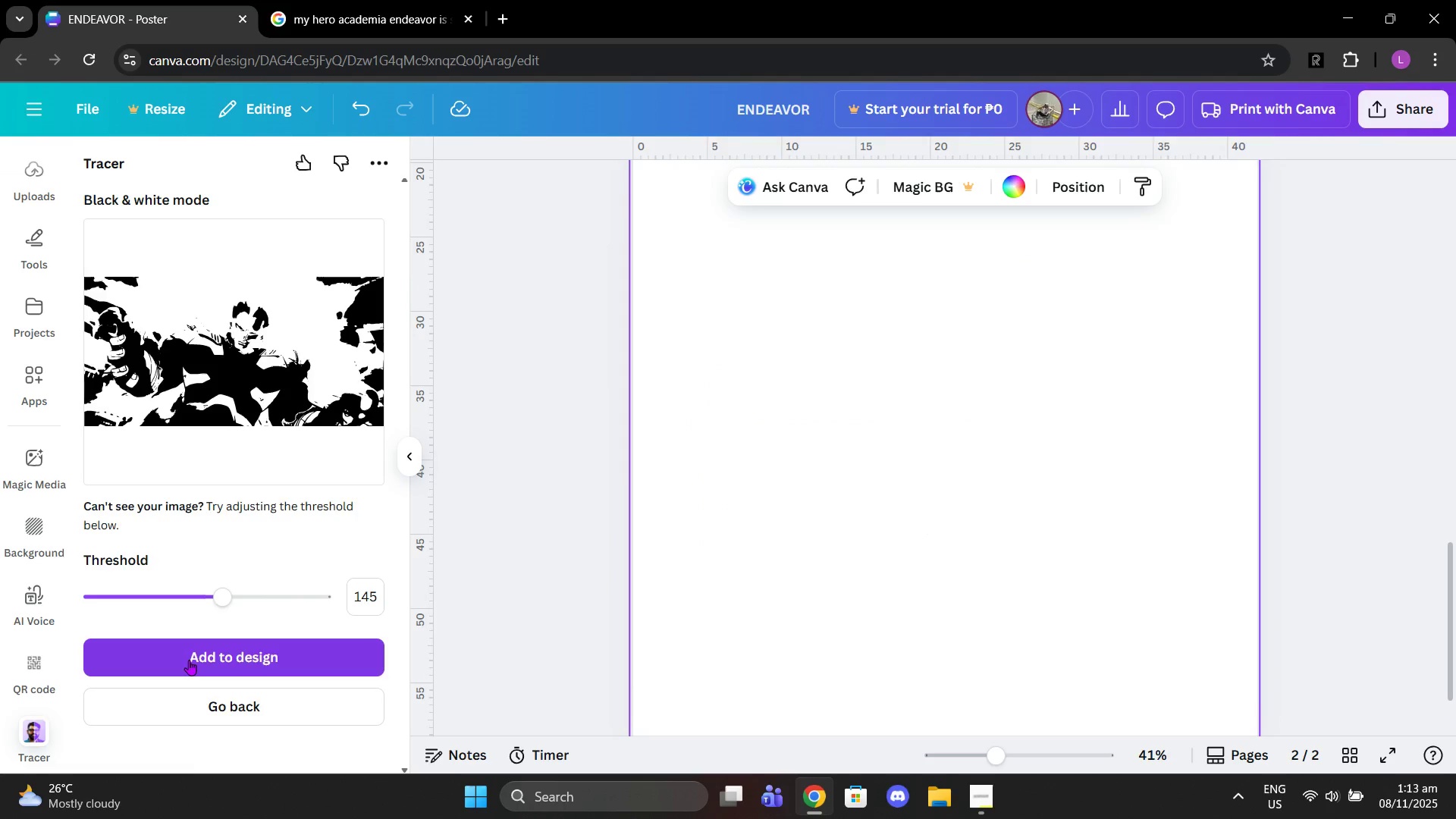 
mouse_move([897, 484])
 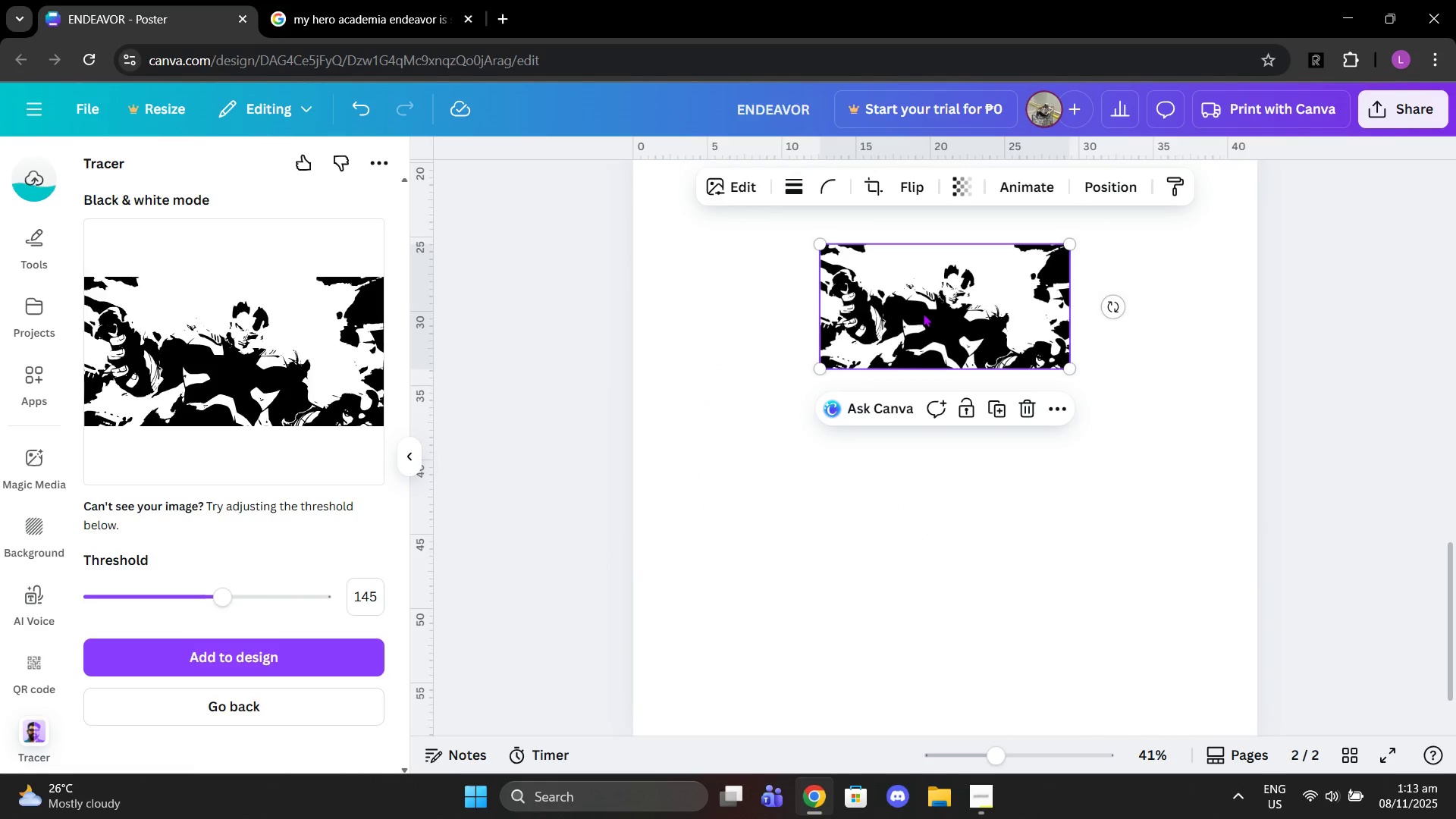 
left_click_drag(start_coordinate=[923, 313], to_coordinate=[794, 300])
 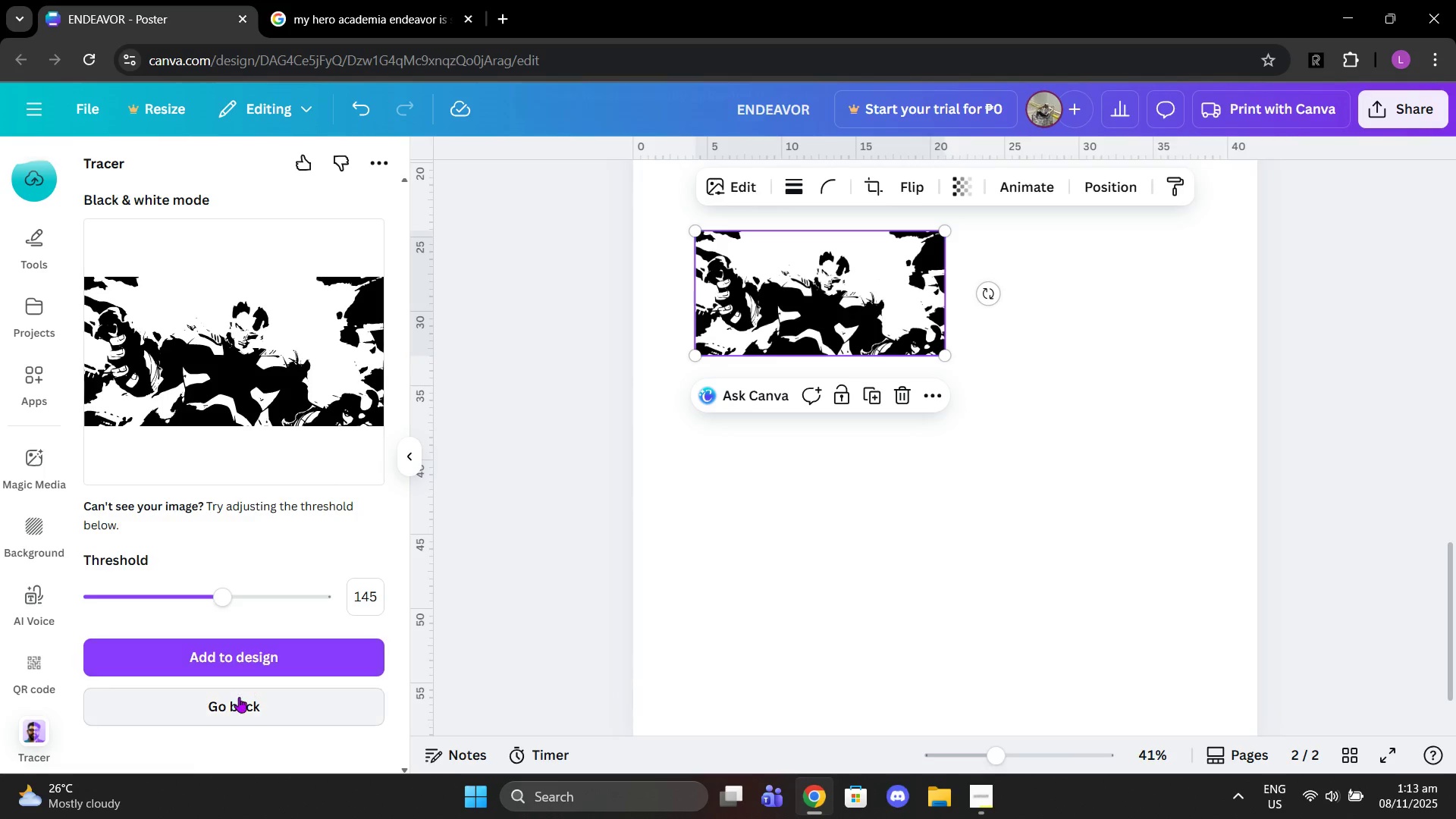 
left_click([239, 697])
 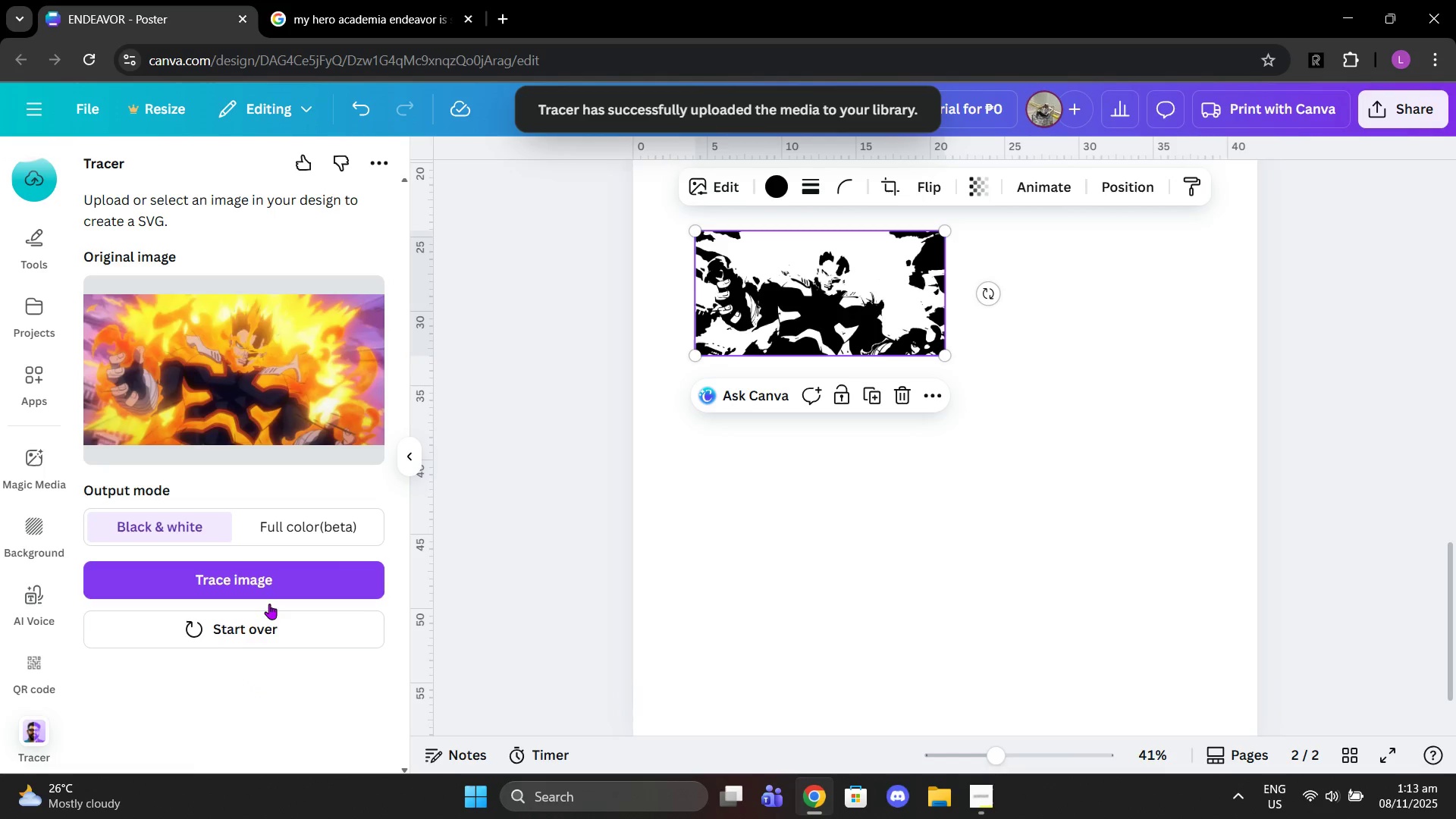 
left_click([243, 629])
 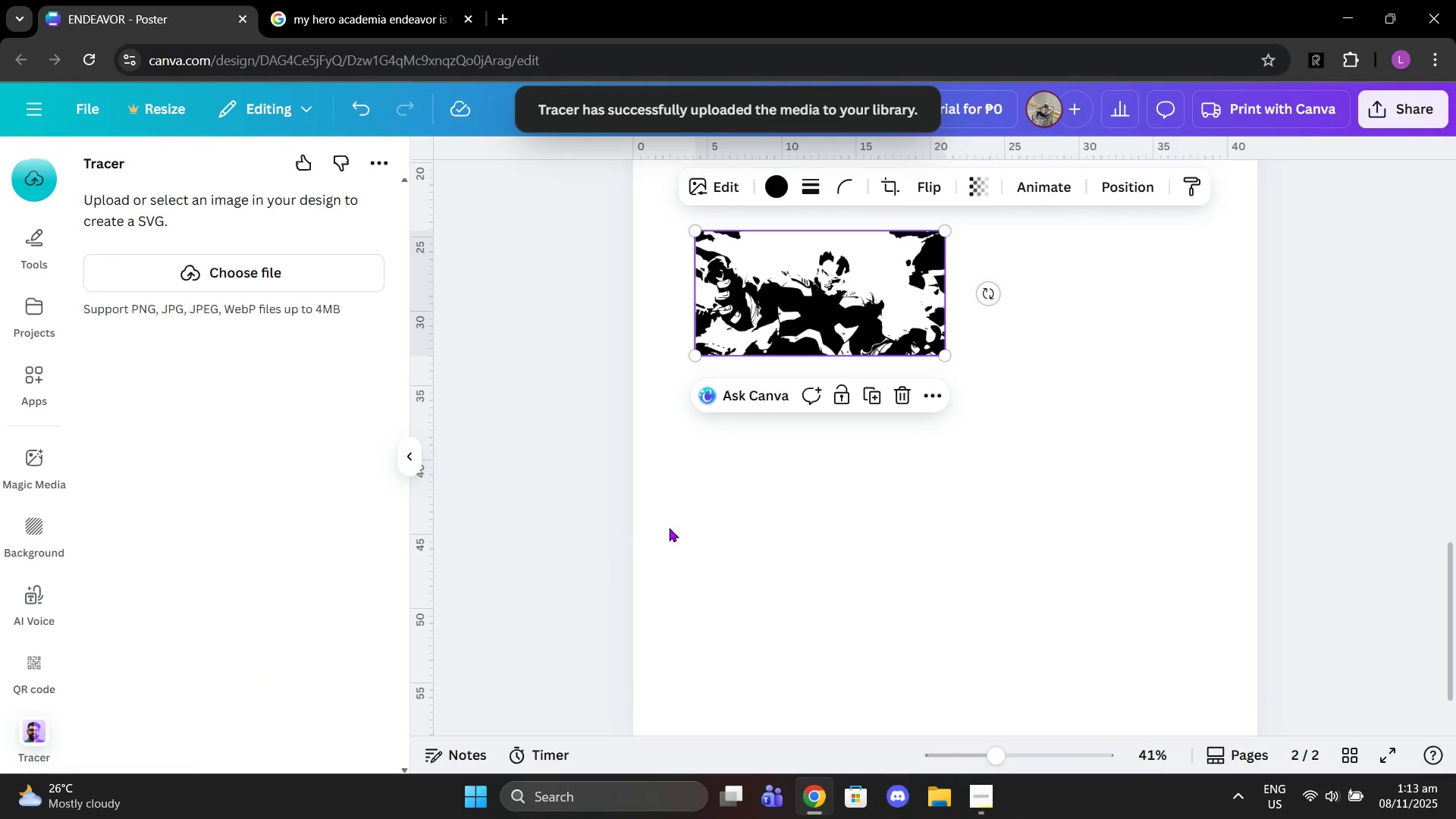 
scroll: coordinate [796, 488], scroll_direction: up, amount: 13.0
 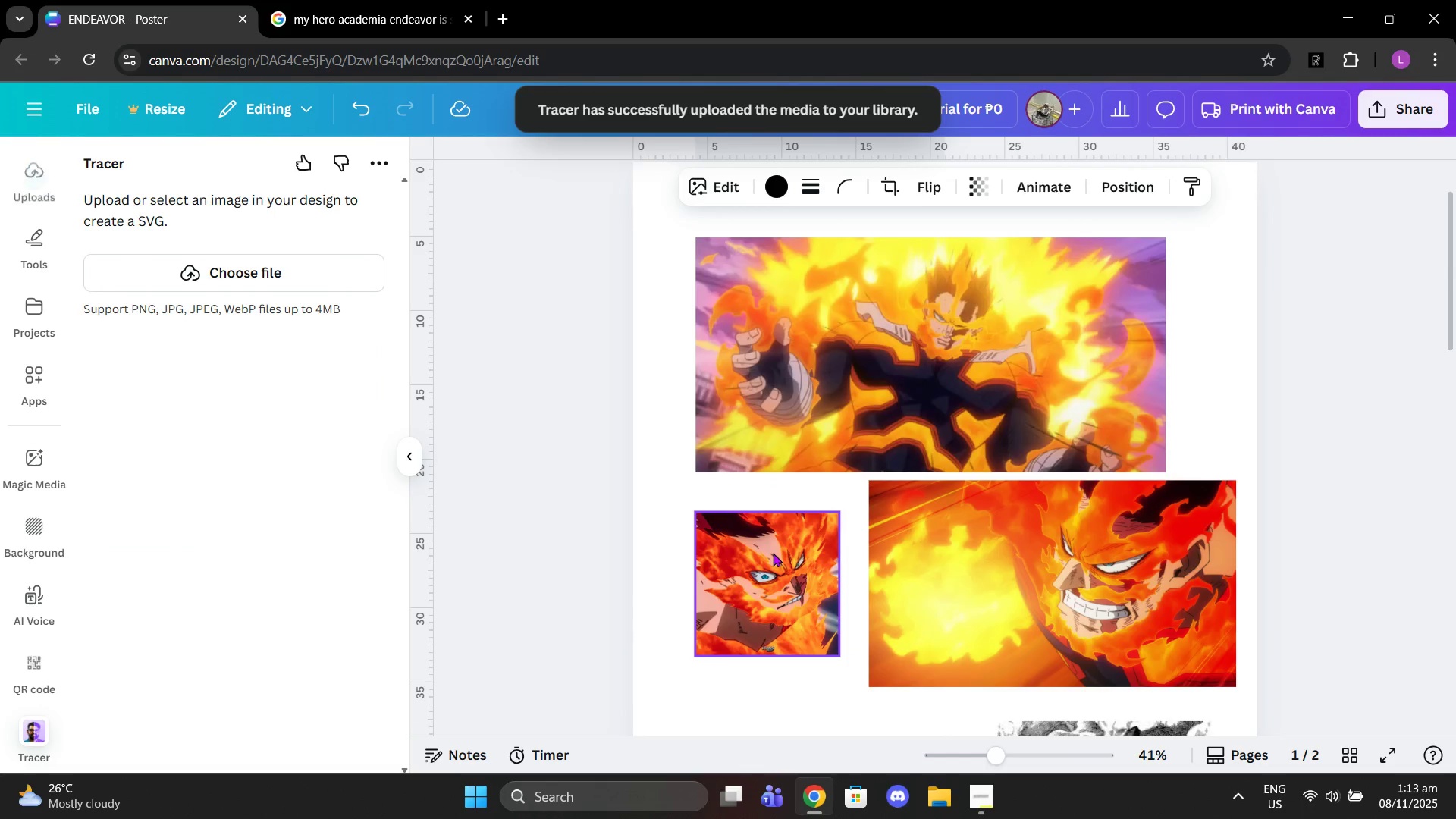 
left_click([773, 553])
 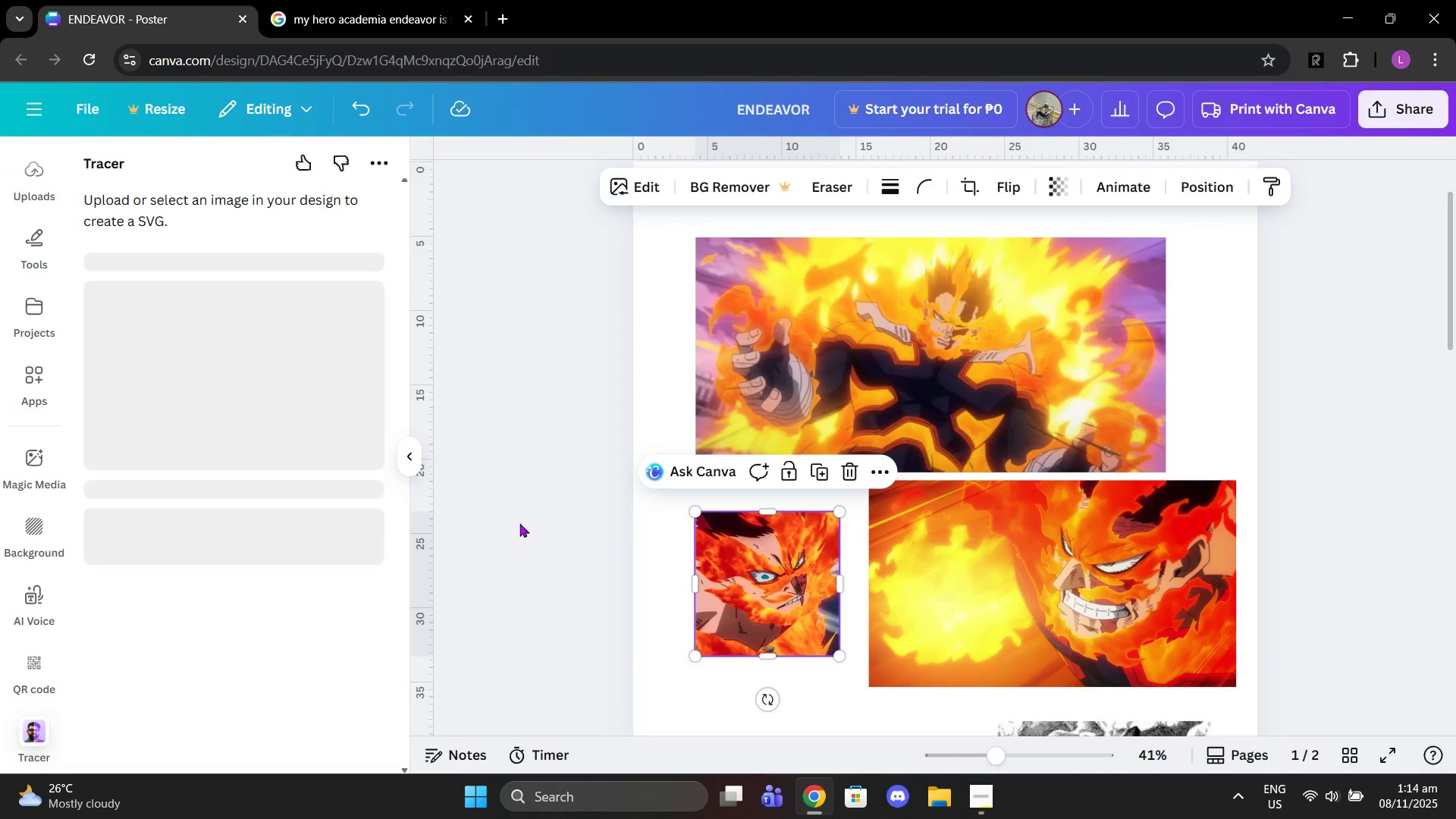 
scroll: coordinate [513, 532], scroll_direction: down, amount: 2.0
 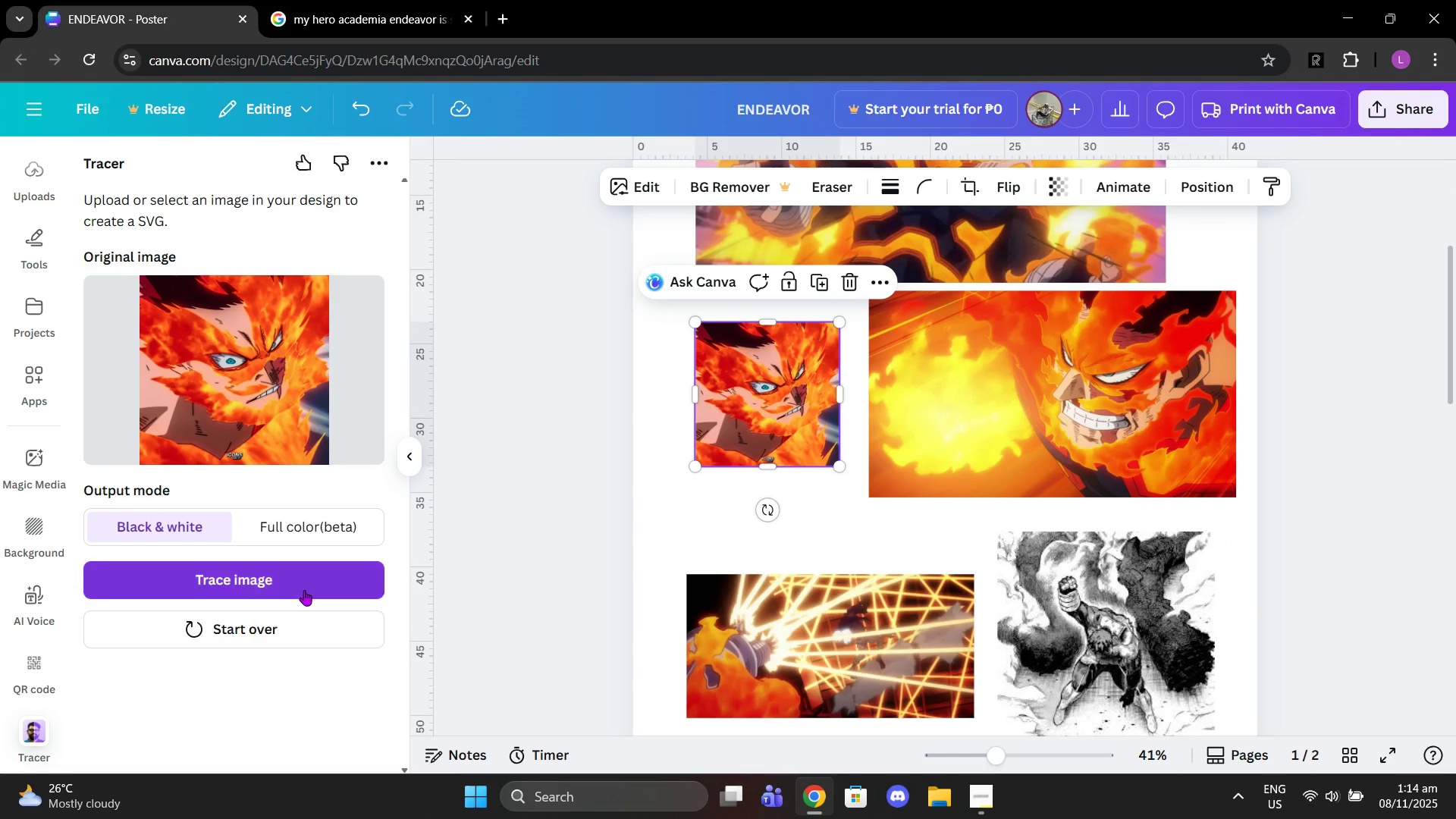 
left_click([301, 591])
 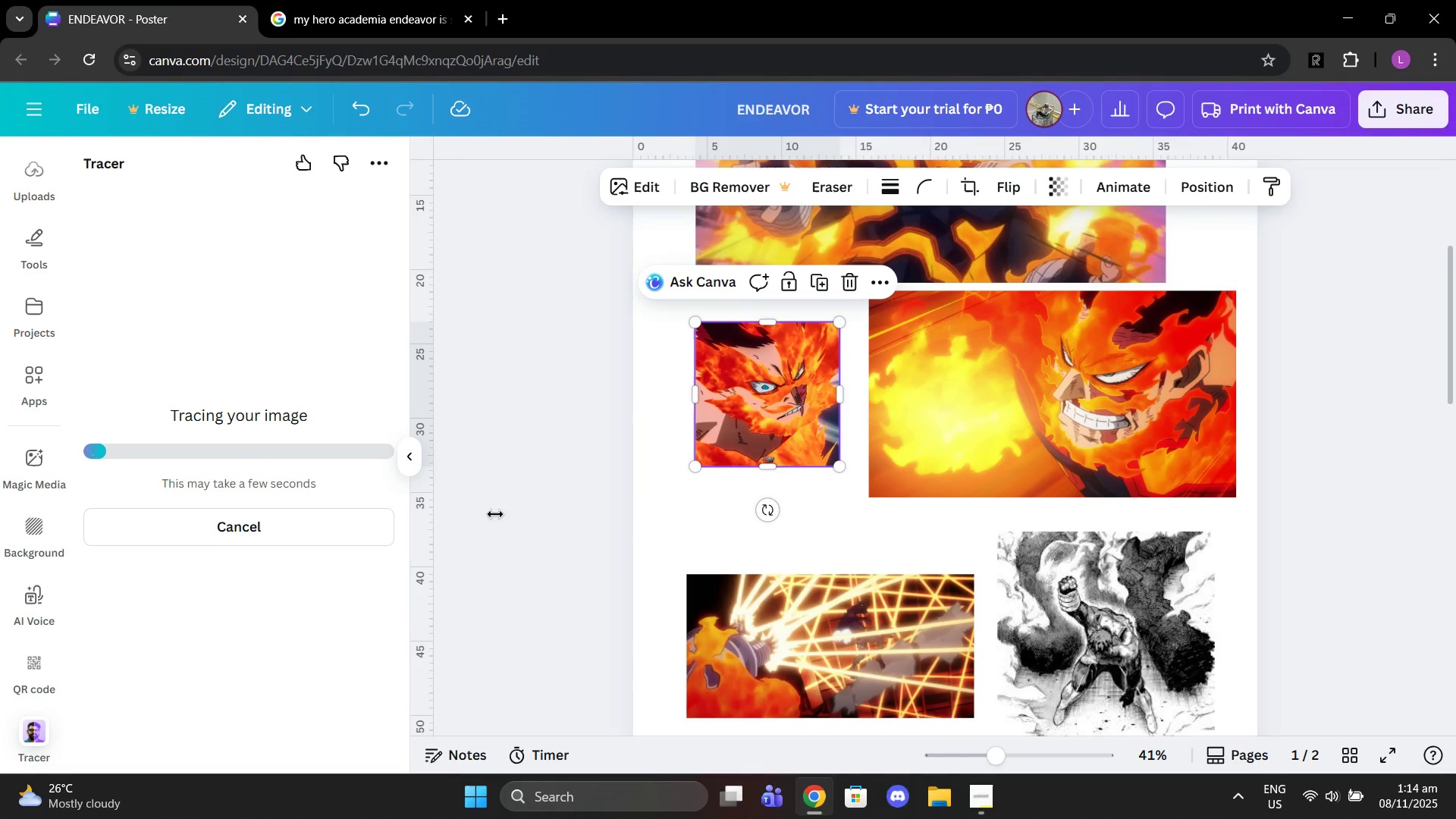 
scroll: coordinate [730, 526], scroll_direction: down, amount: 3.0
 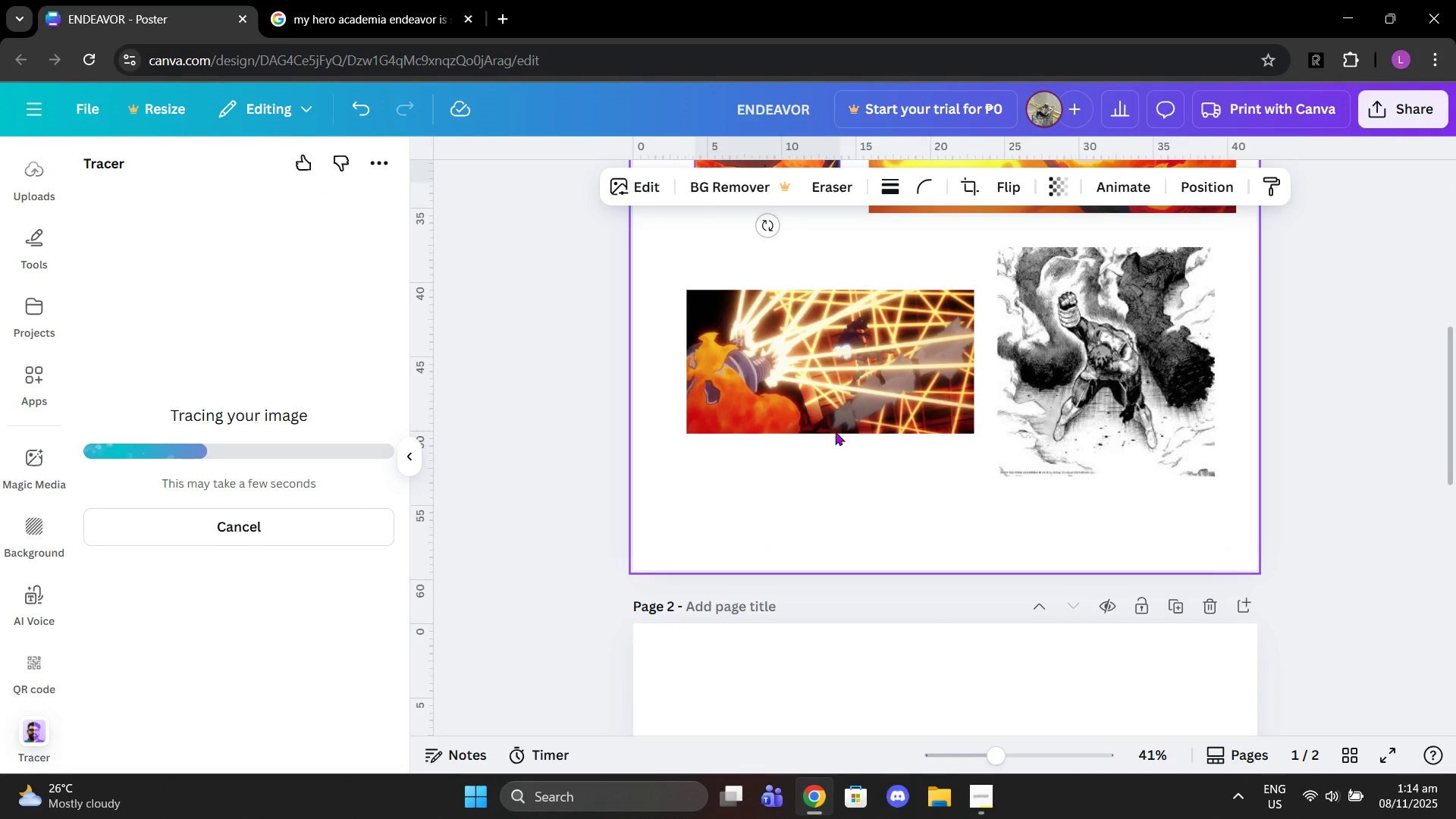 
left_click_drag(start_coordinate=[827, 415], to_coordinate=[808, 368])
 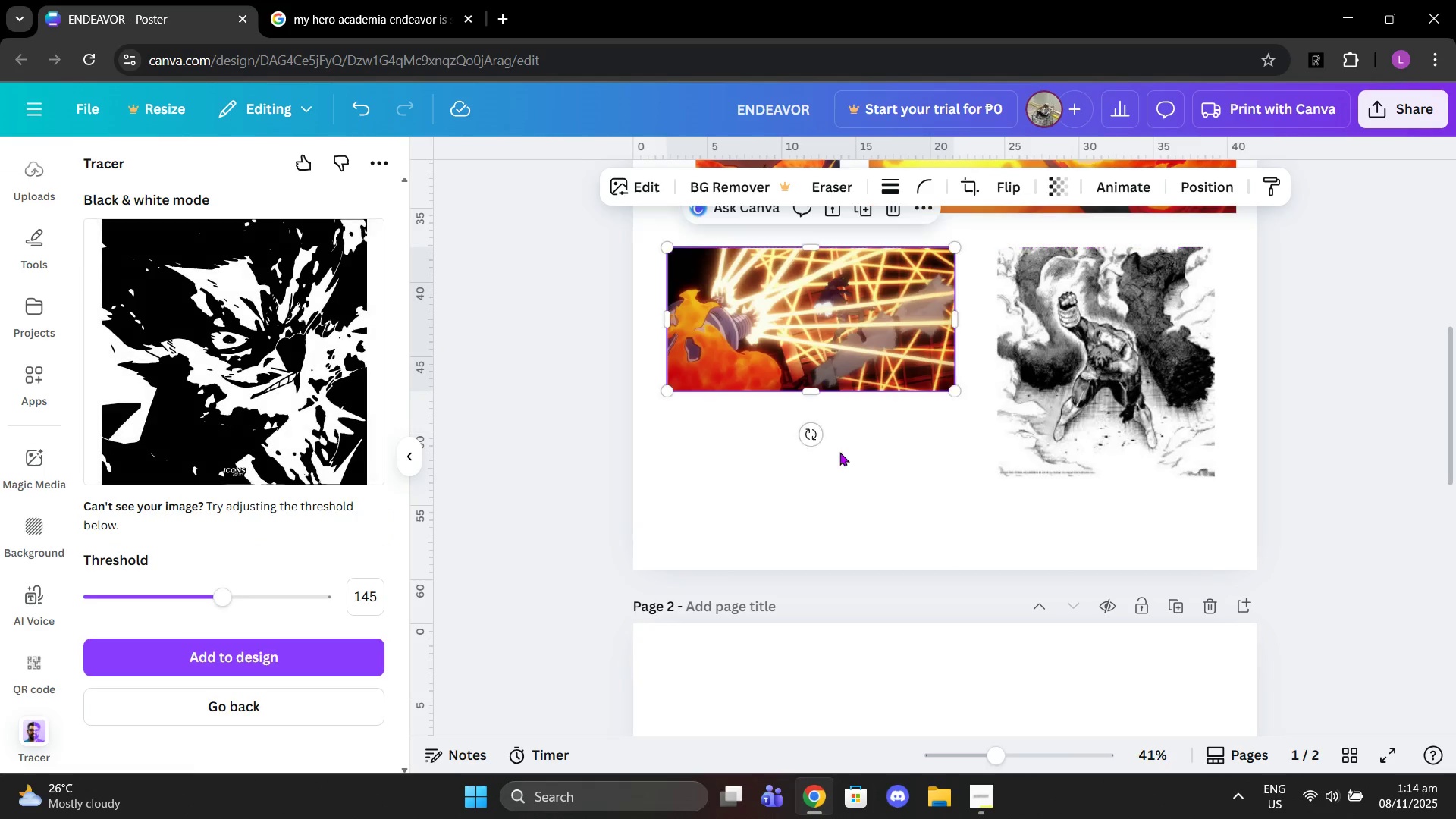 
scroll: coordinate [839, 452], scroll_direction: down, amount: 2.0
 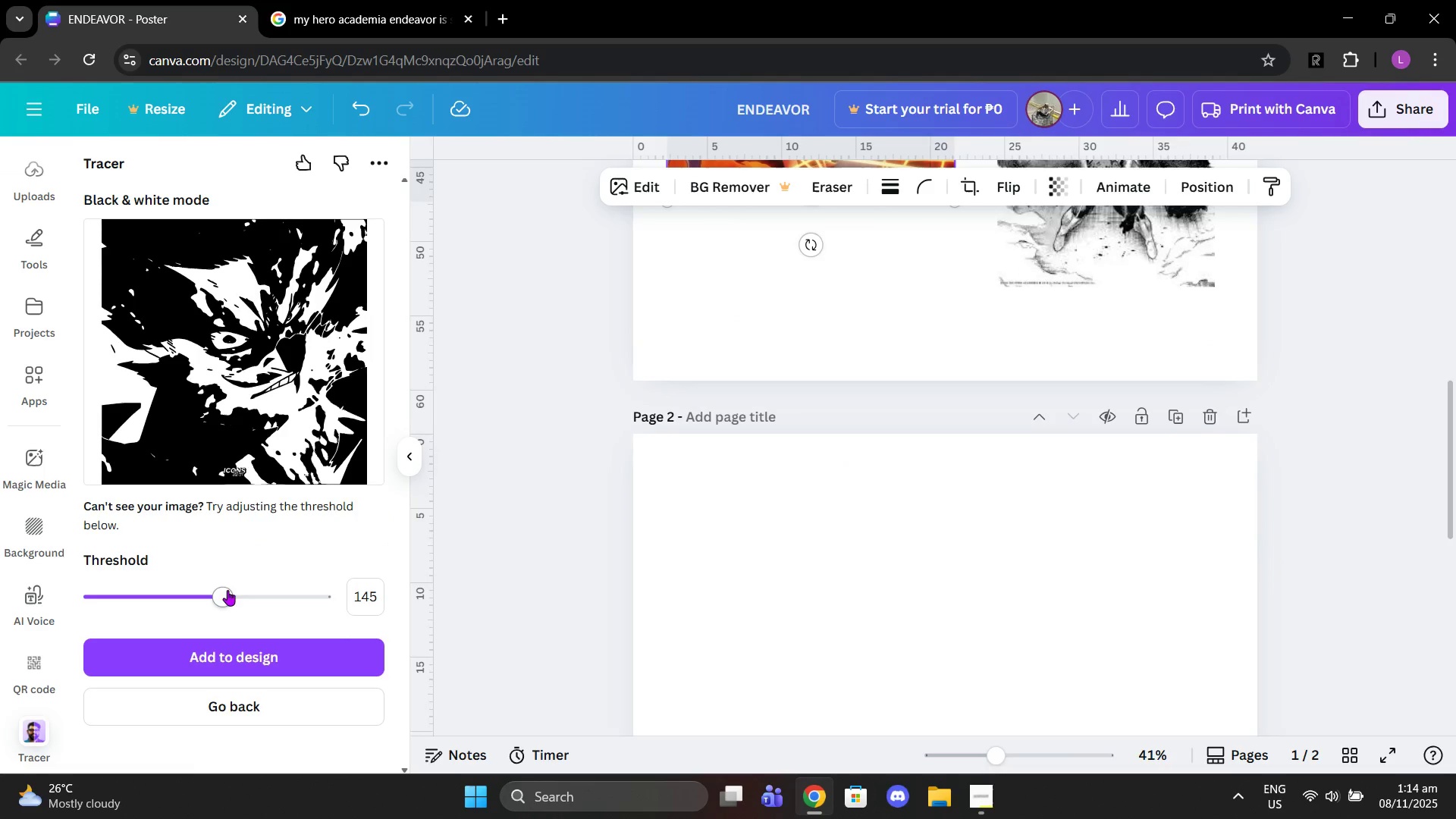 
left_click_drag(start_coordinate=[212, 598], to_coordinate=[178, 592])
 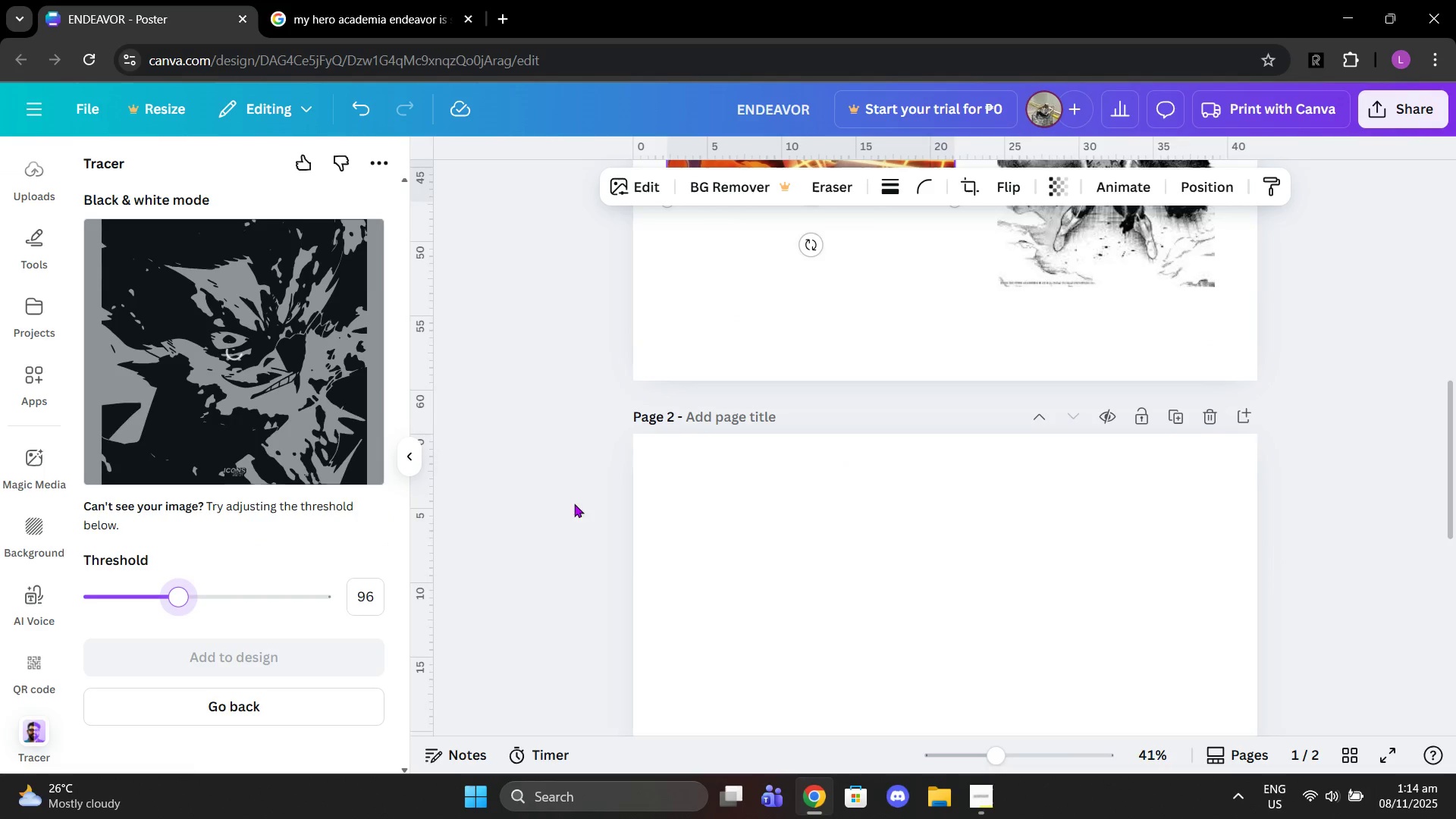 
scroll: coordinate [714, 492], scroll_direction: down, amount: 3.0
 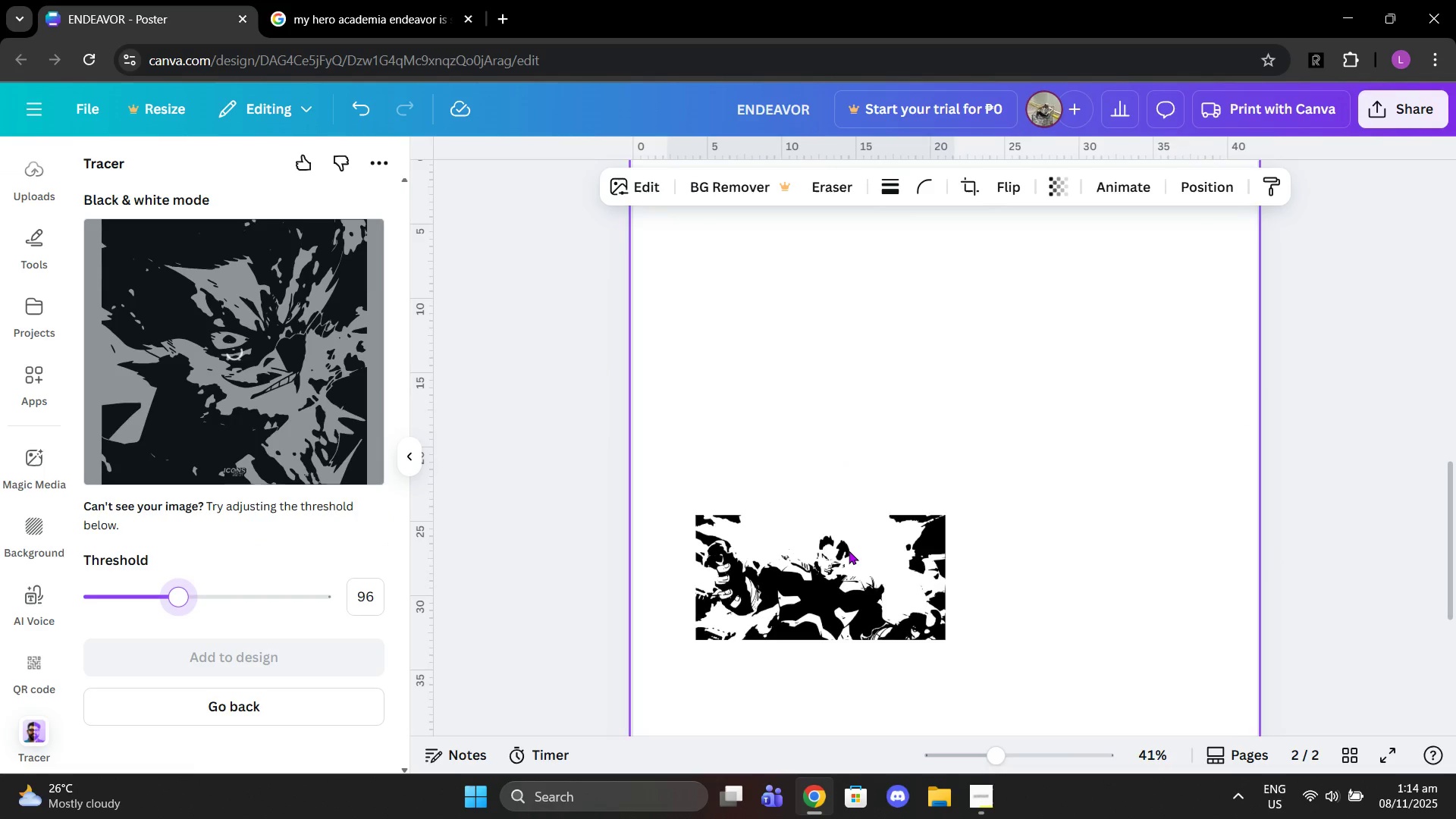 
left_click_drag(start_coordinate=[849, 557], to_coordinate=[824, 516])
 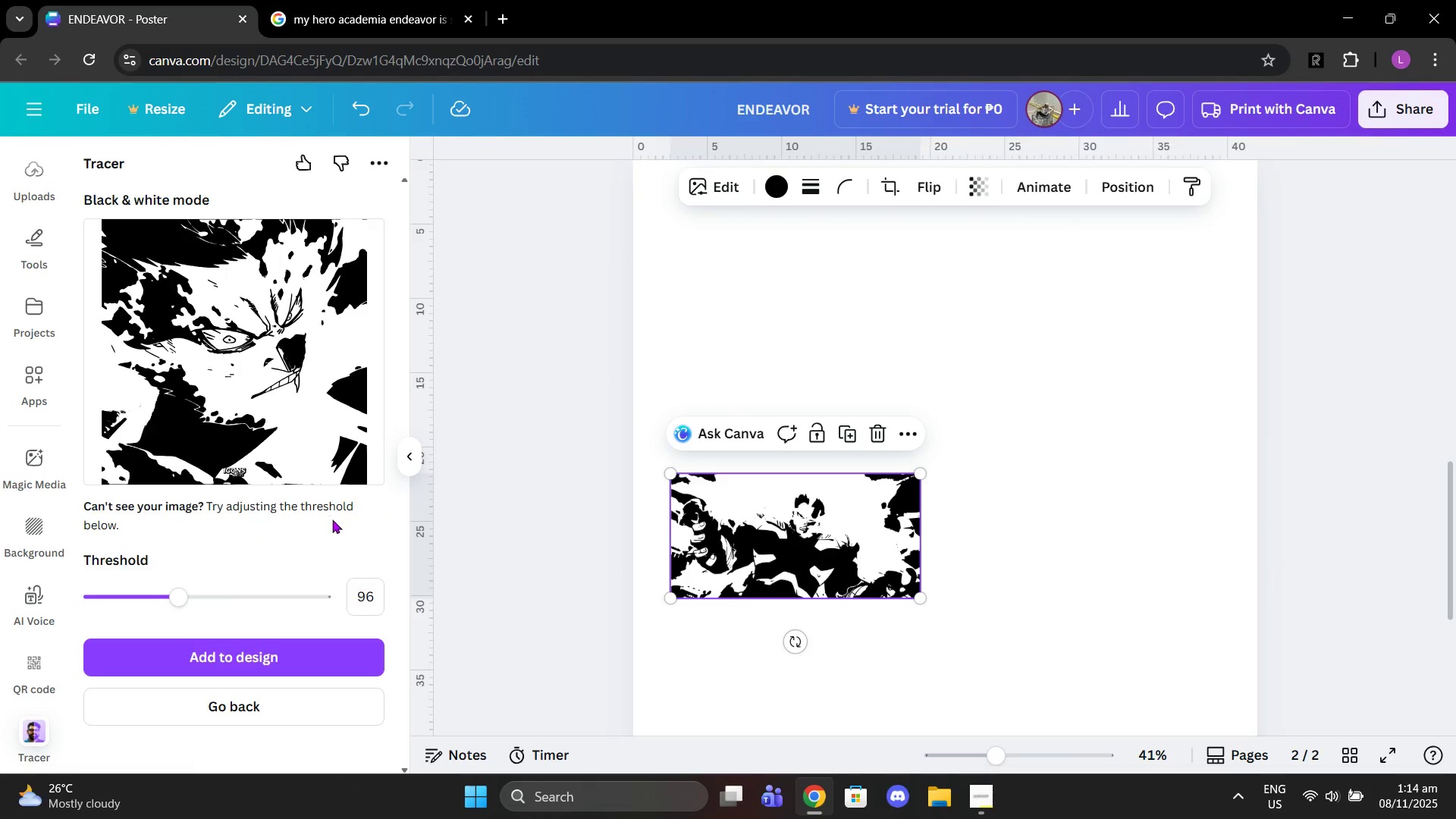 
left_click([365, 595])
 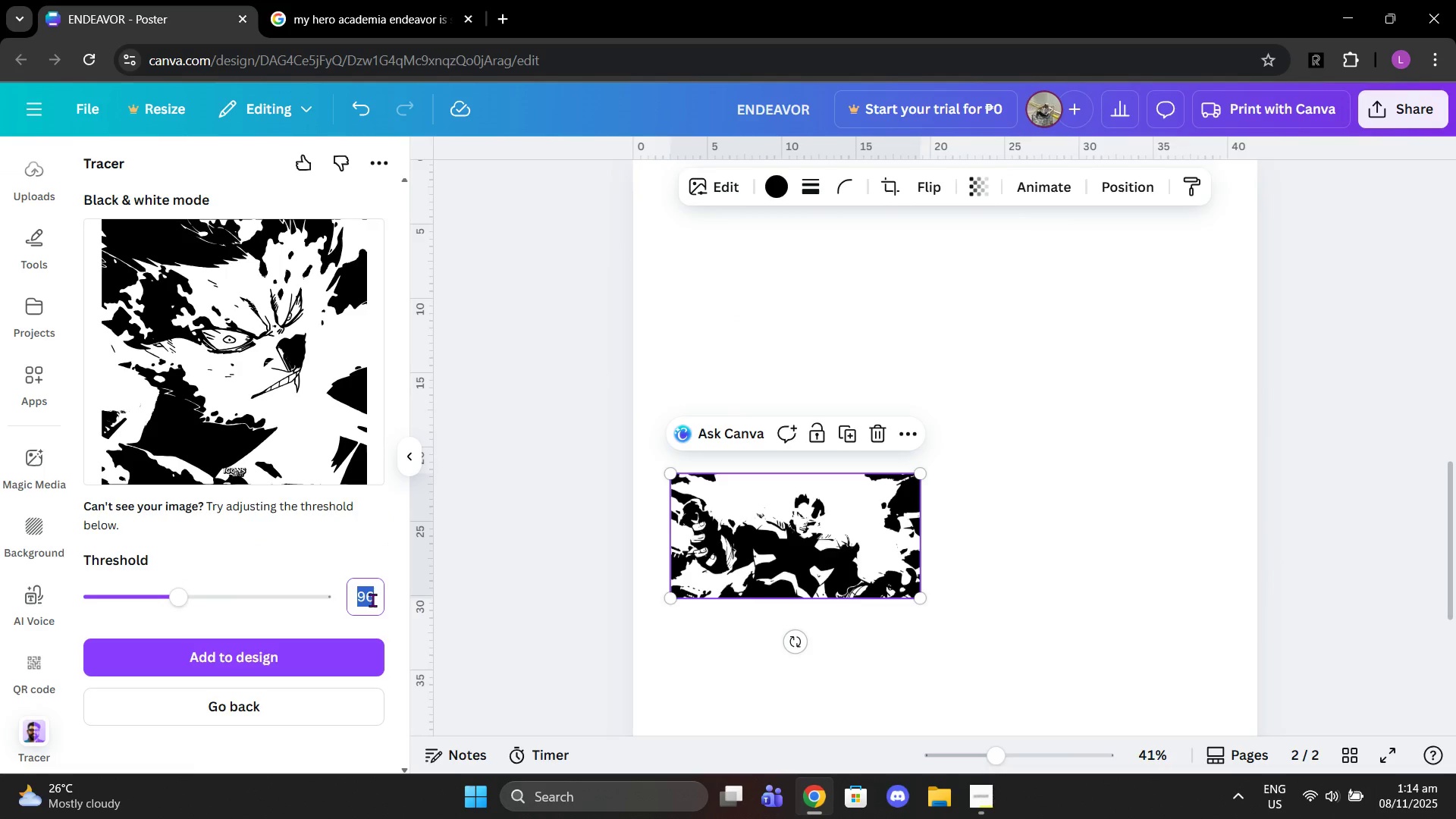 
type(1209)
 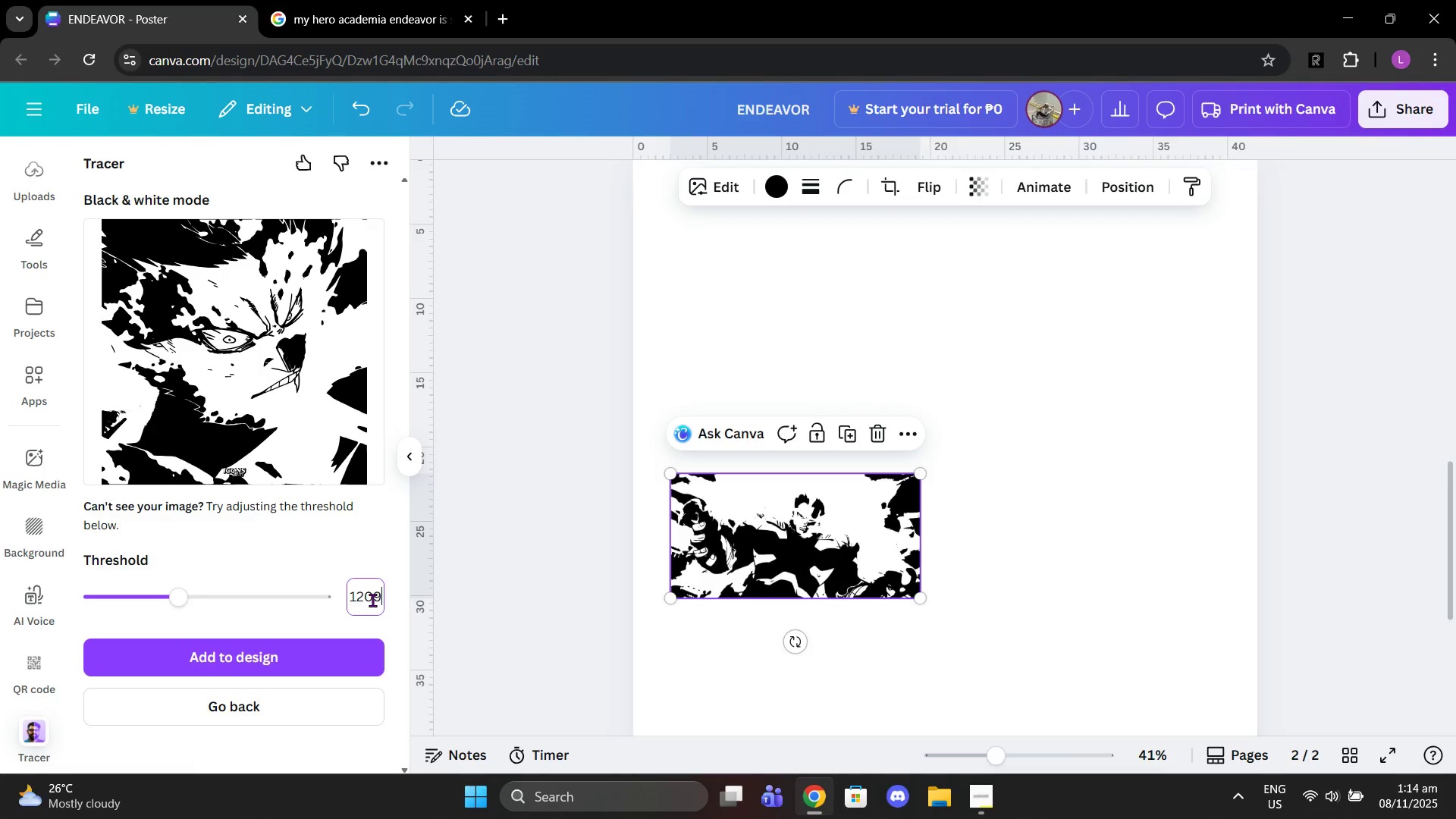 
key(Enter)
 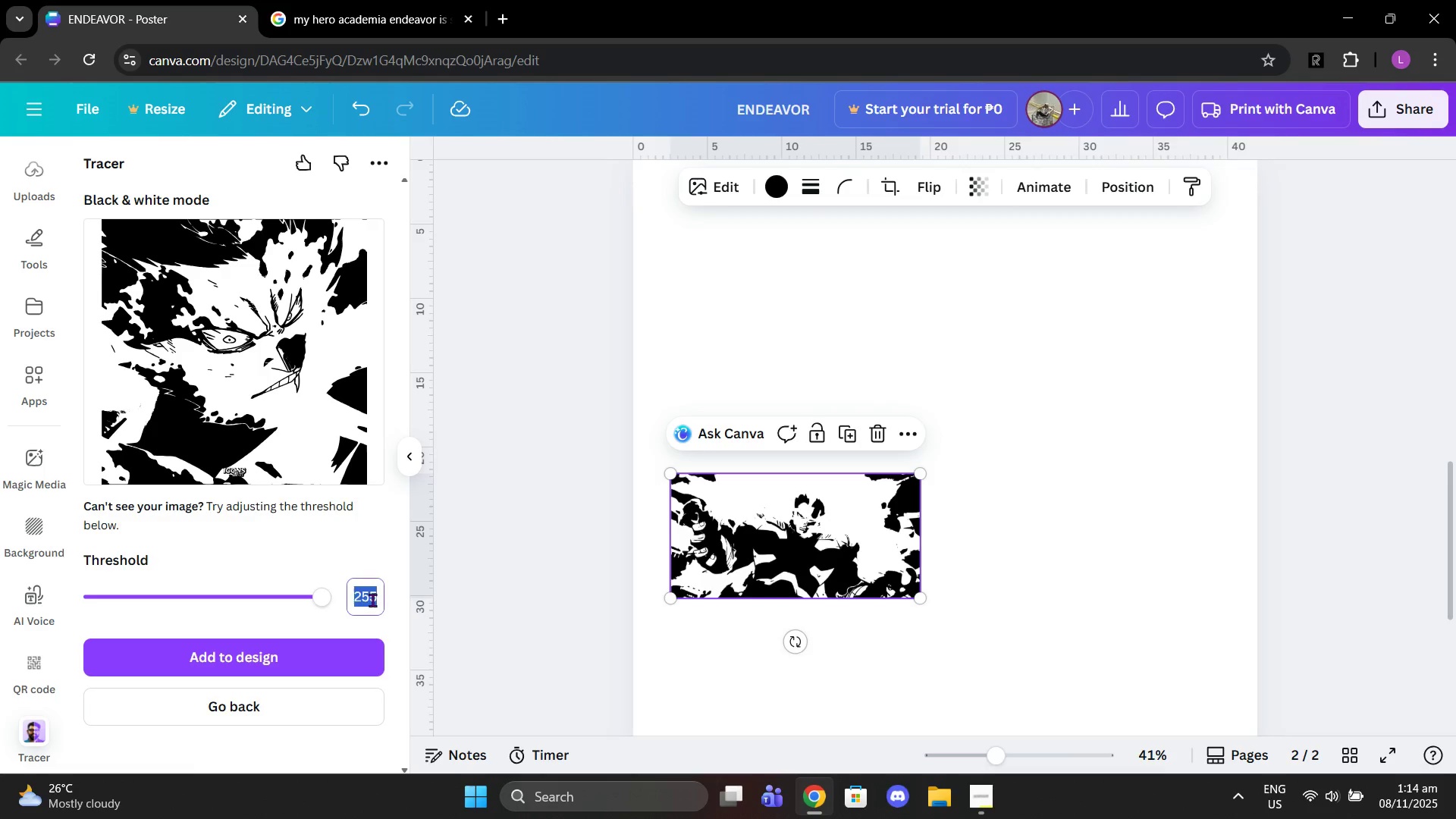 
double_click([372, 600])
 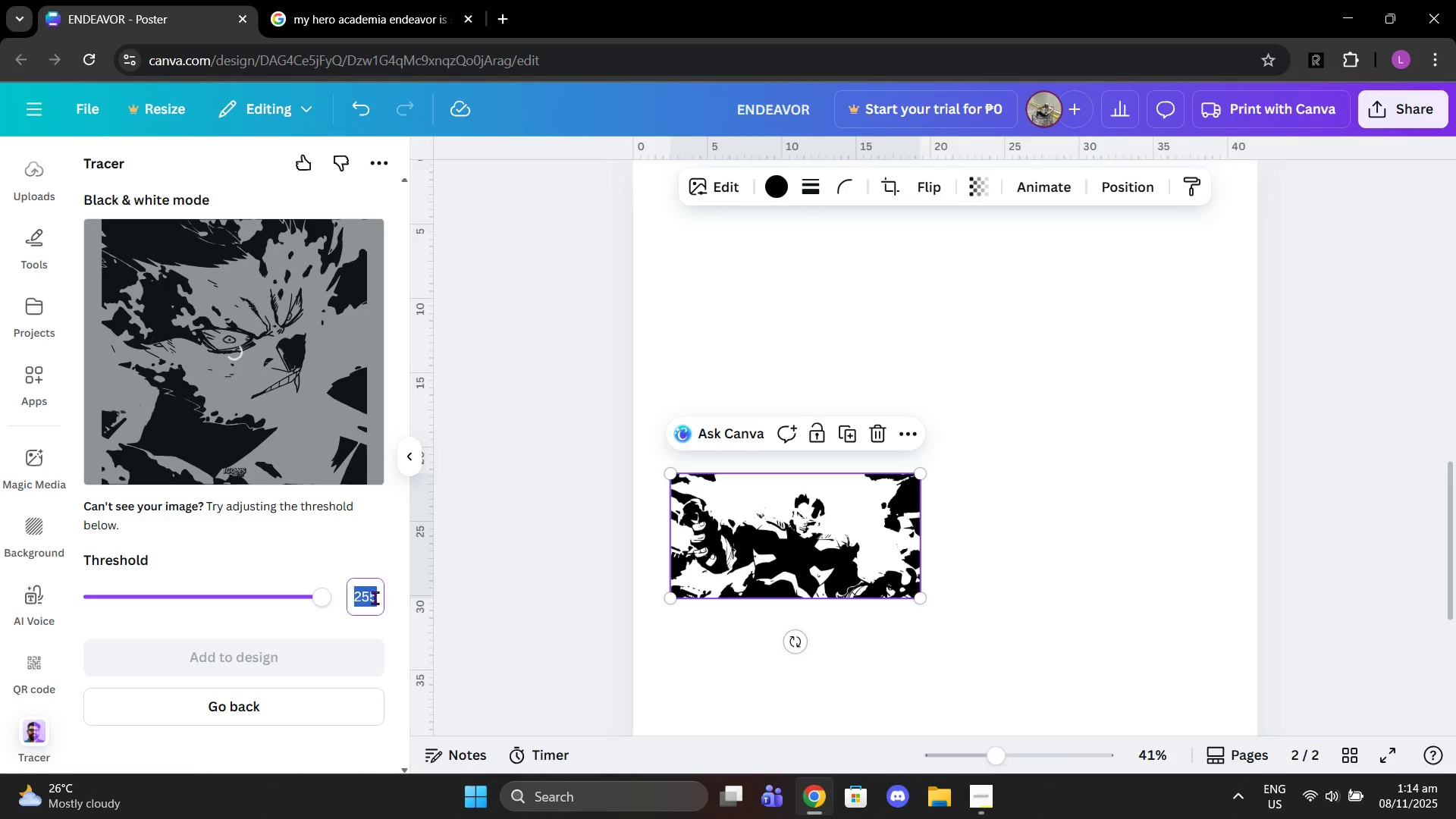 
type(120)
 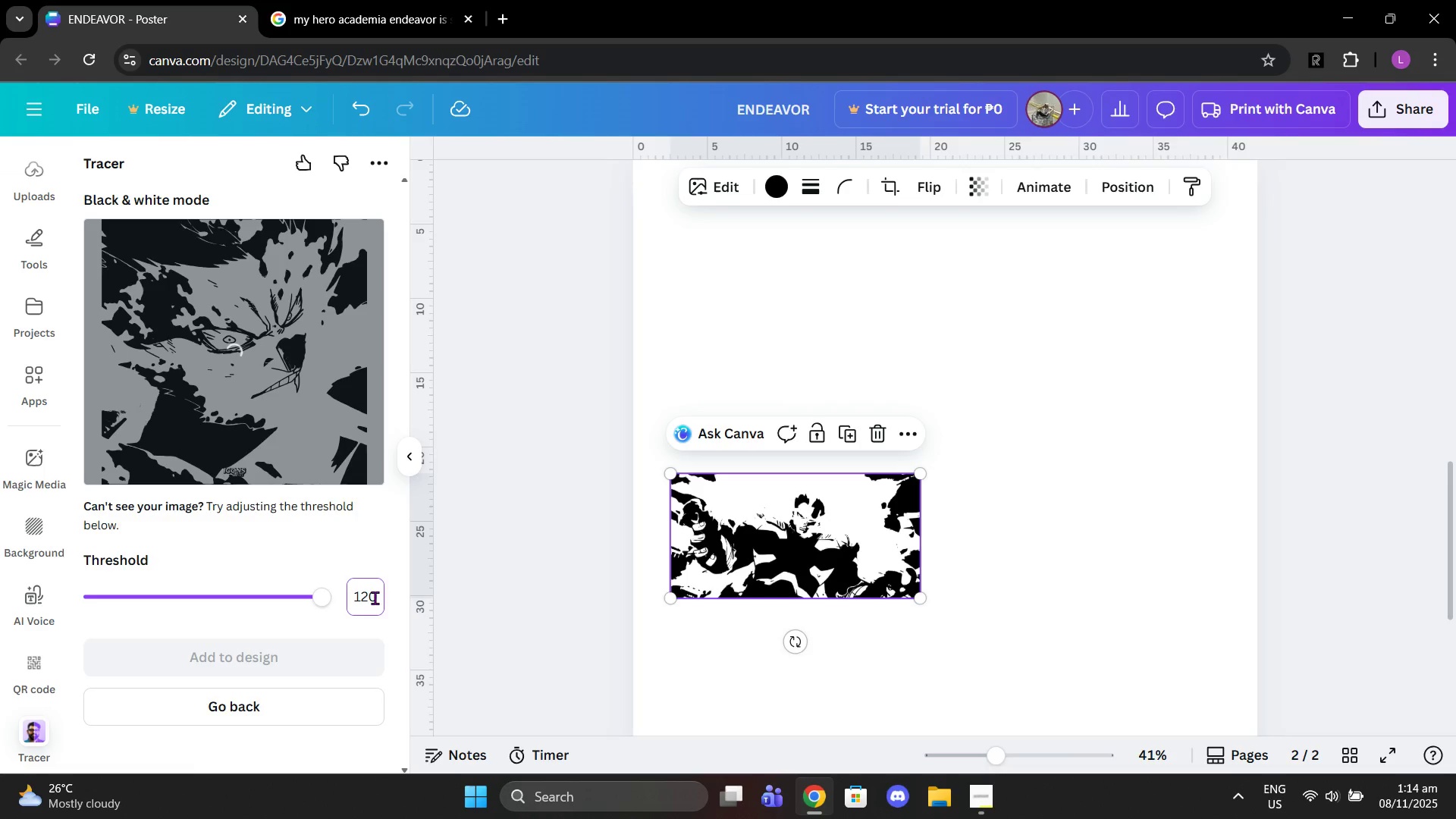 
key(Enter)
 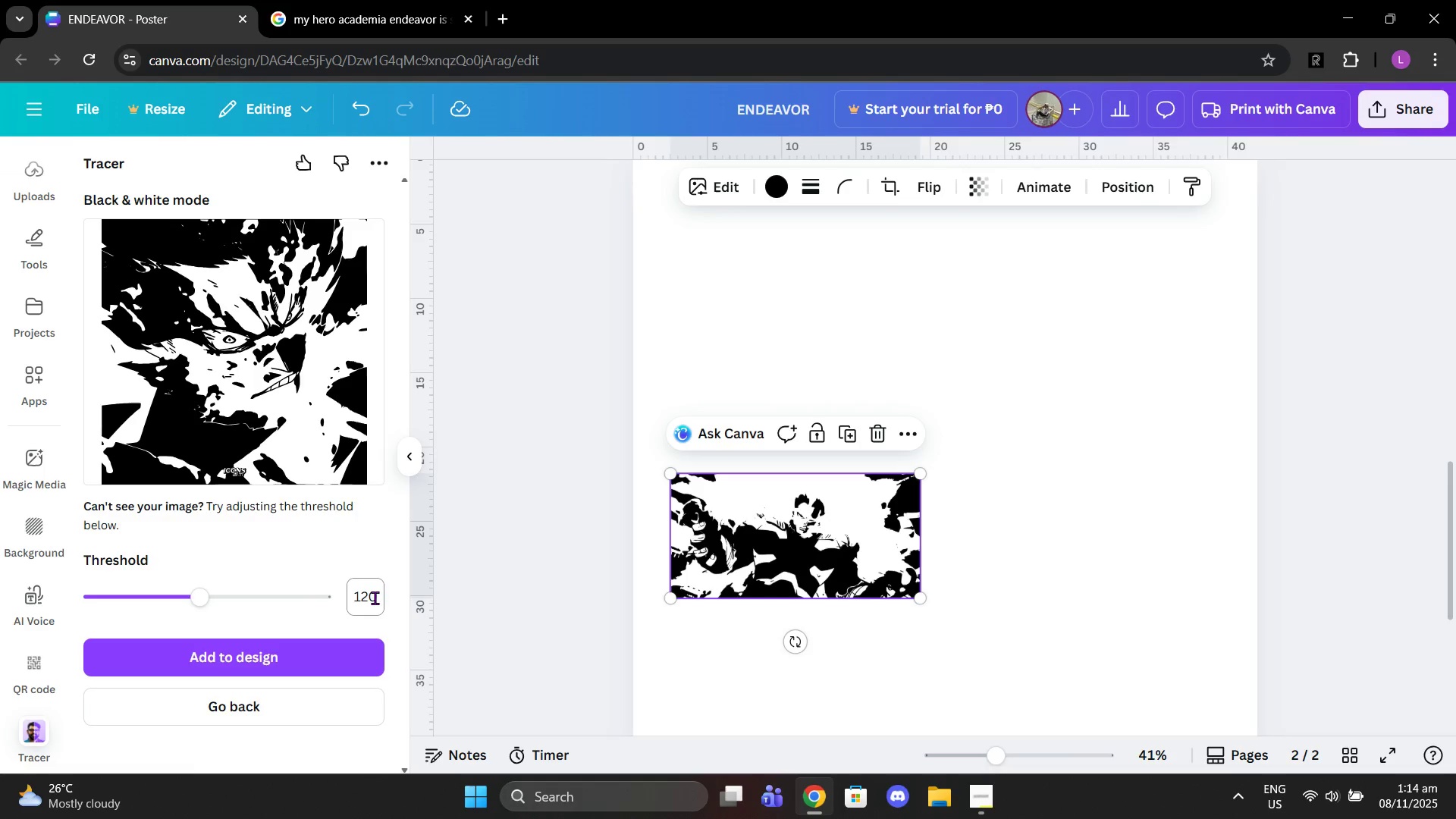 
wait(5.94)
 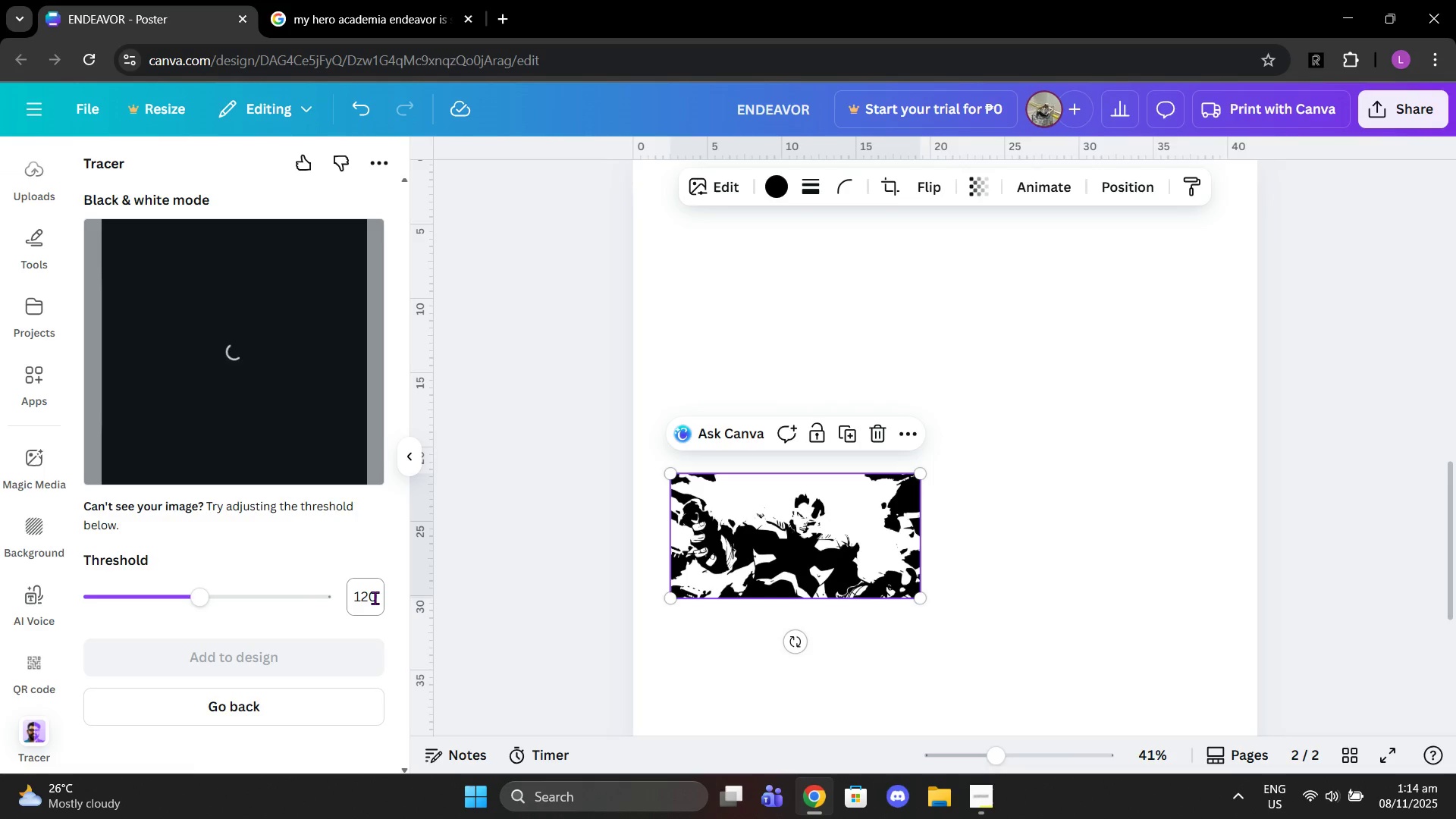 
left_click([373, 612])
 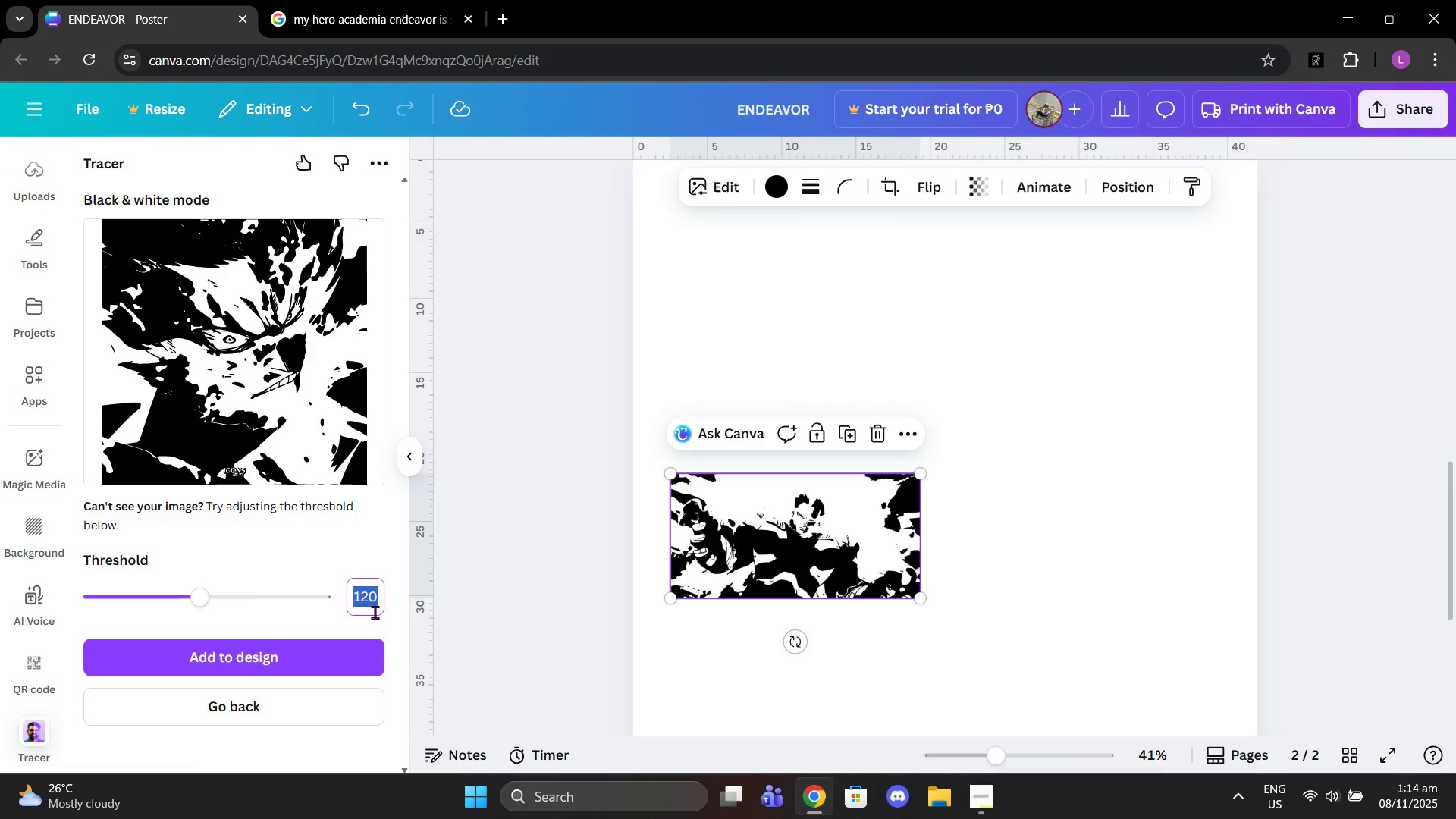 
type(115)
 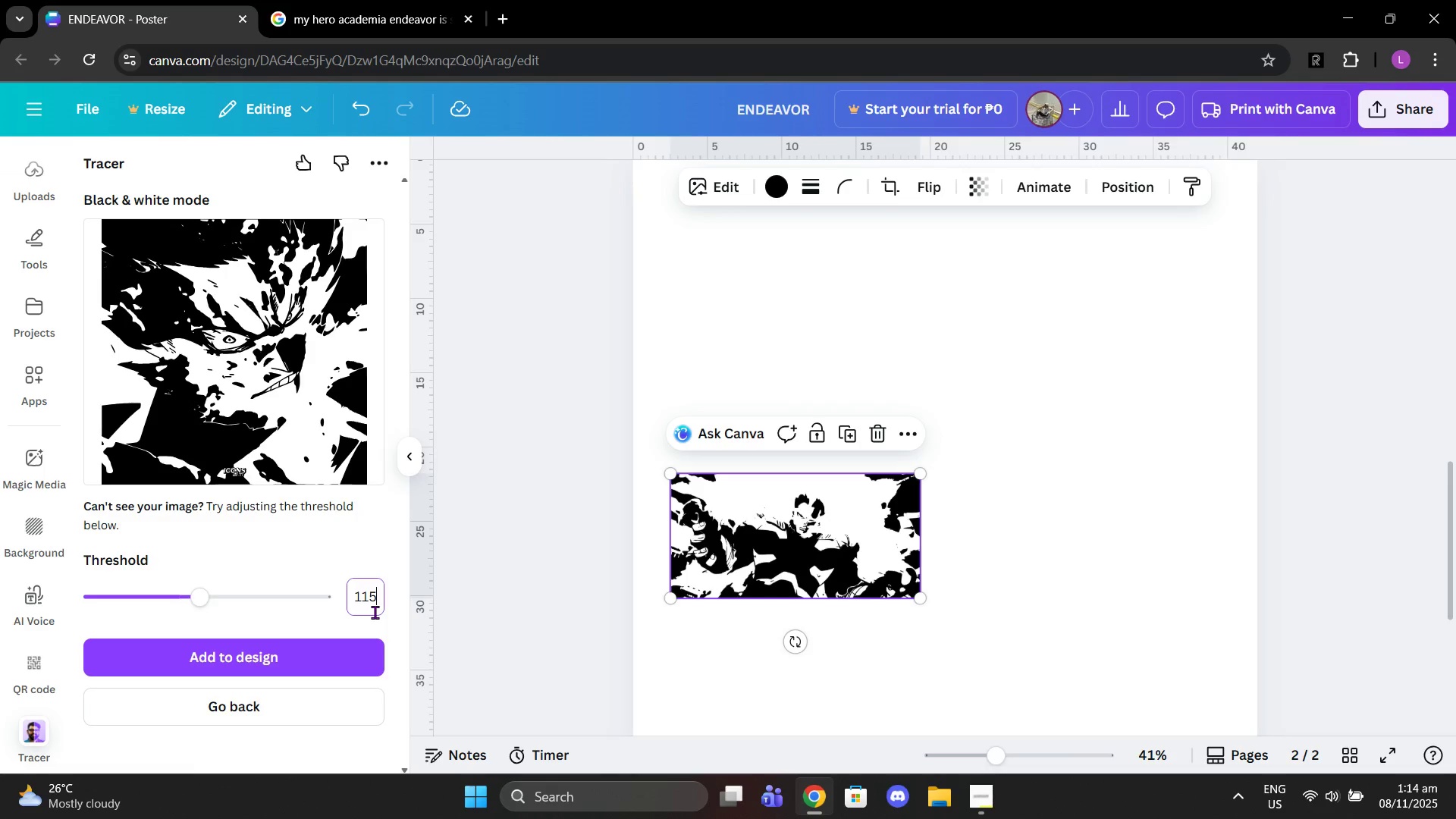 
key(Enter)
 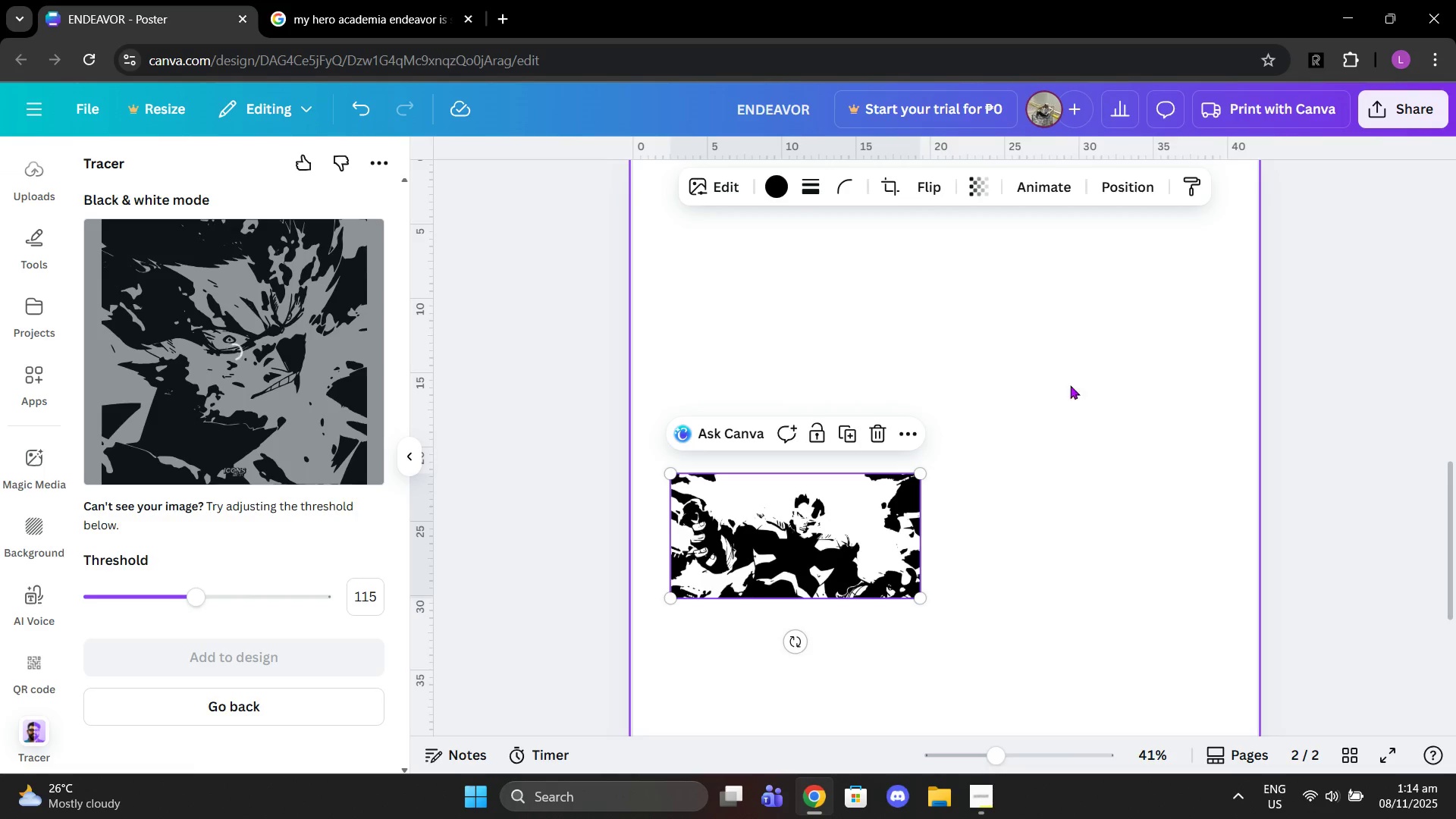 
wait(8.31)
 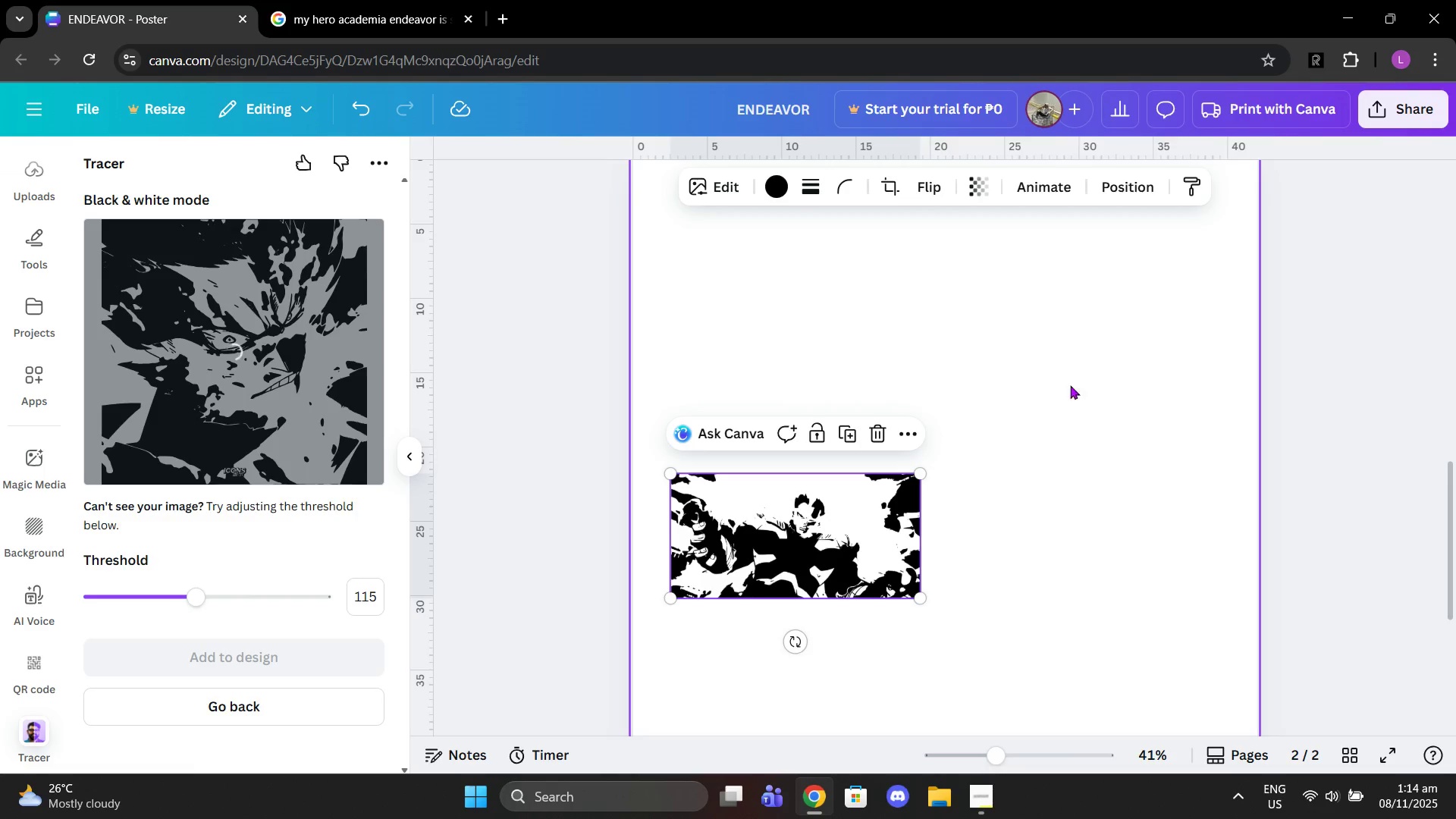 
left_click([300, 665])
 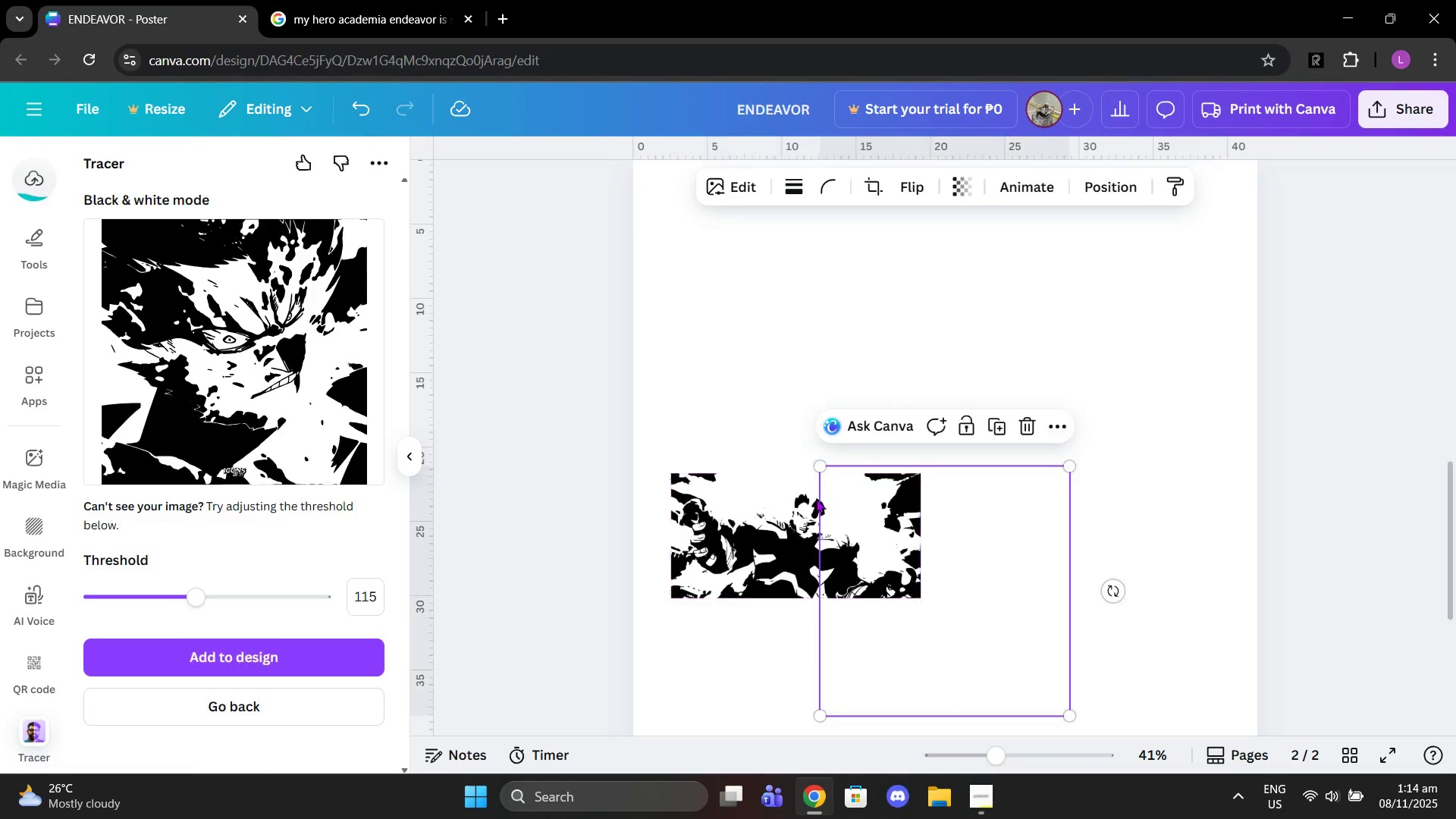 
left_click_drag(start_coordinate=[983, 561], to_coordinate=[1090, 463])
 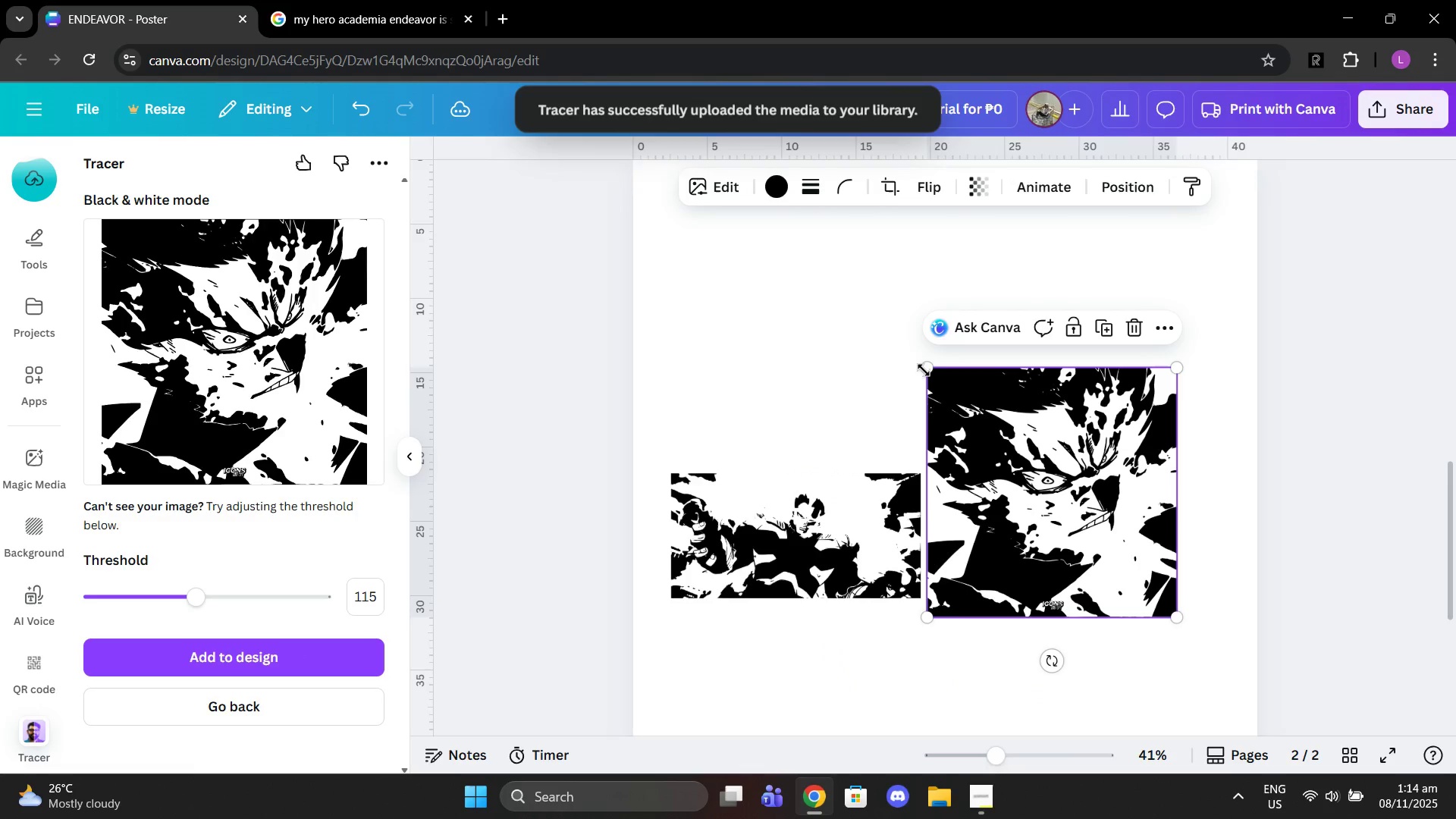 
left_click_drag(start_coordinate=[924, 370], to_coordinate=[988, 420])
 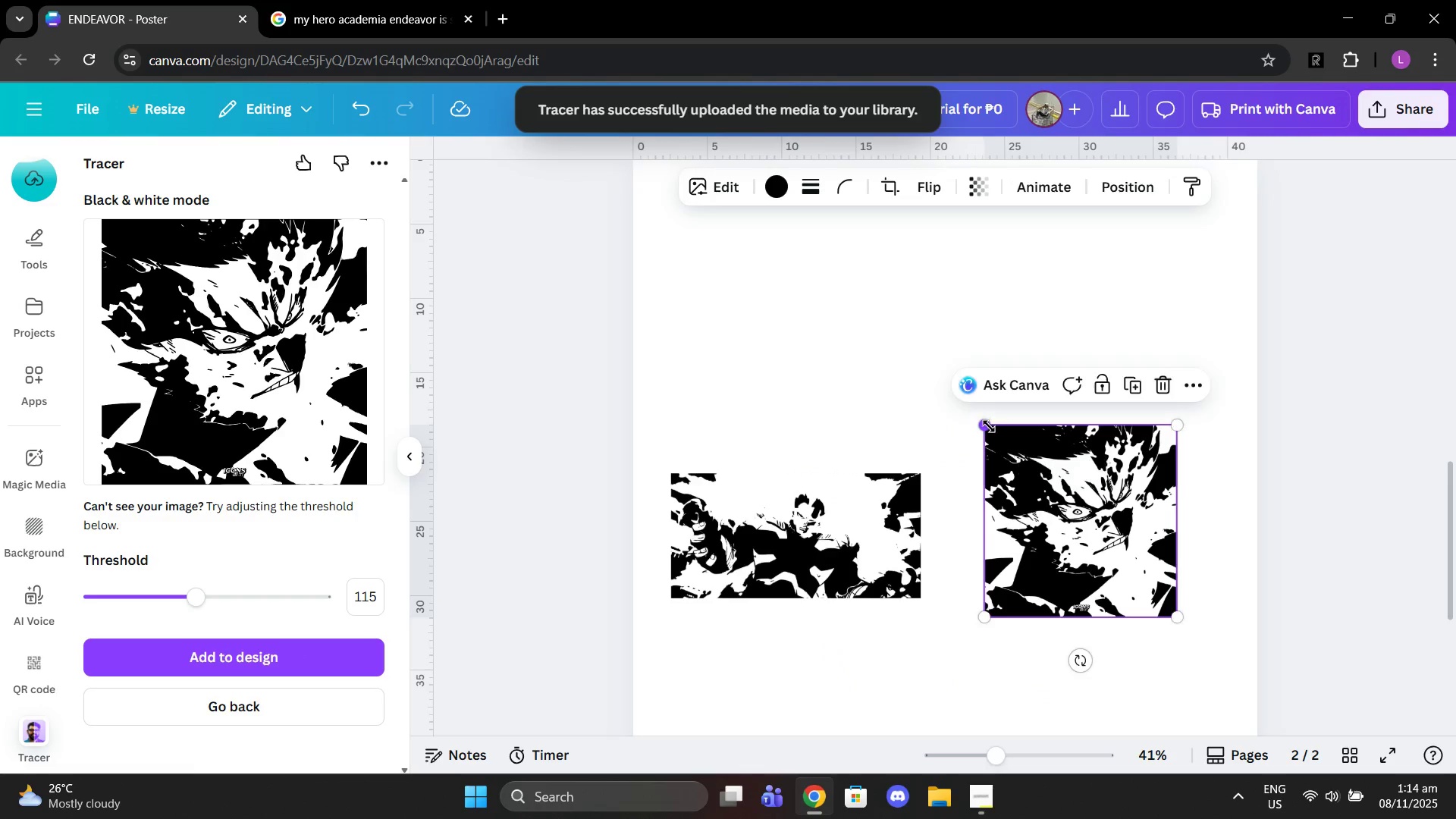 
scroll: coordinate [898, 377], scroll_direction: up, amount: 7.0
 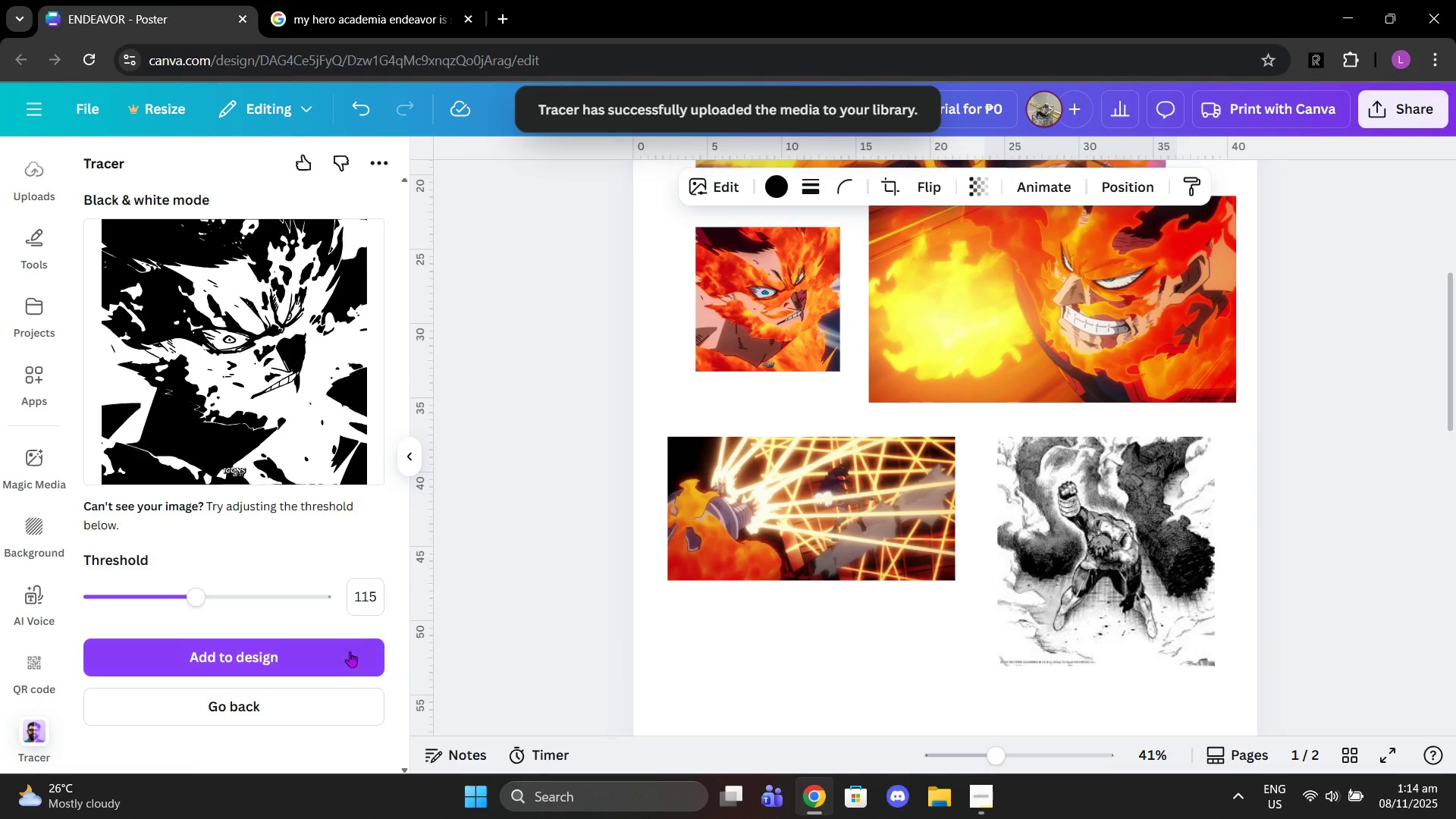 
left_click([293, 704])
 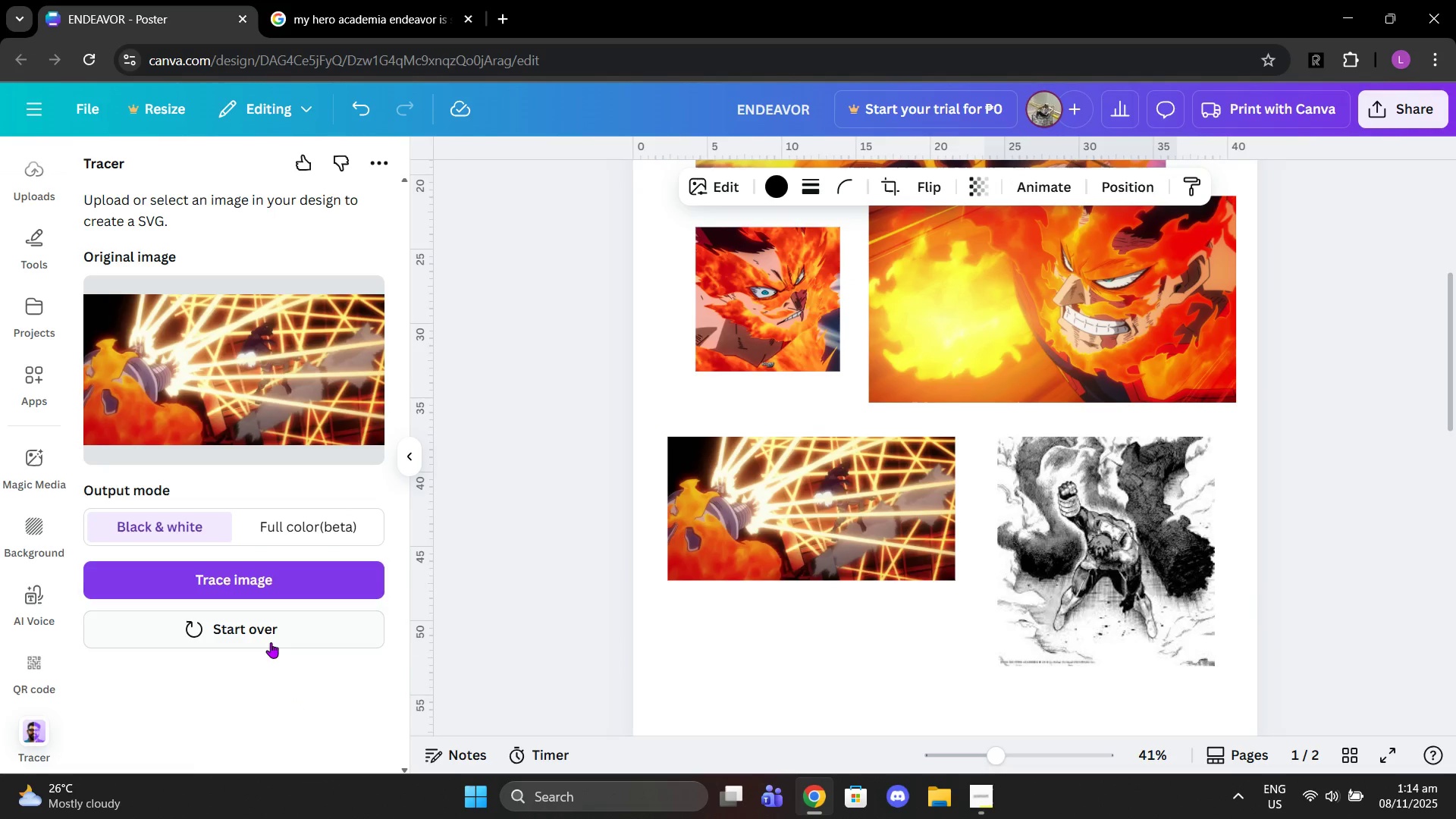 
left_click([271, 645])
 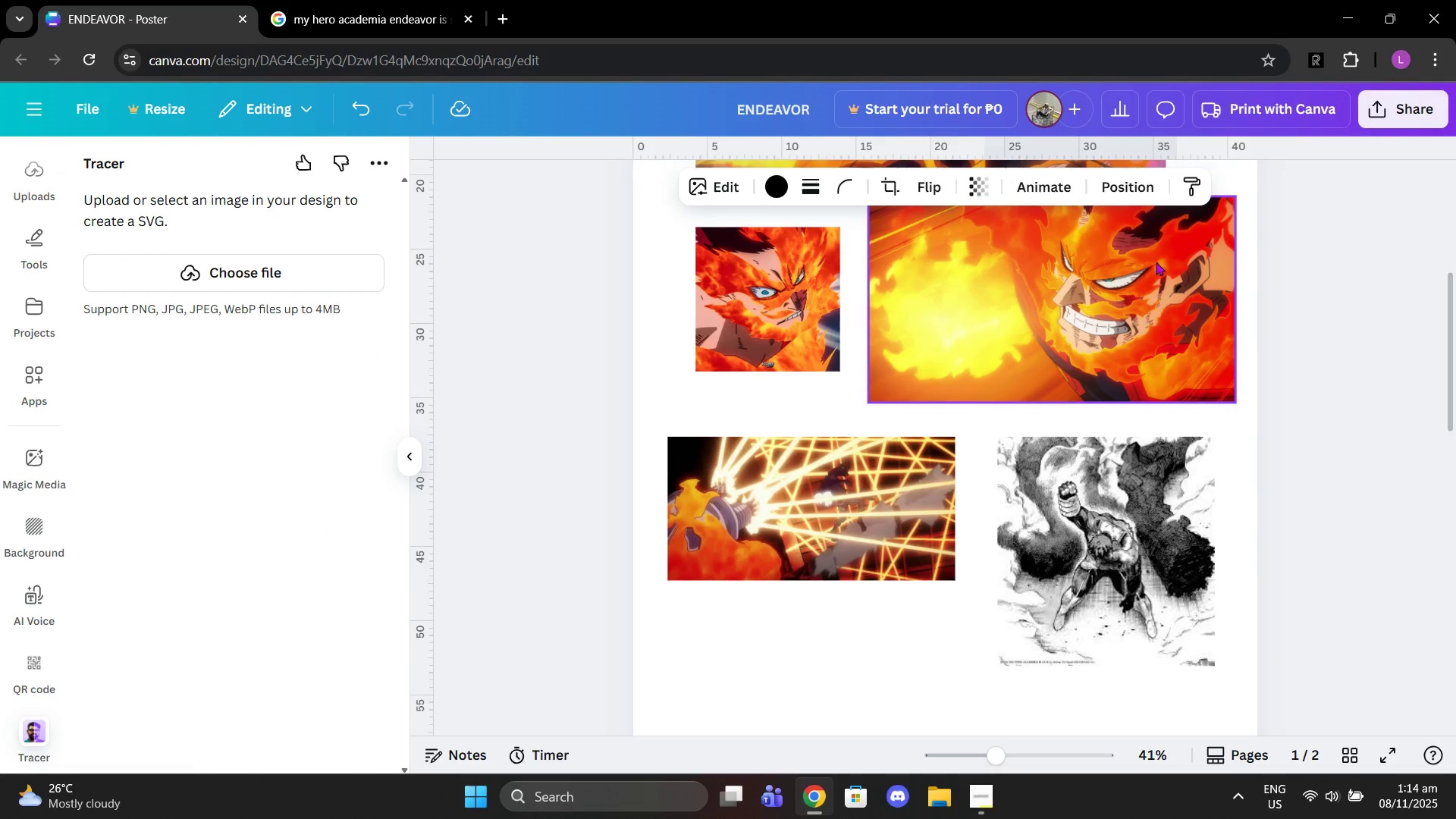 
left_click([1213, 227])
 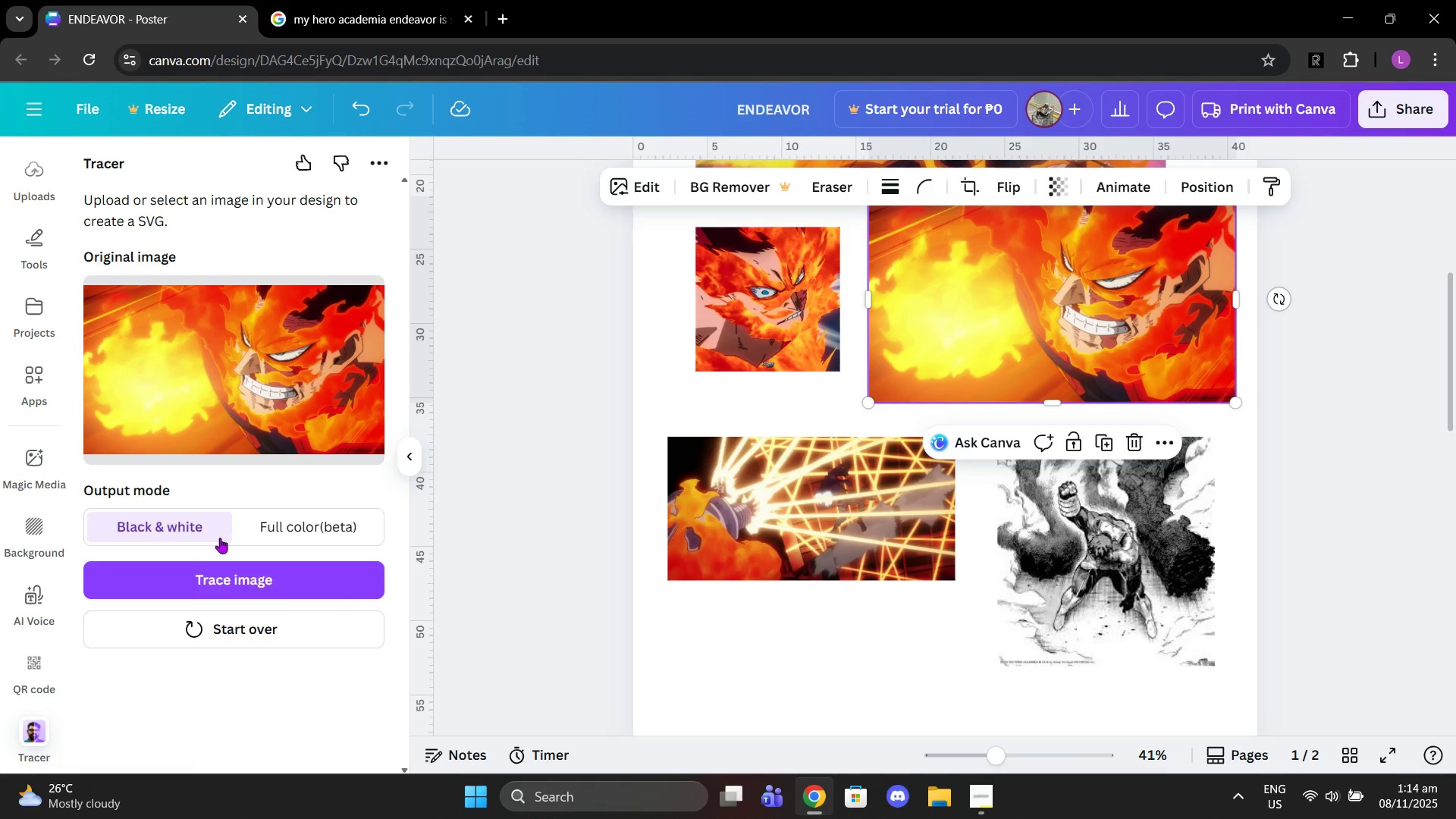 
left_click([221, 580])
 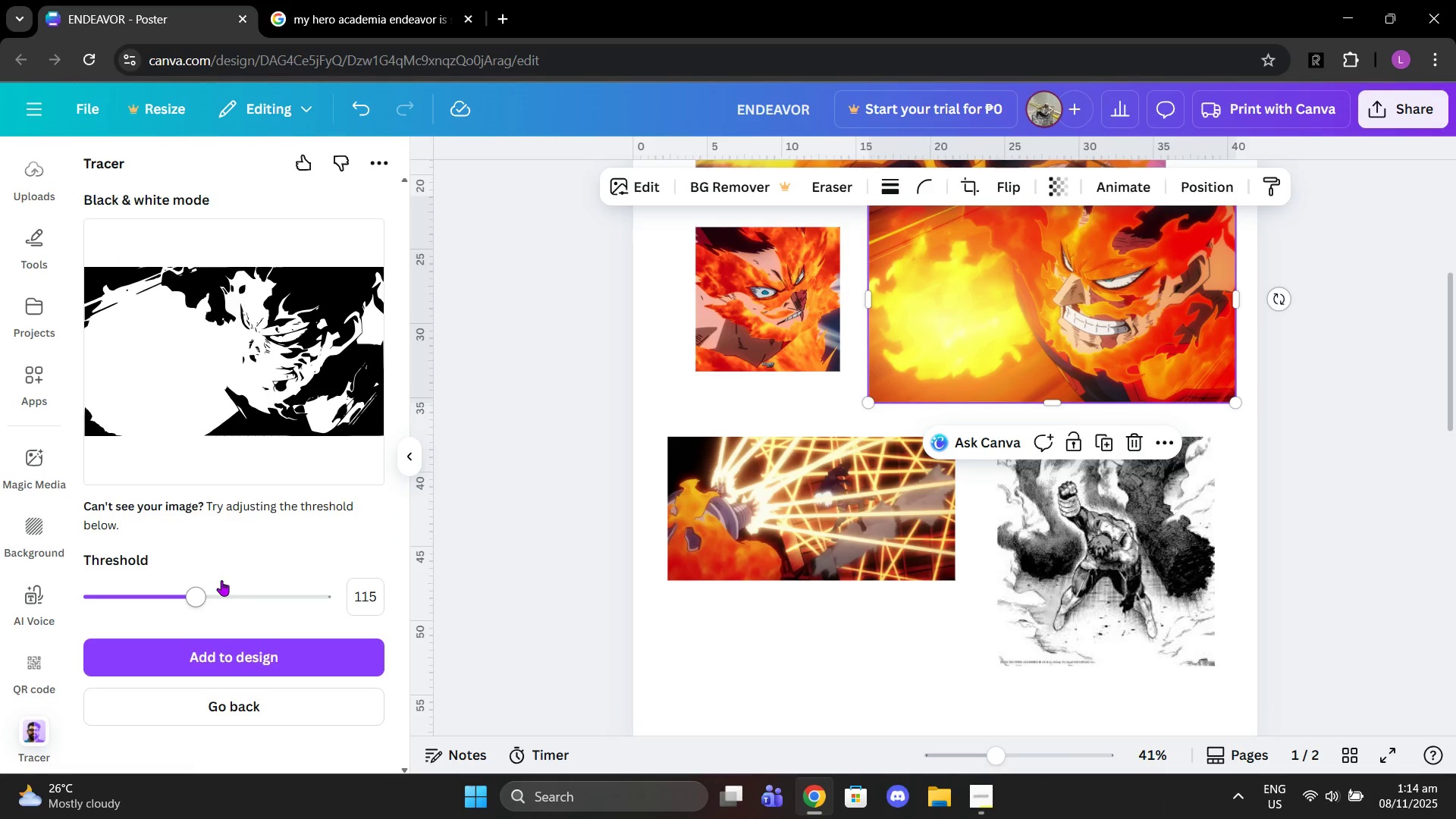 
wait(5.91)
 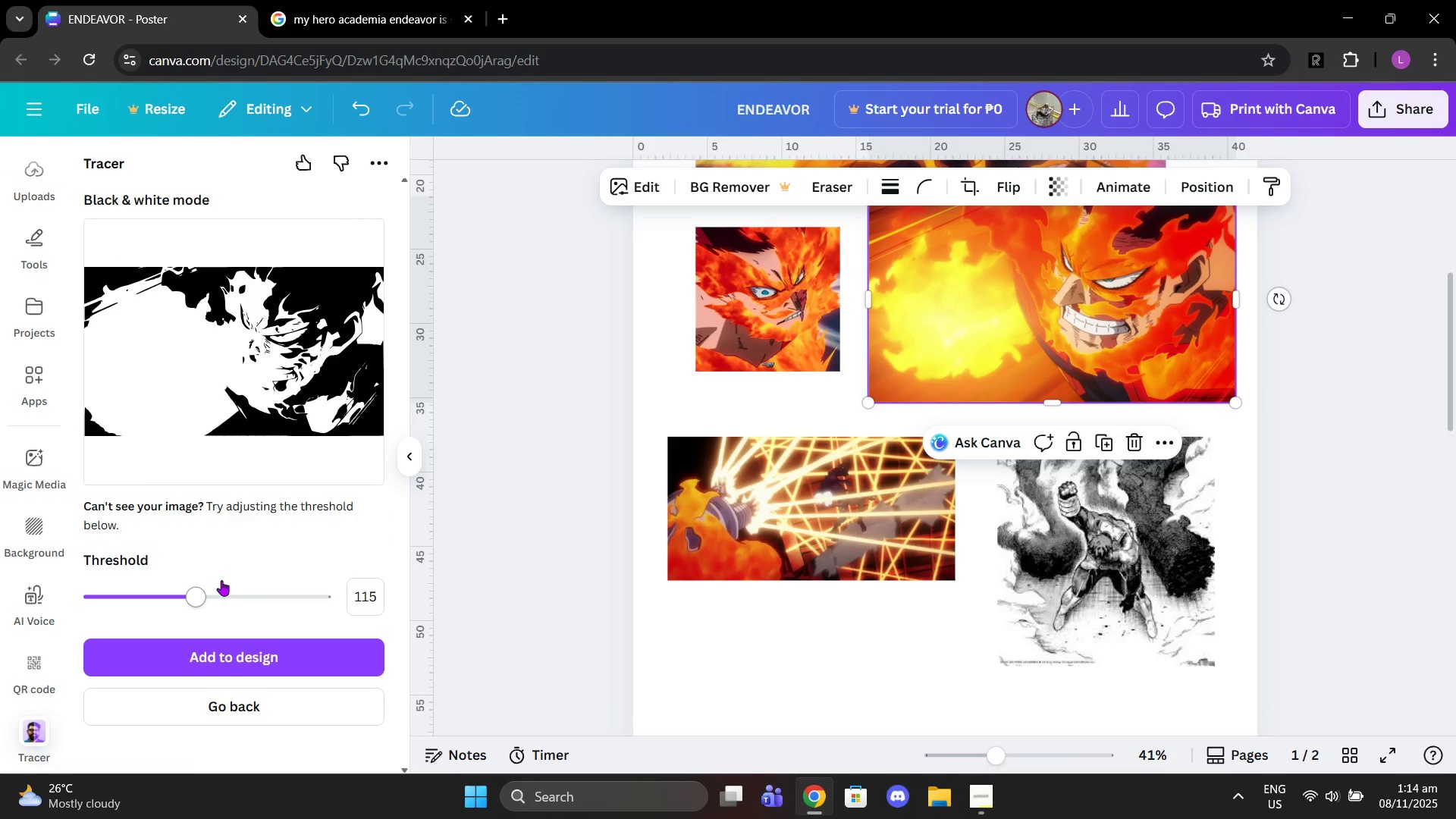 
left_click([358, 601])
 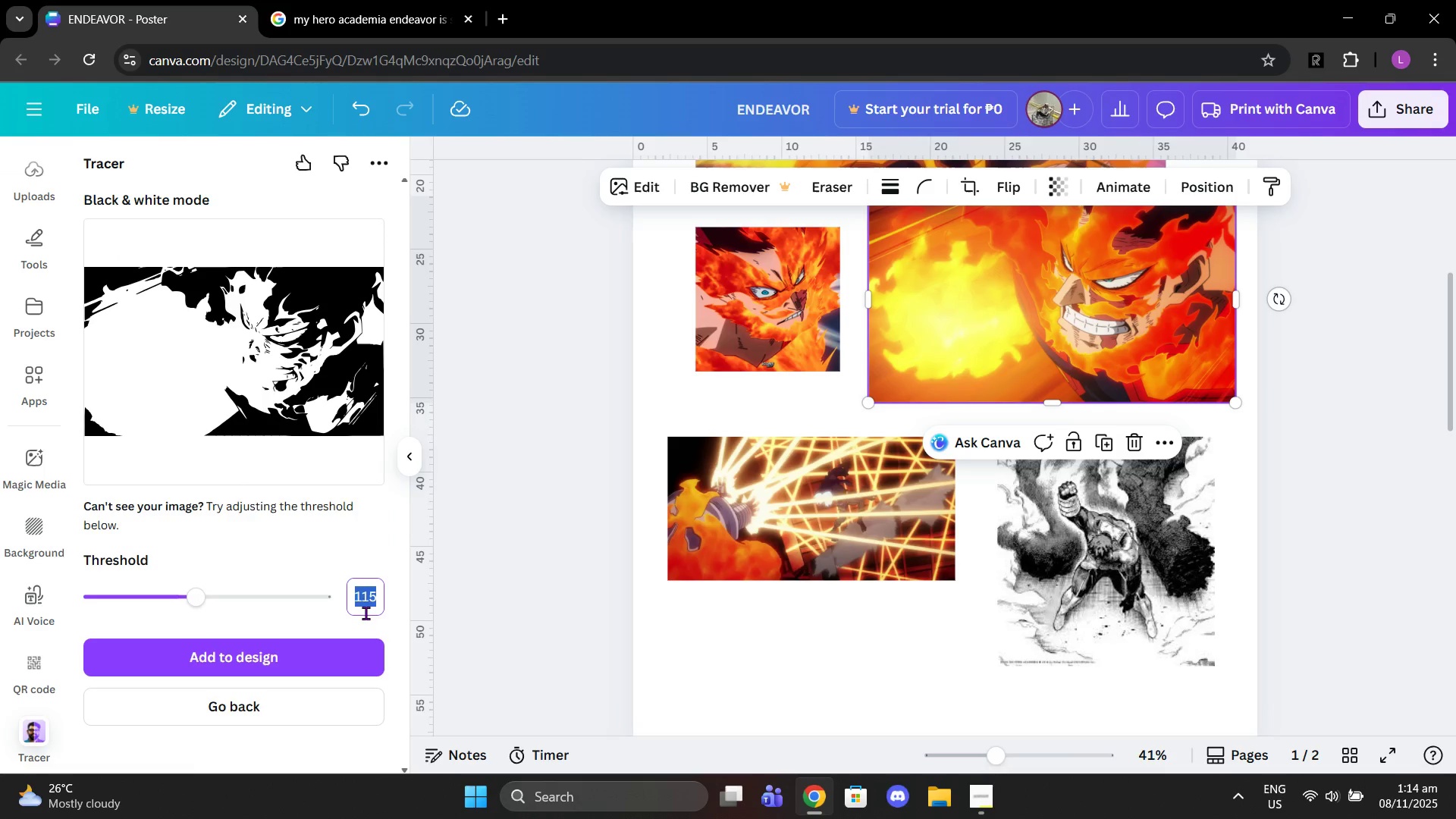 
type(130)
 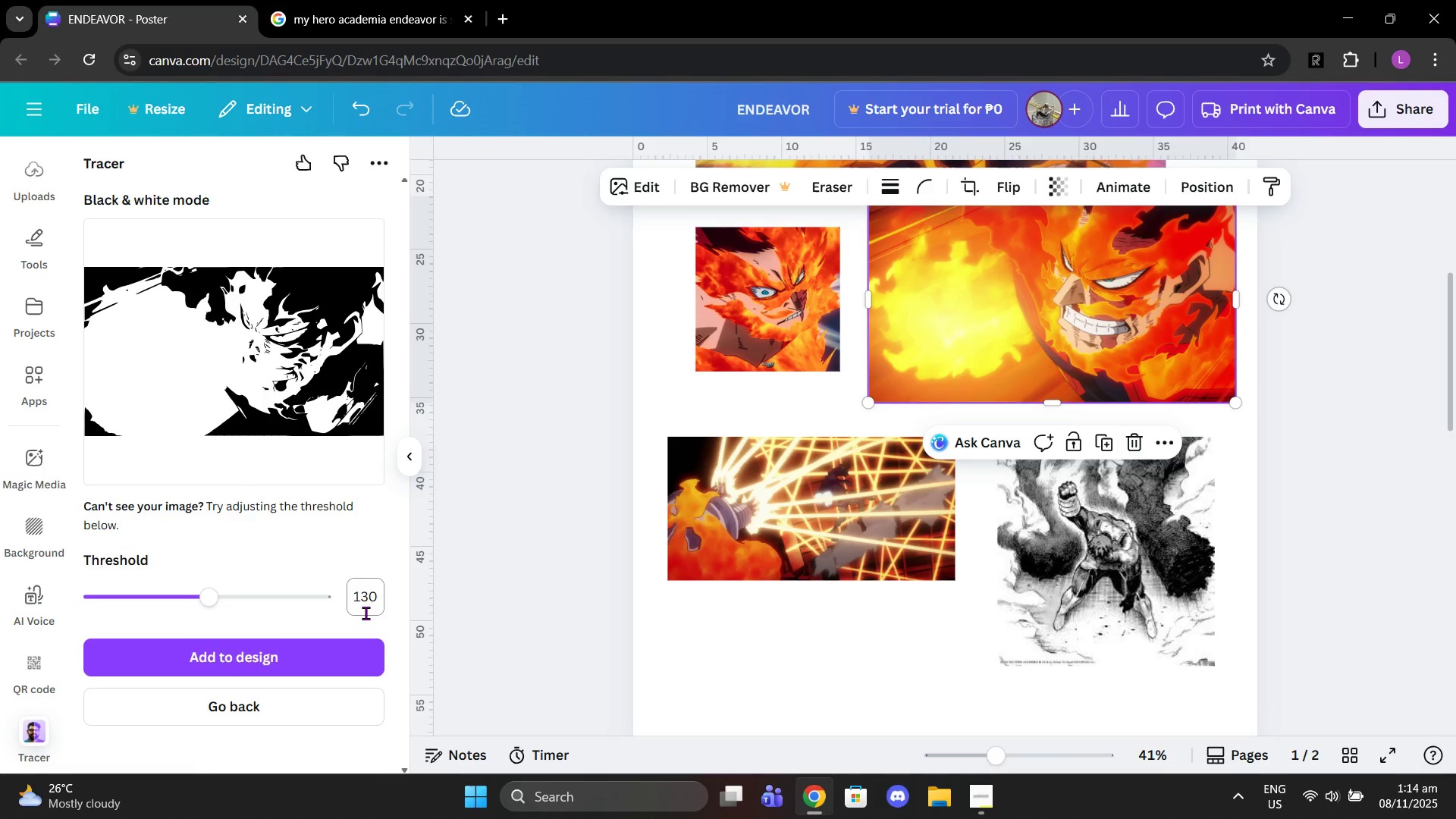 
key(Enter)
 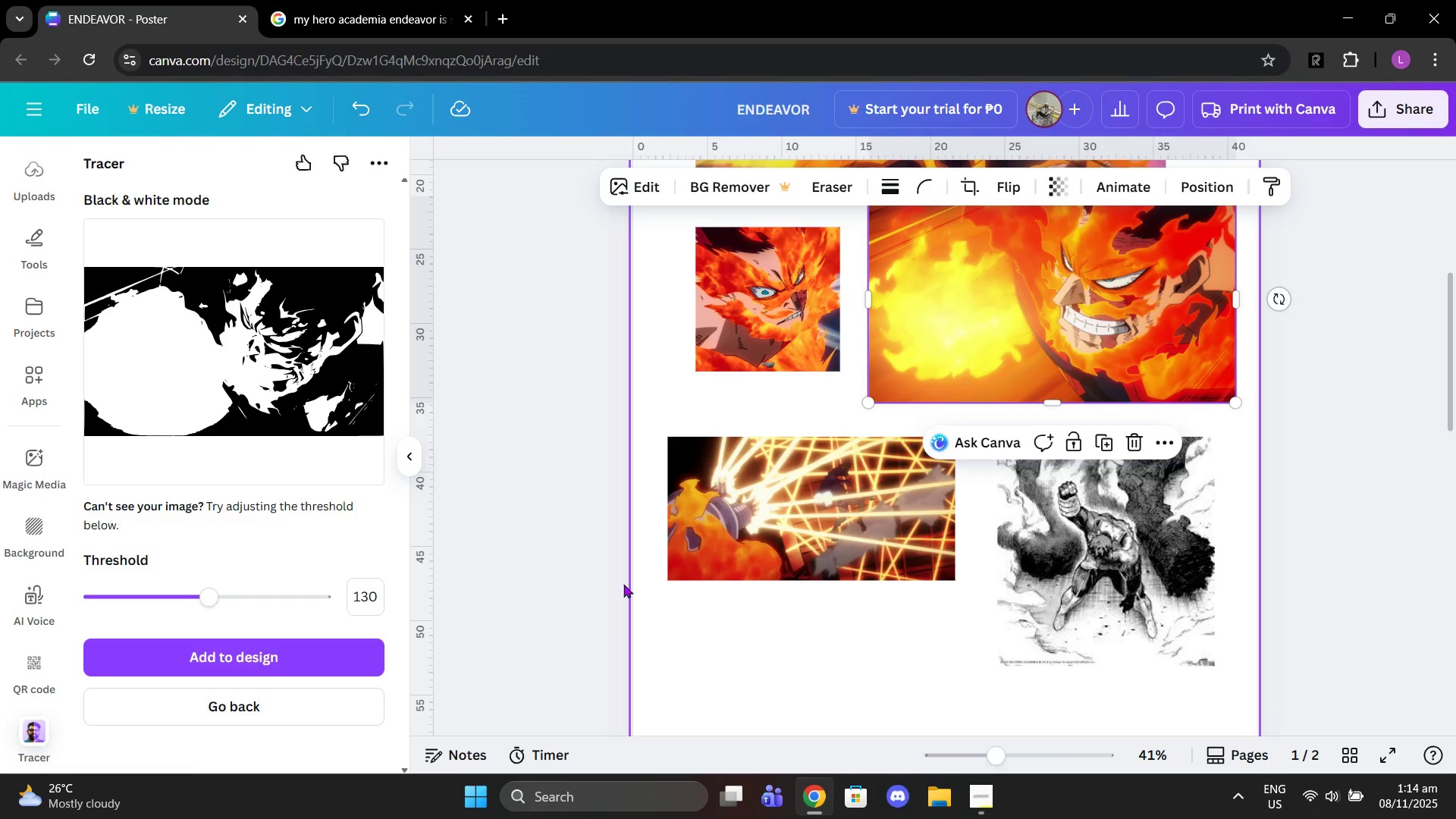 
left_click_drag(start_coordinate=[202, 592], to_coordinate=[218, 593])
 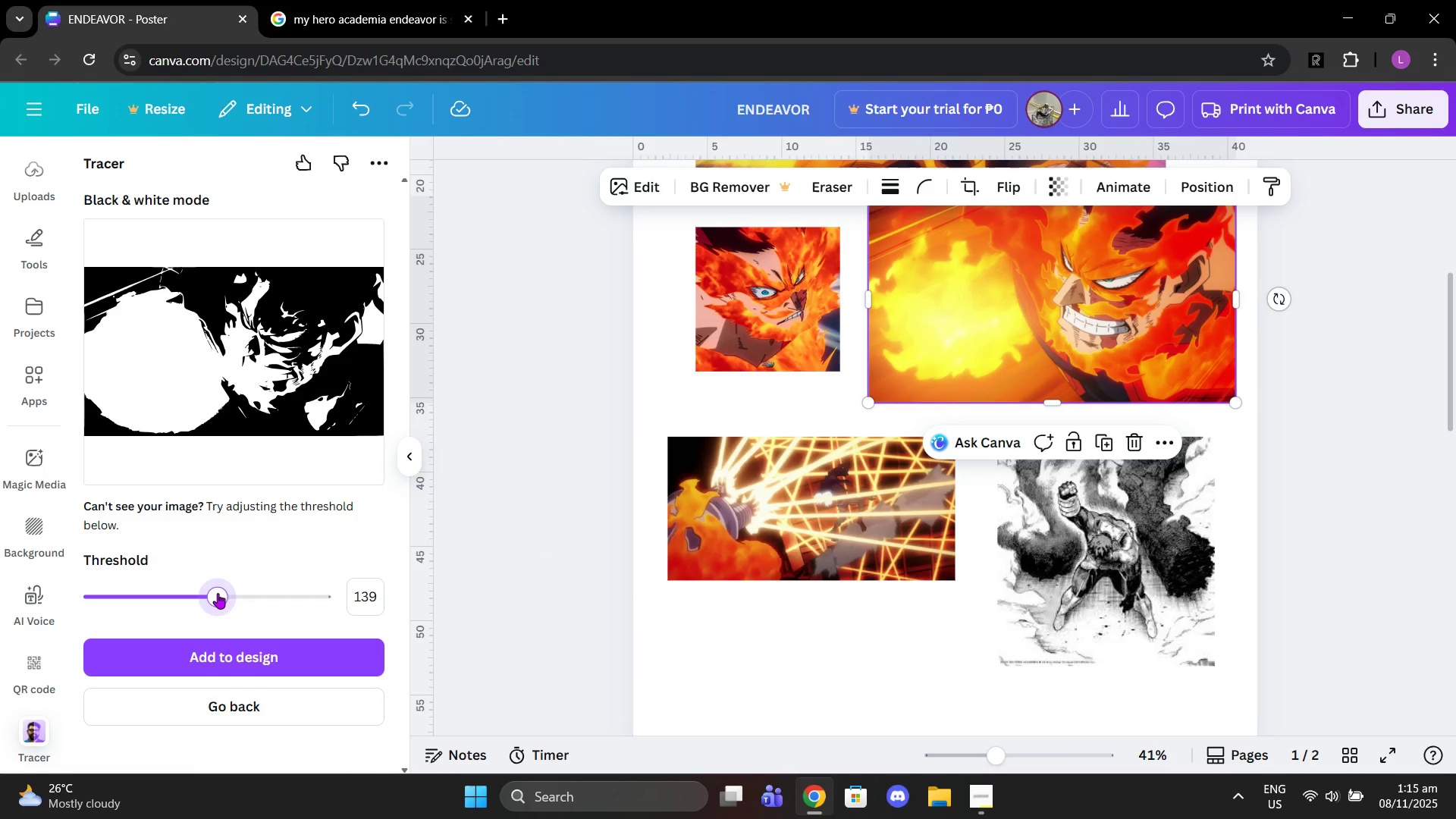 
left_click_drag(start_coordinate=[221, 599], to_coordinate=[184, 595])
 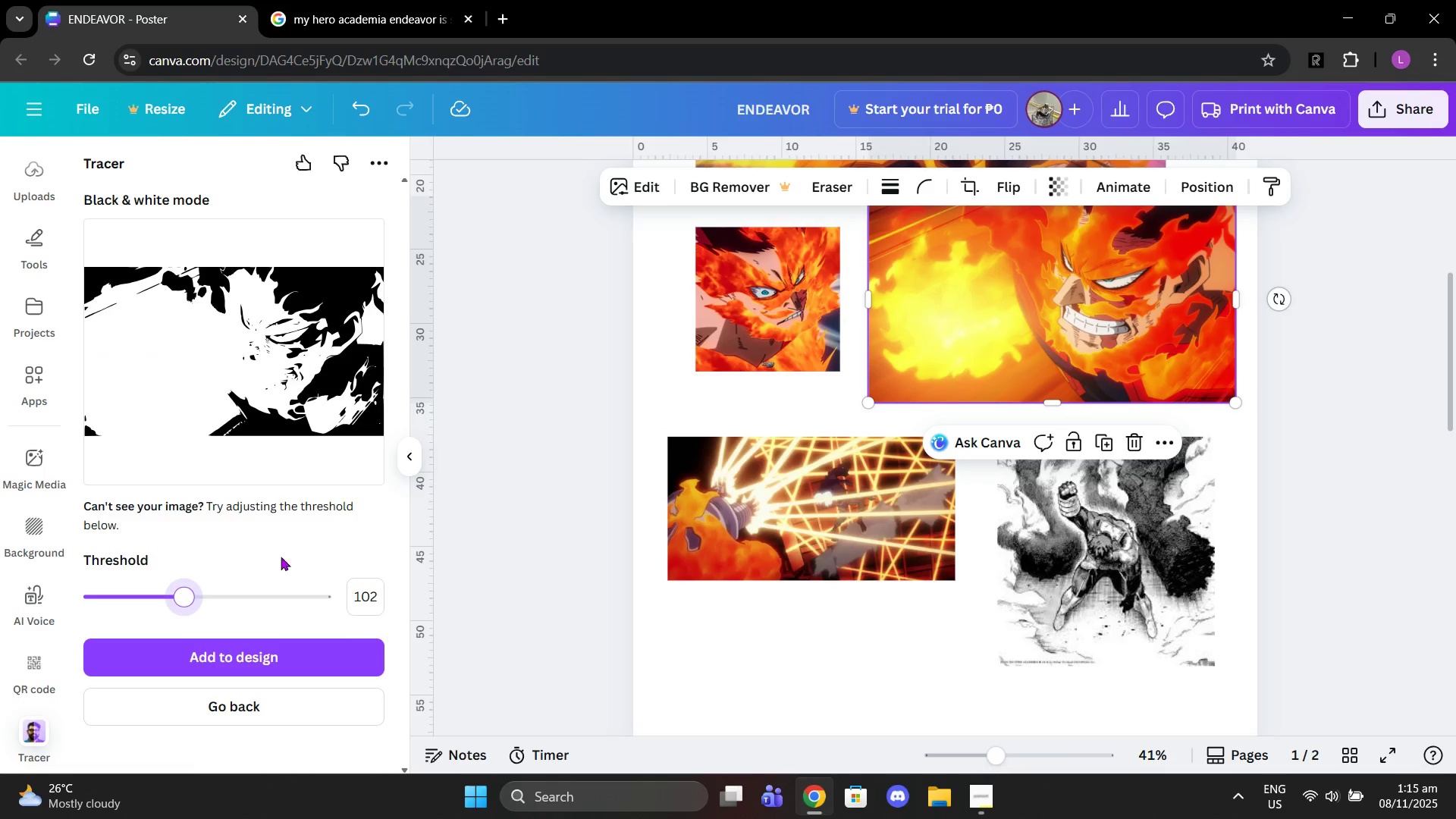 
left_click([196, 601])
 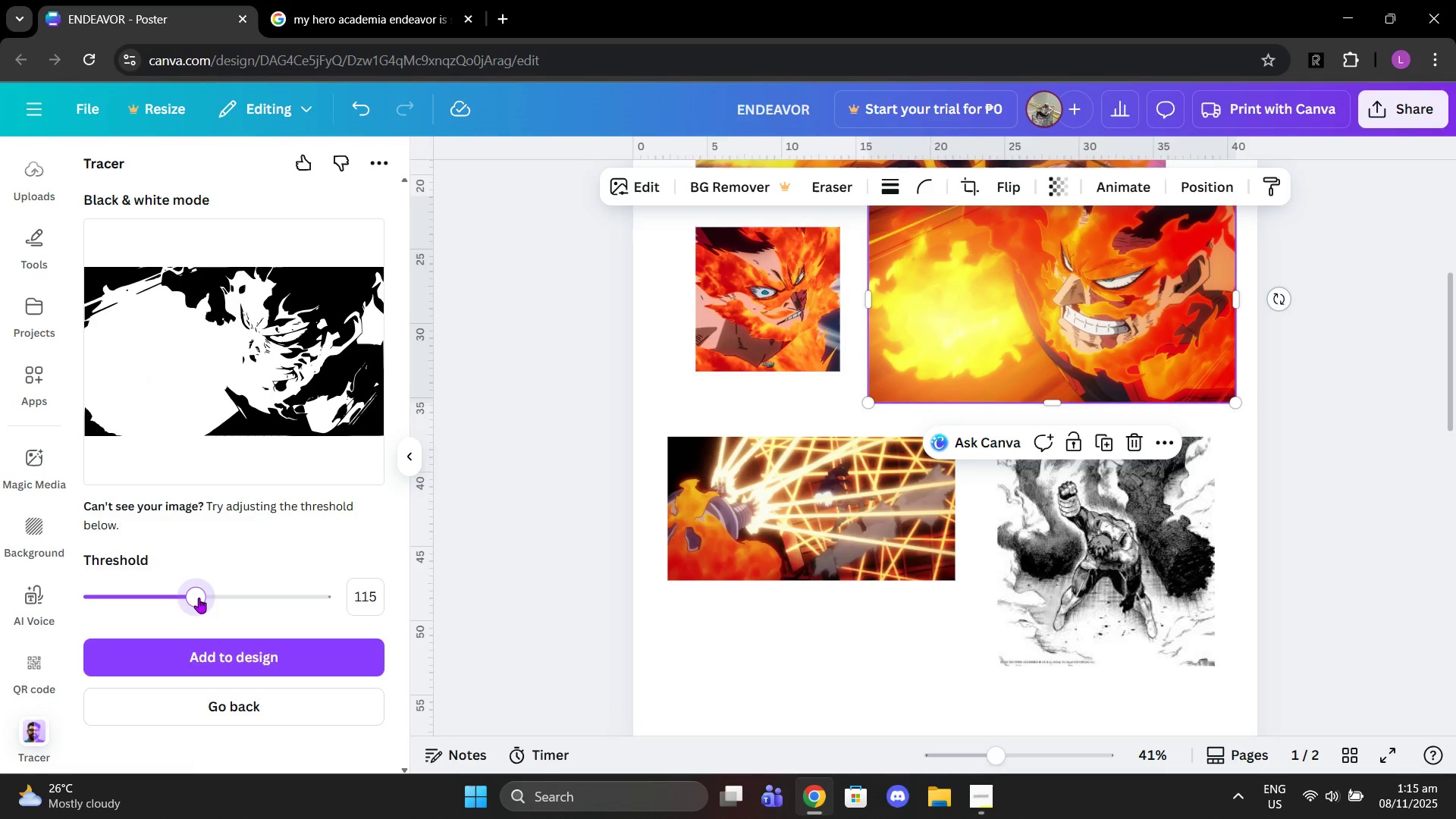 
left_click([251, 720])
 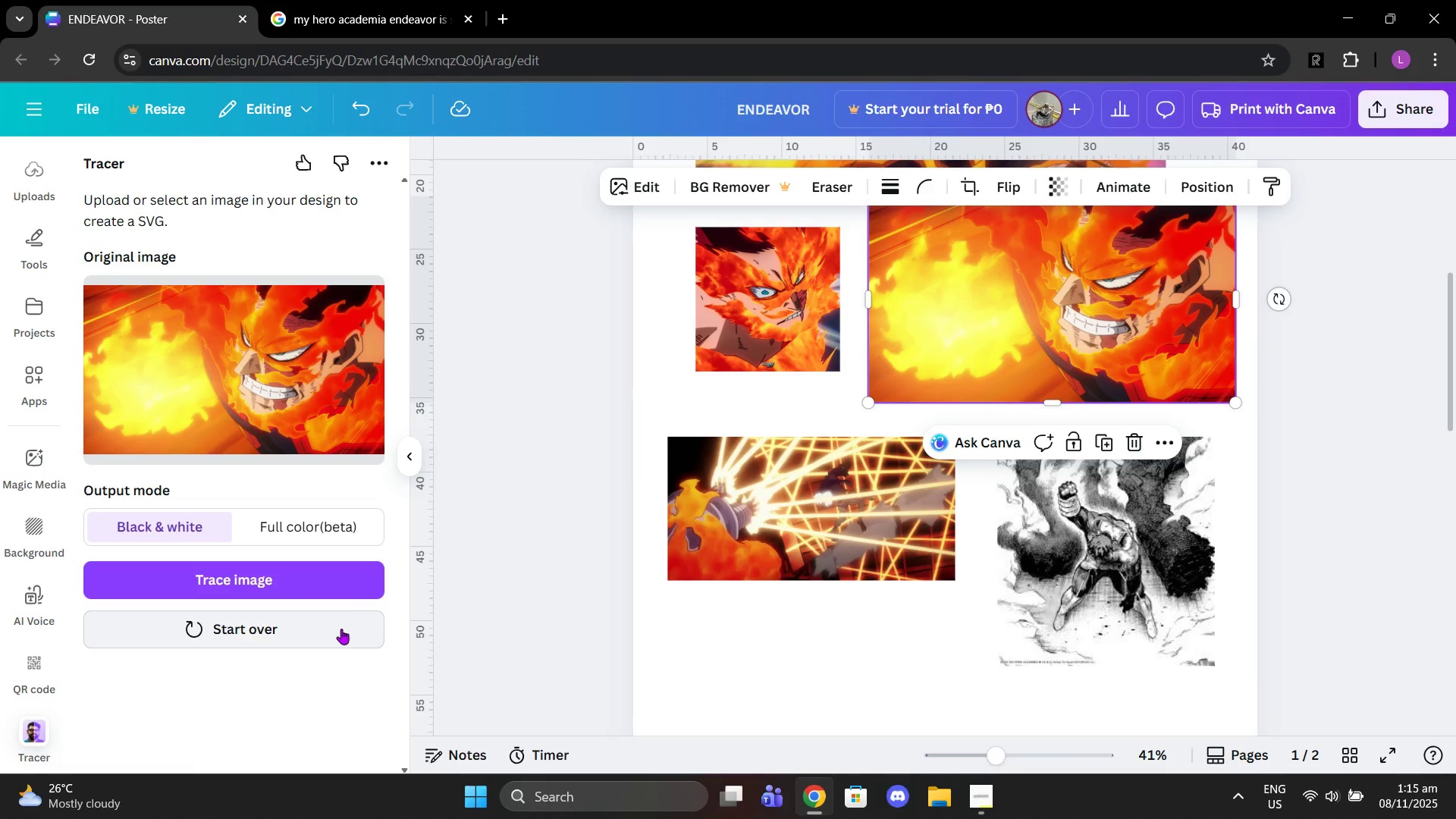 
left_click([341, 629])
 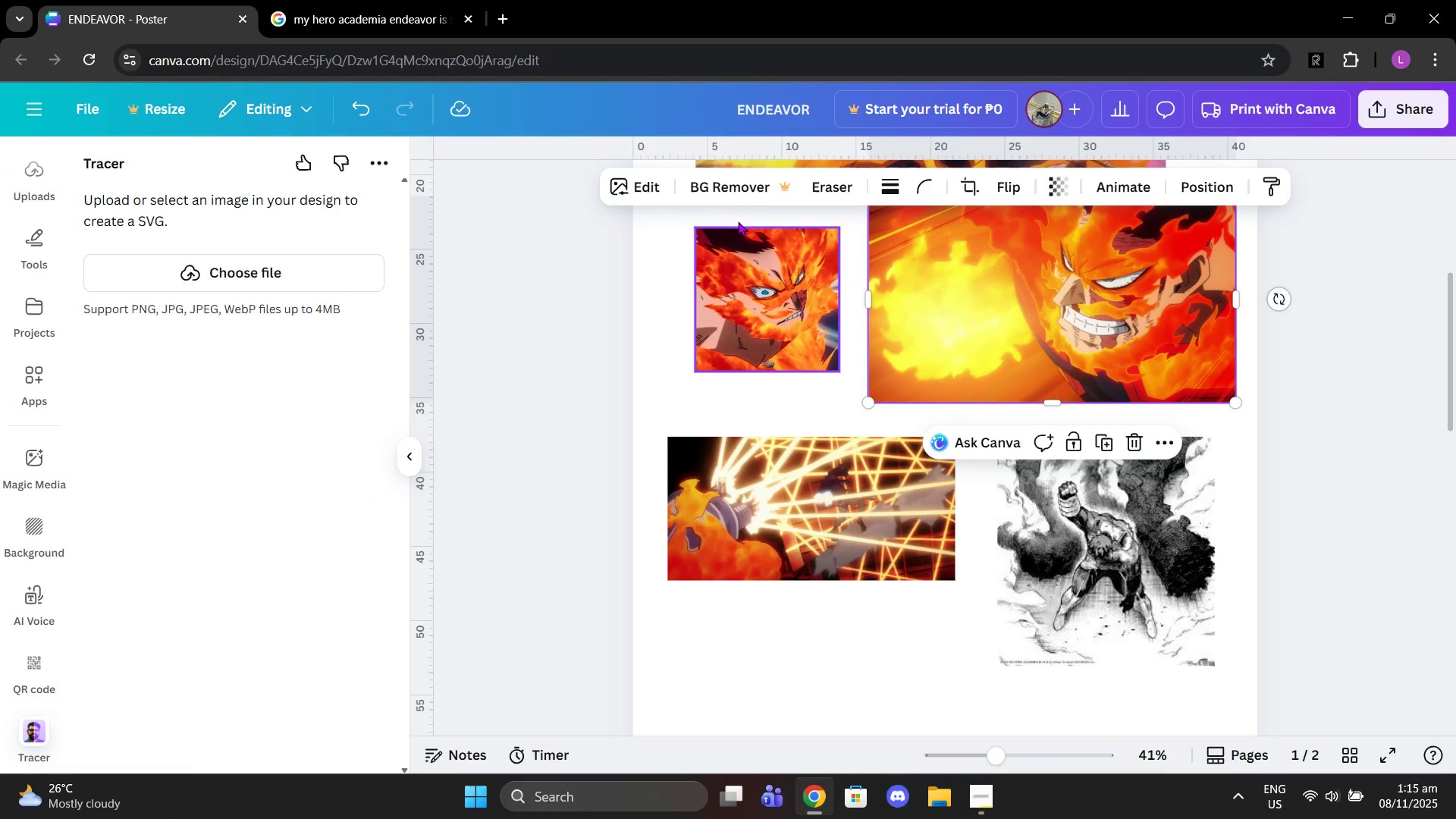 
left_click([662, 188])
 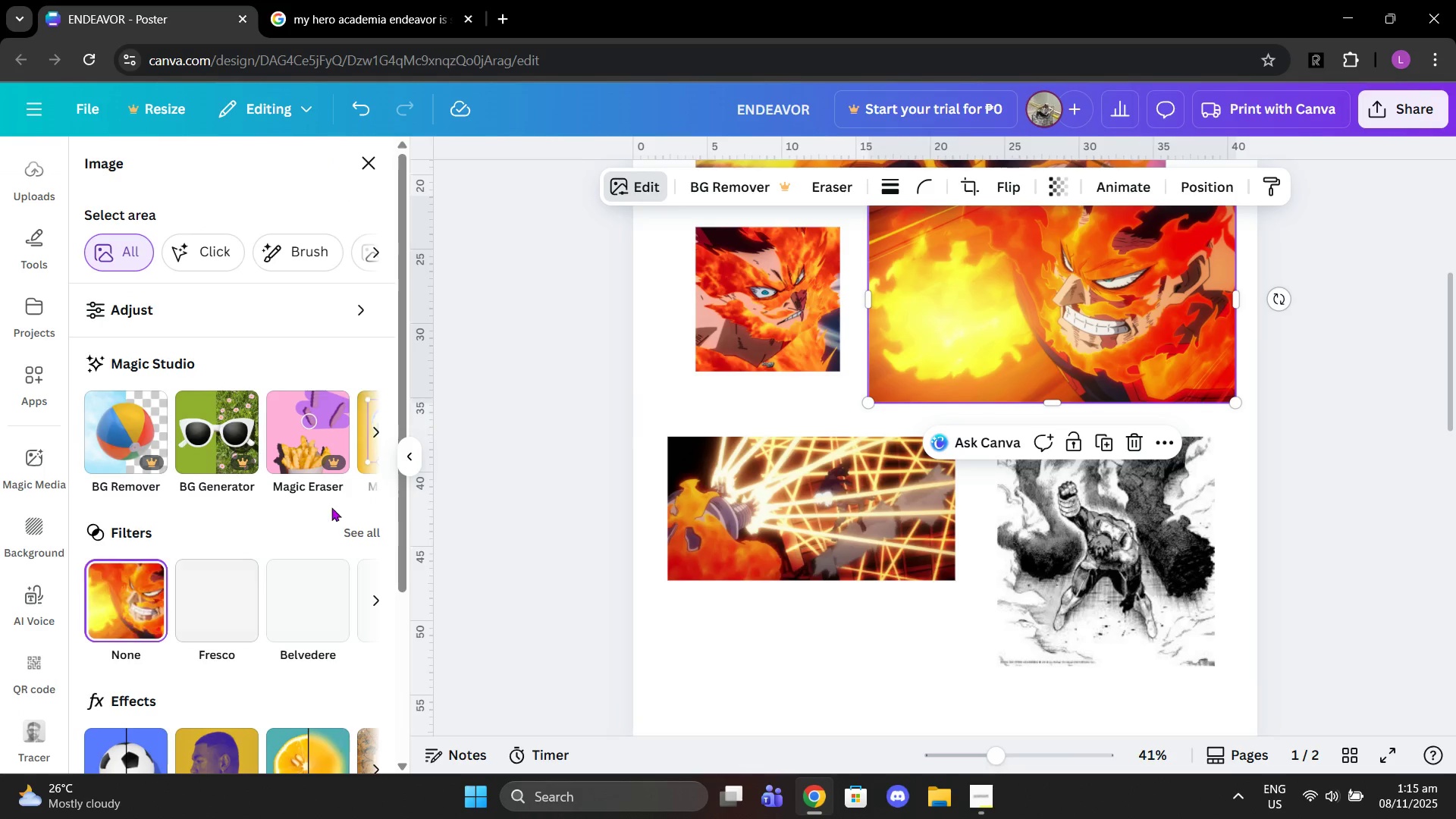 
left_click([335, 532])
 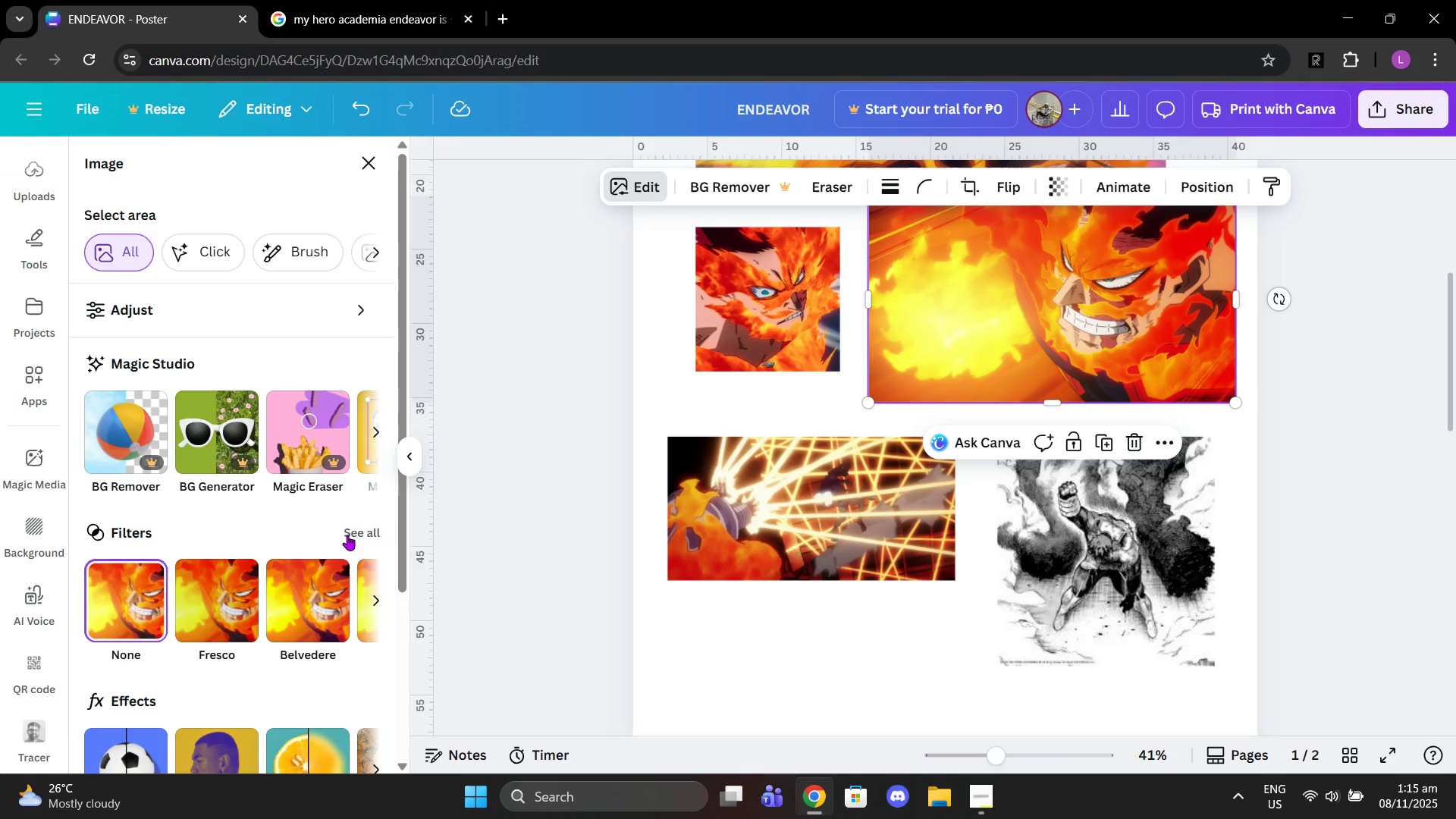 
left_click([347, 535])
 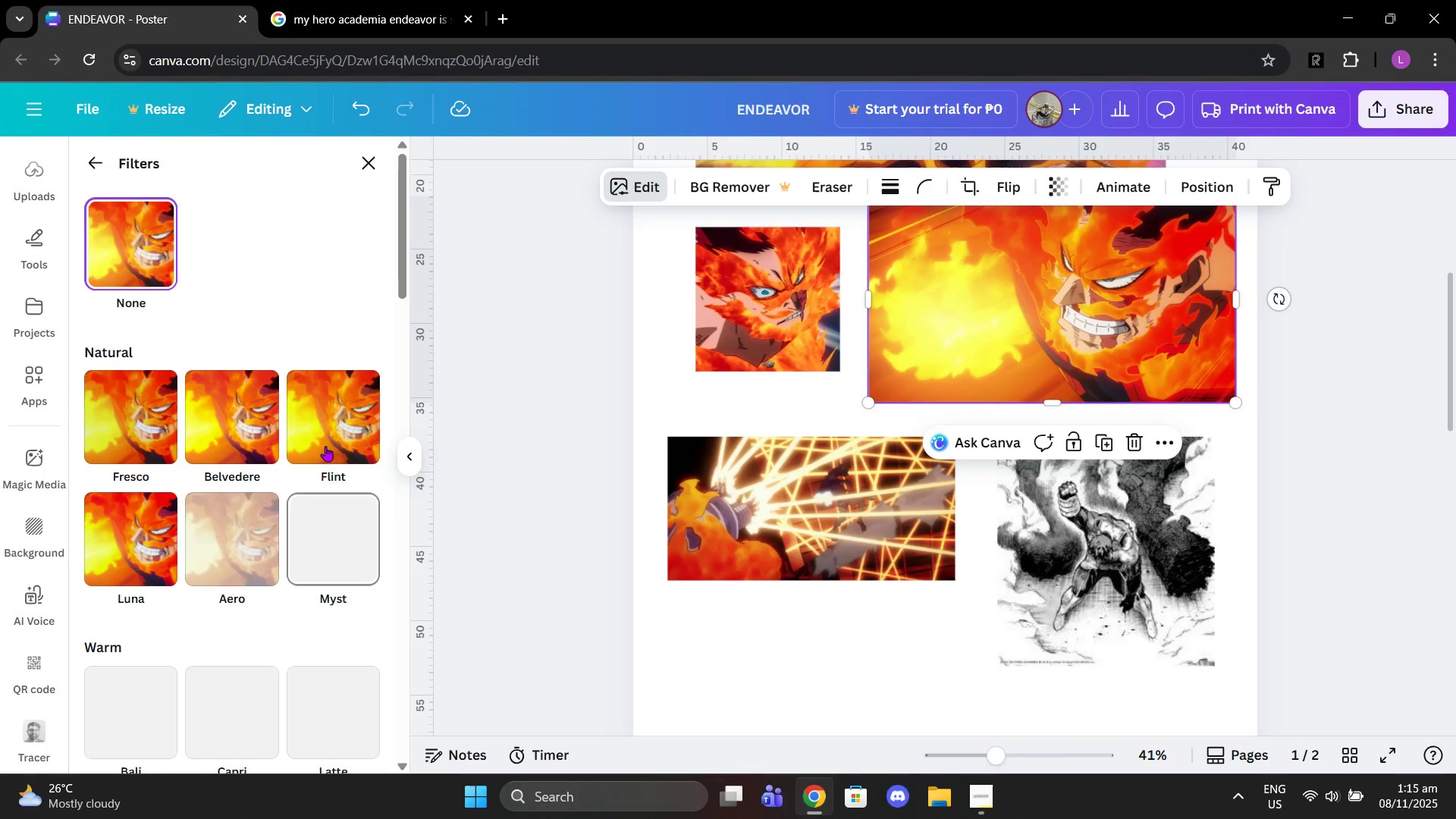 
scroll: coordinate [307, 442], scroll_direction: none, amount: 0.0
 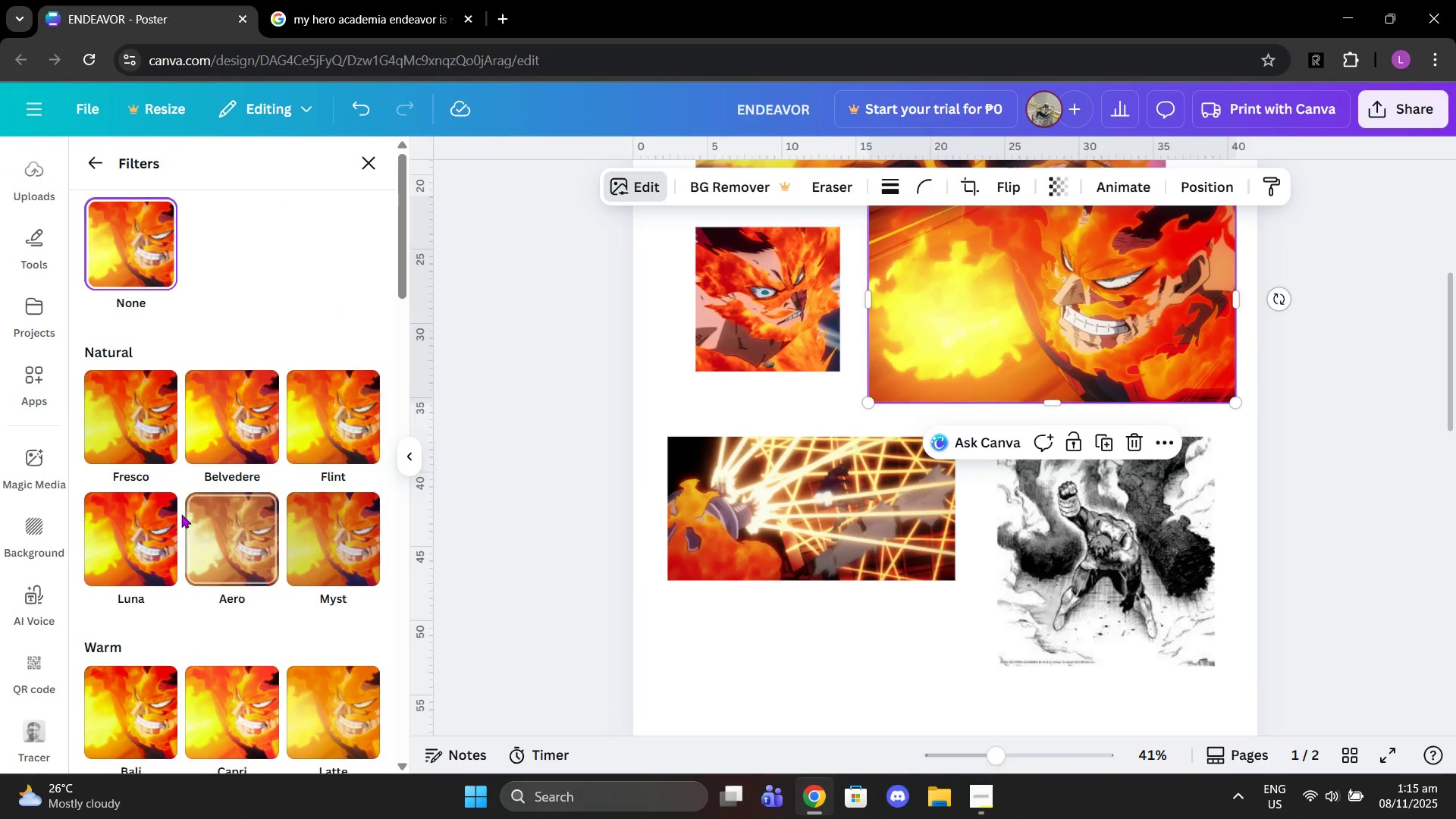 
left_click([147, 539])
 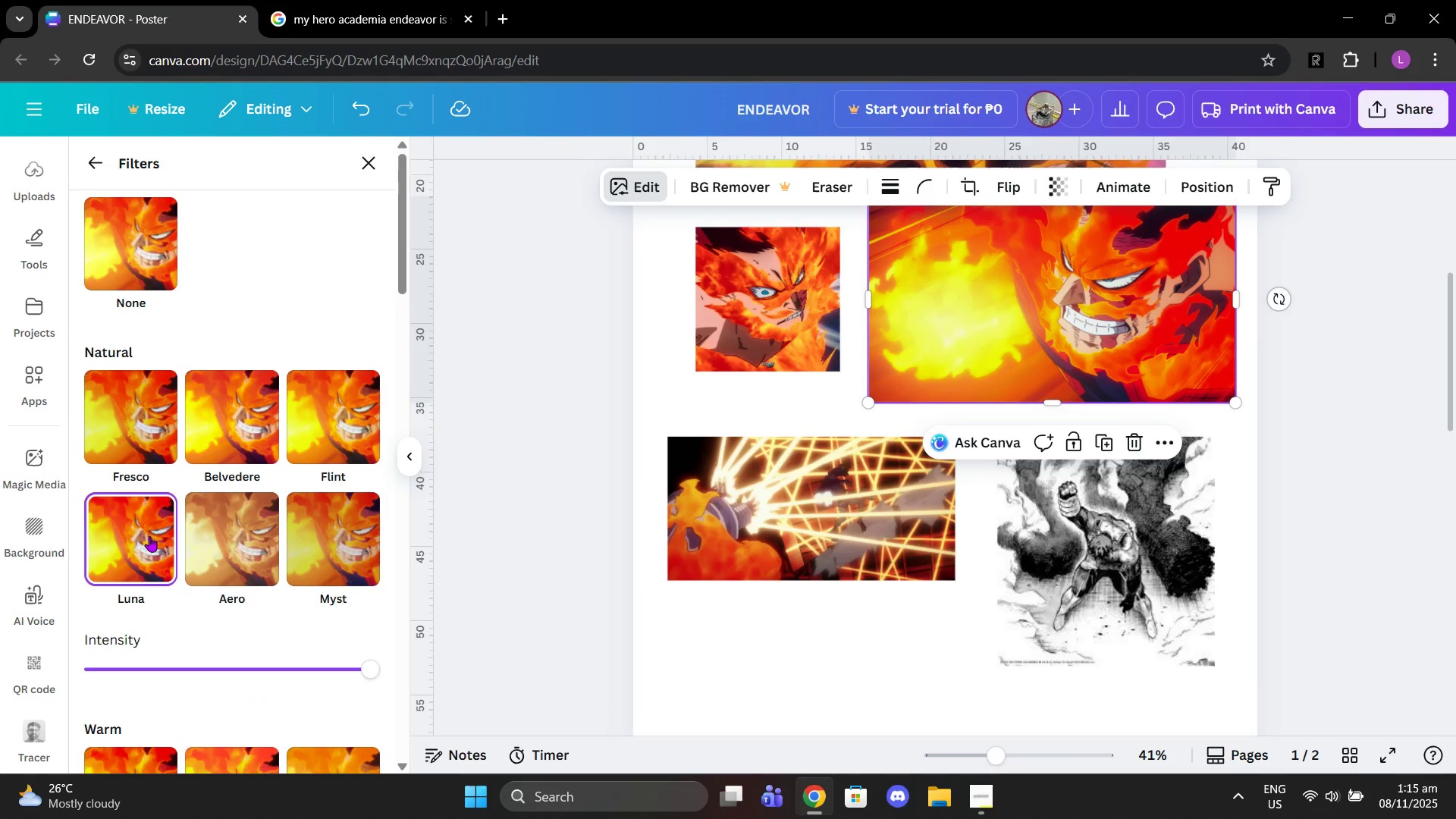 
scroll: coordinate [149, 536], scroll_direction: up, amount: 1.0
 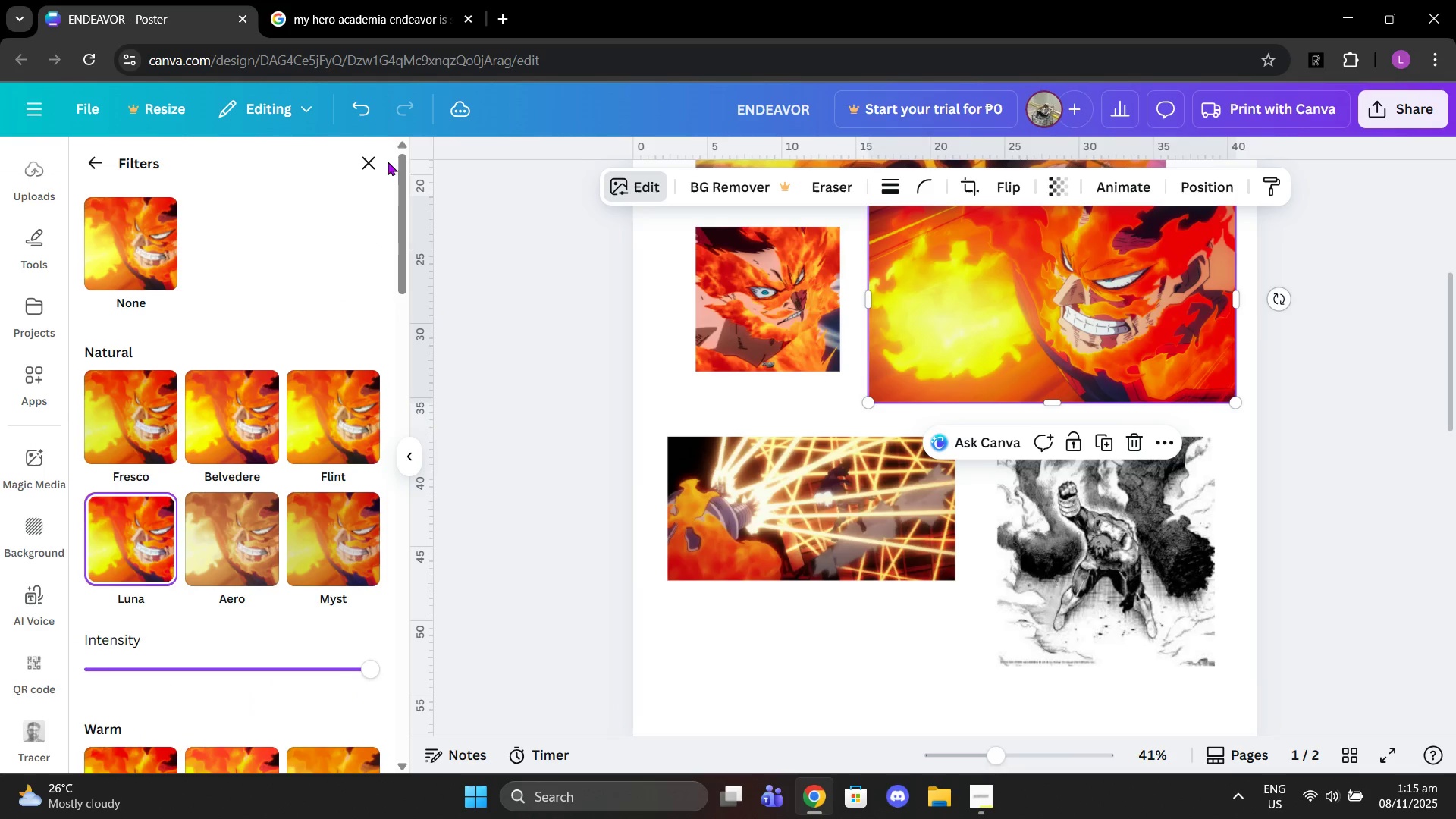 
left_click([373, 158])
 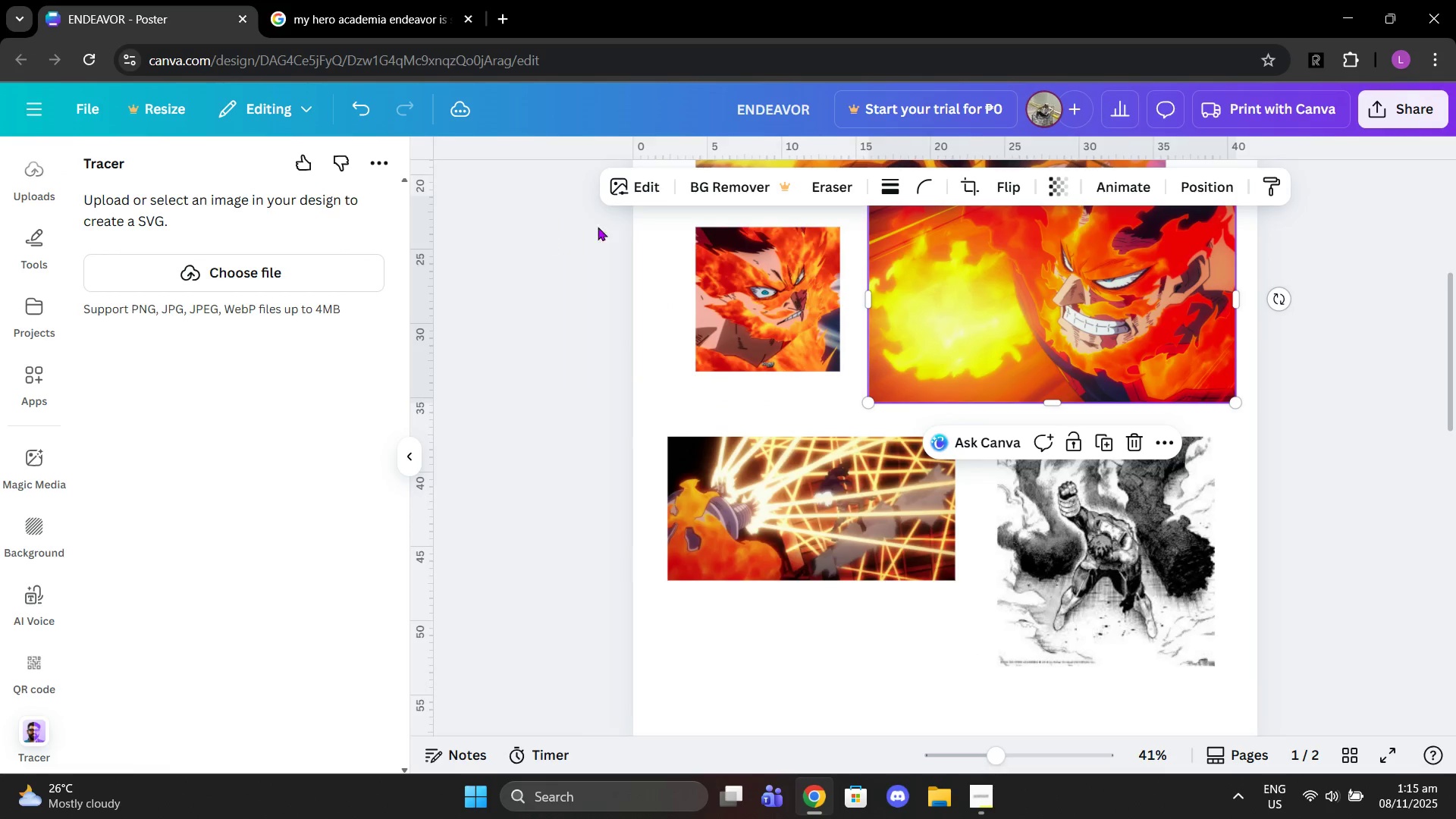 
left_click([639, 187])
 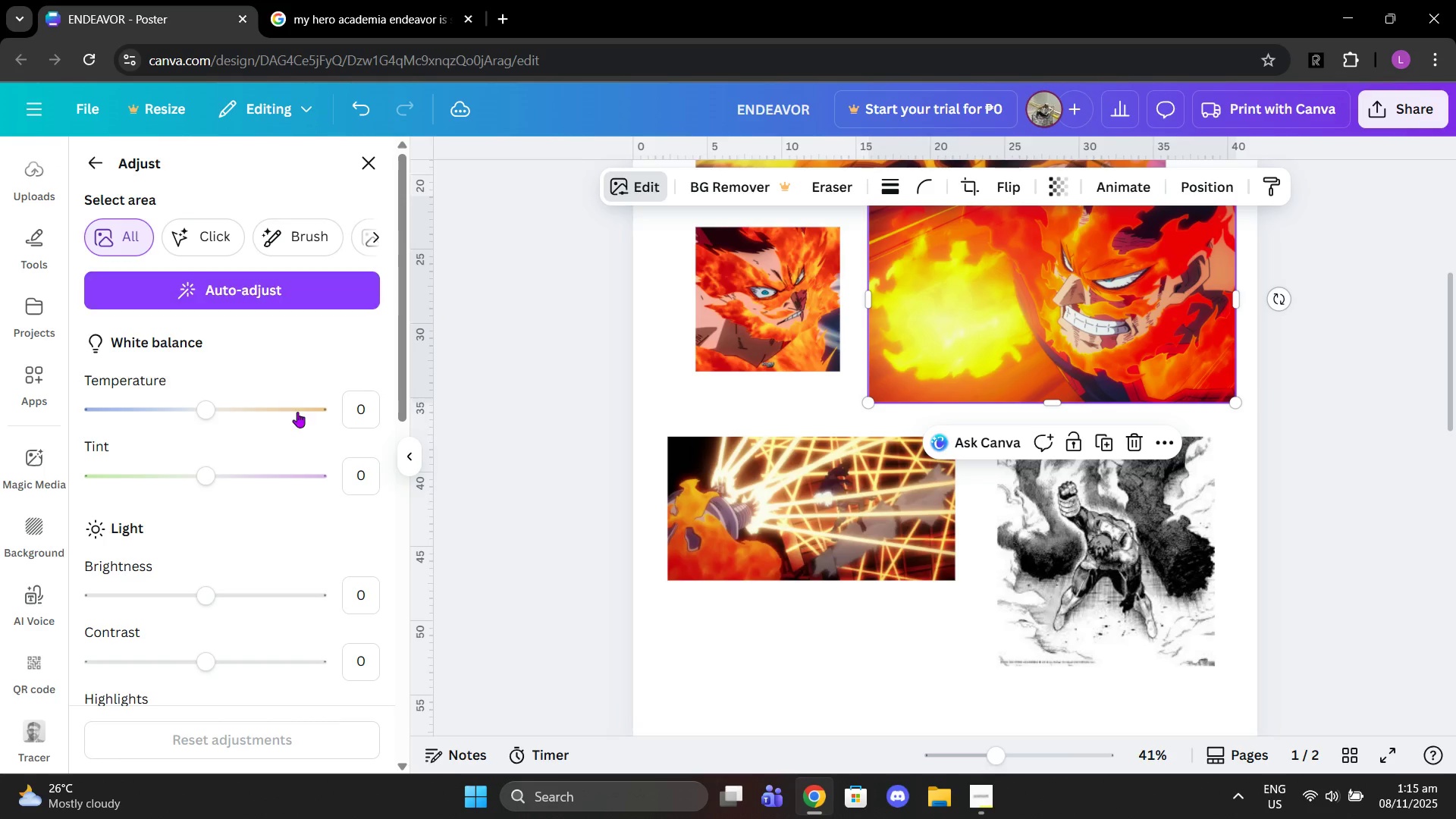 
scroll: coordinate [218, 502], scroll_direction: down, amount: 1.0
 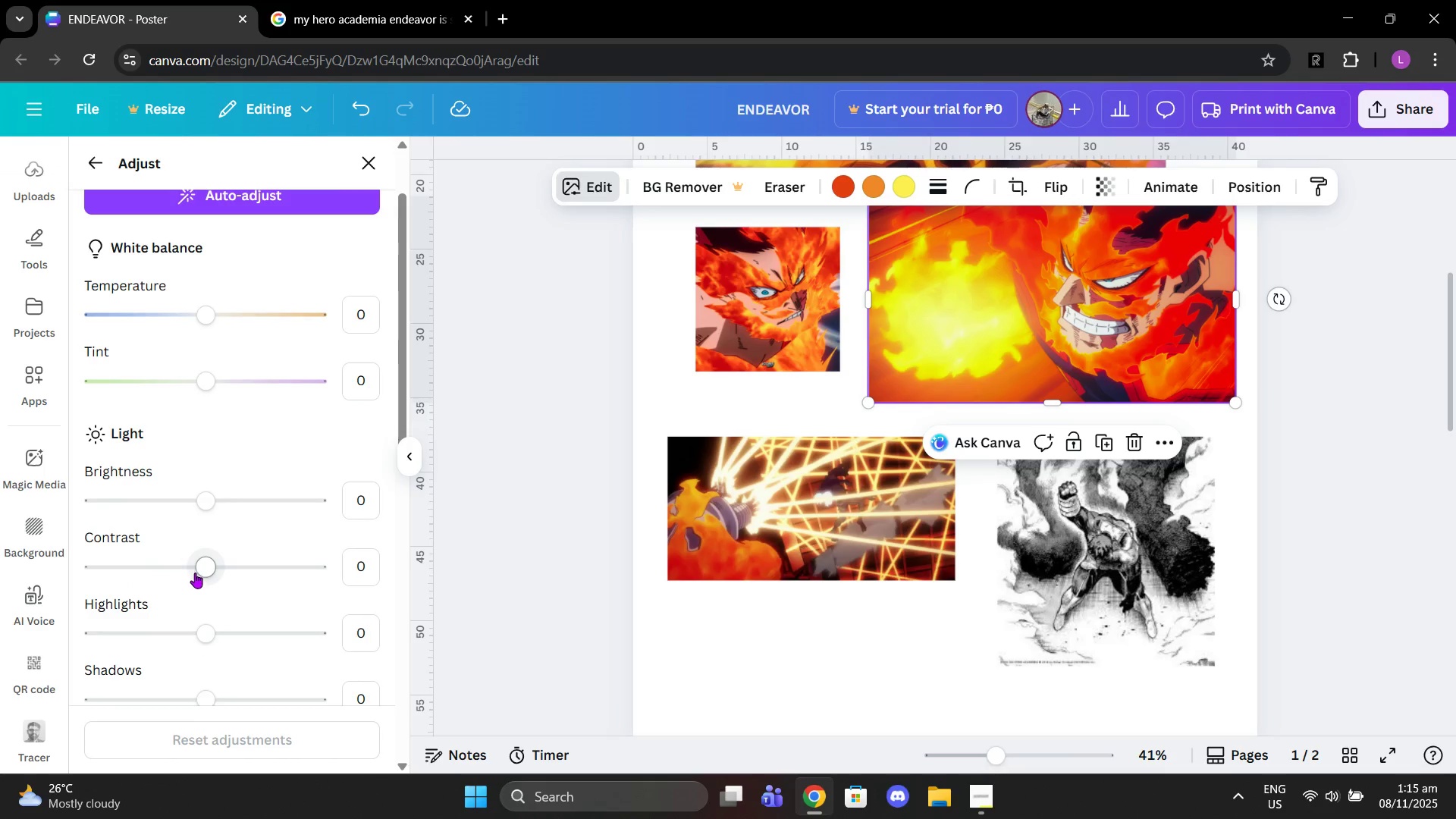 
left_click_drag(start_coordinate=[200, 571], to_coordinate=[403, 570])
 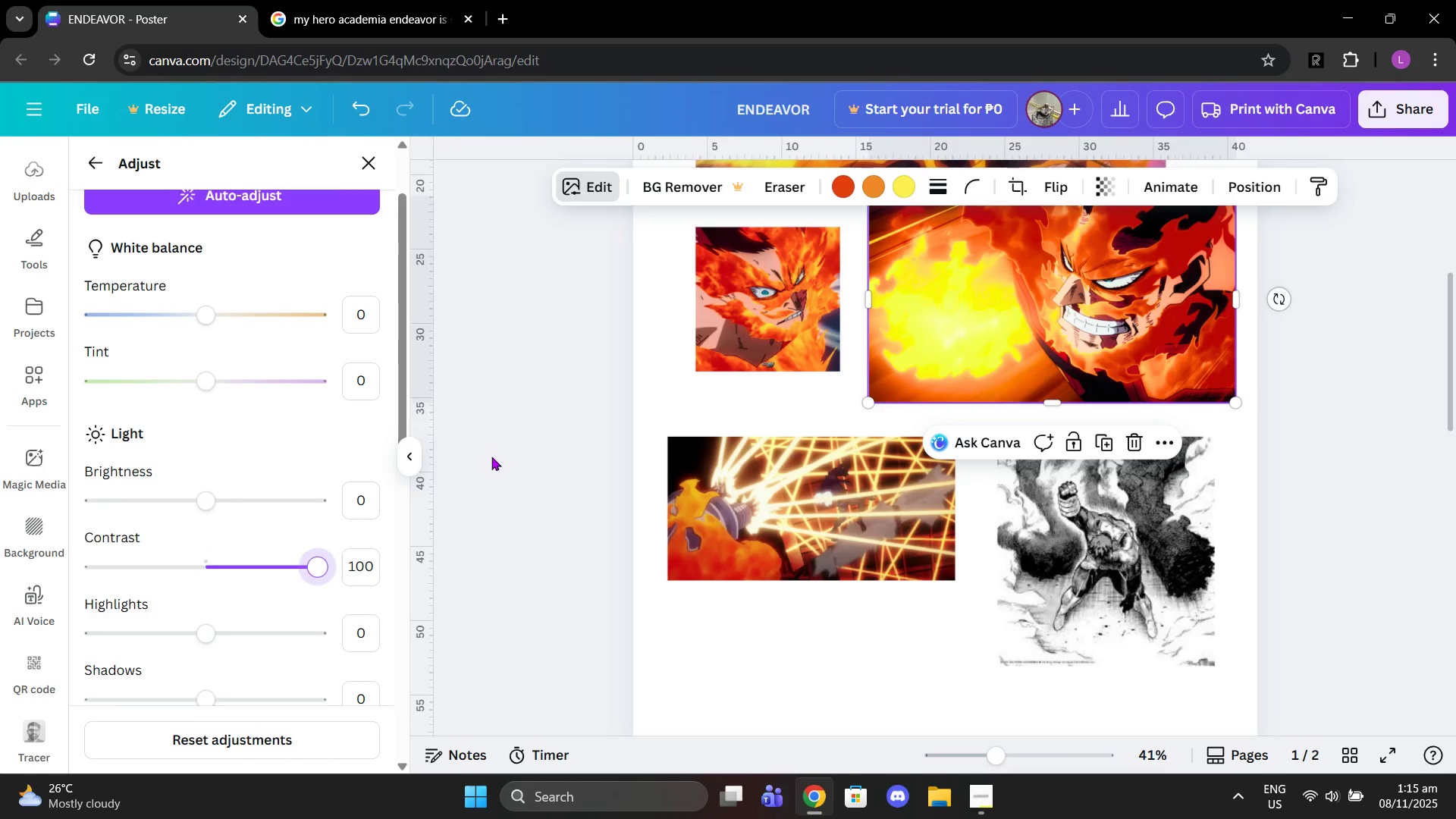 
left_click([491, 457])
 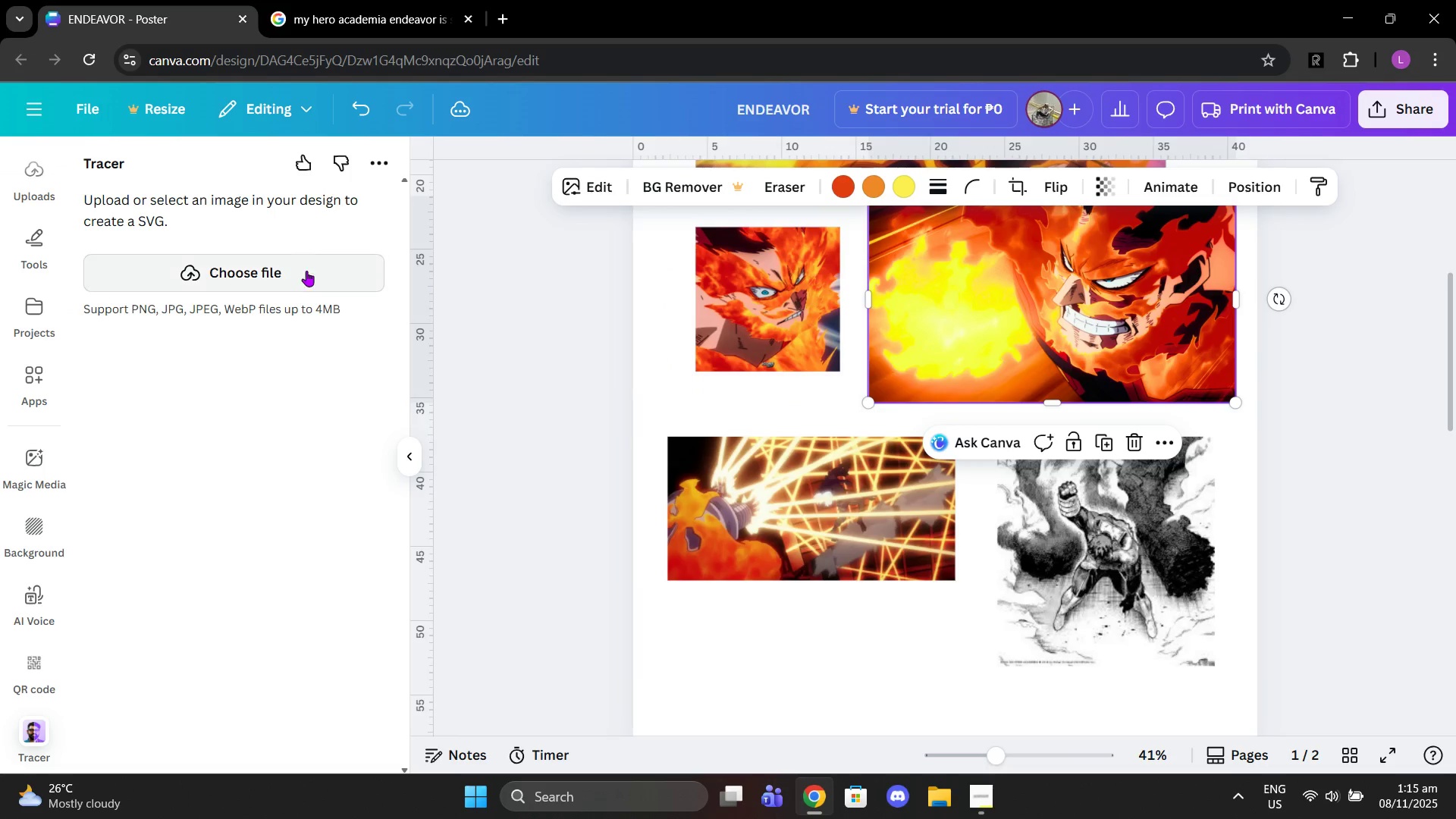 
left_click([301, 270])
 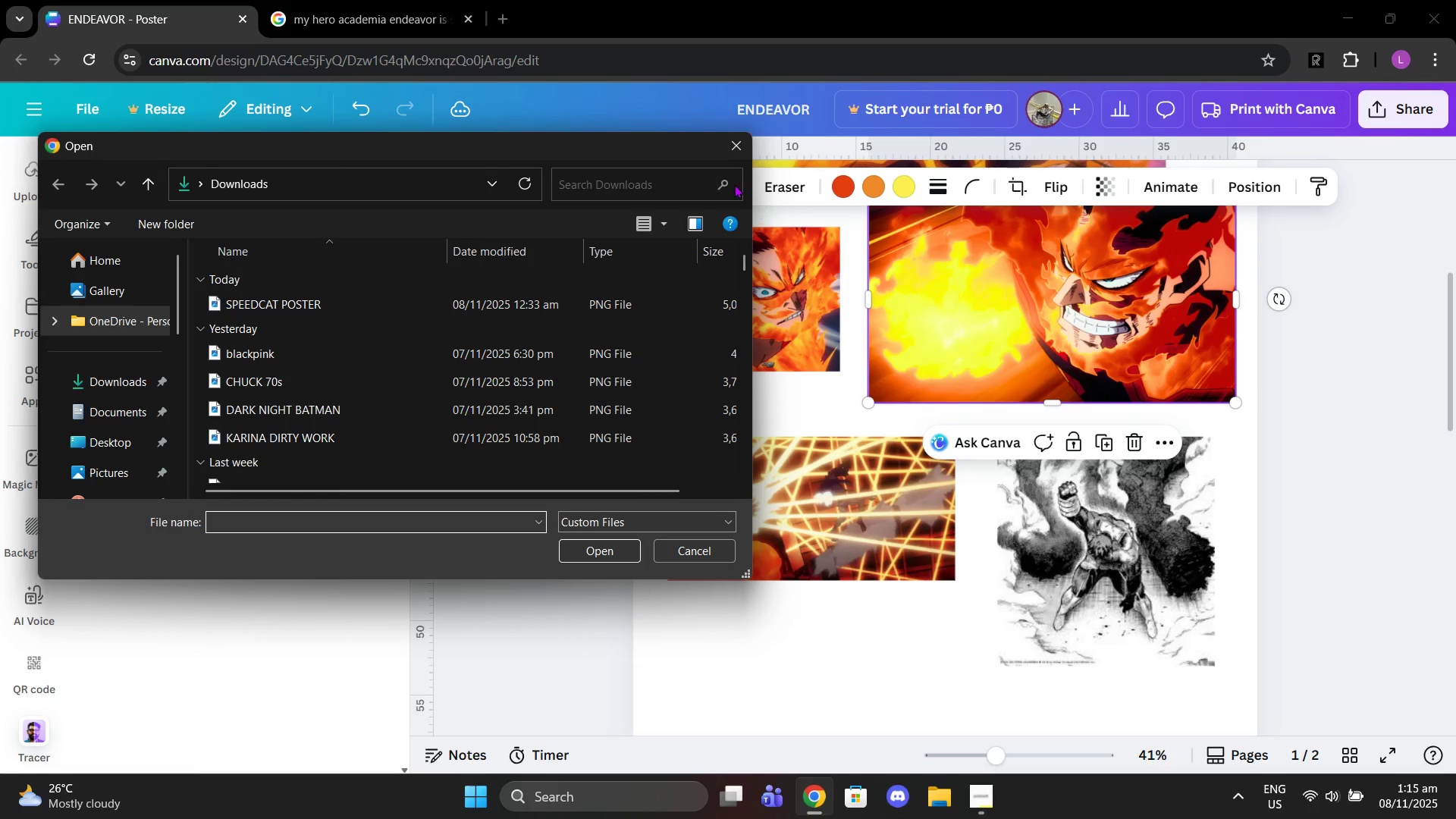 
left_click([721, 157])
 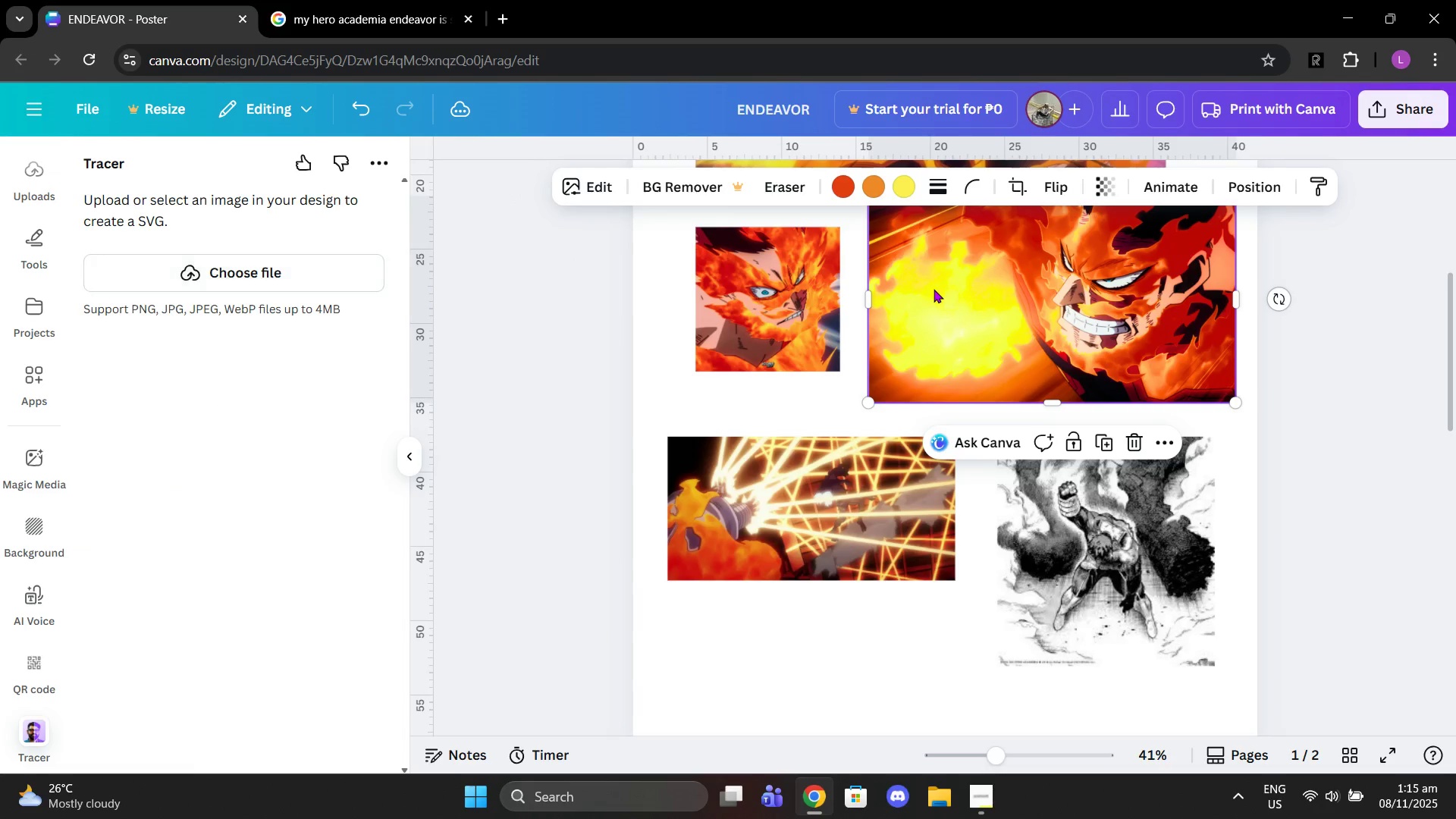 
left_click([934, 289])
 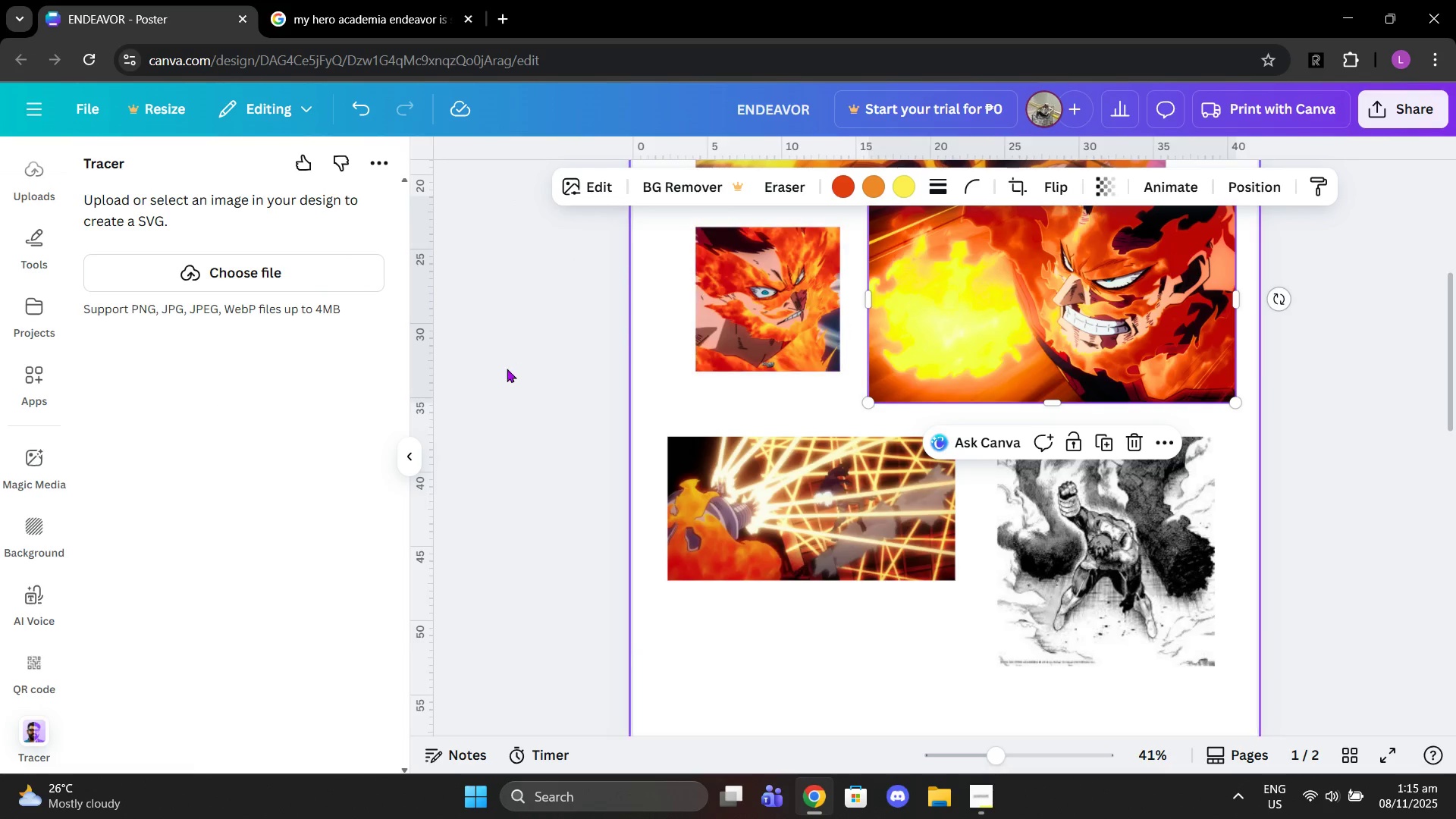 
left_click([498, 369])
 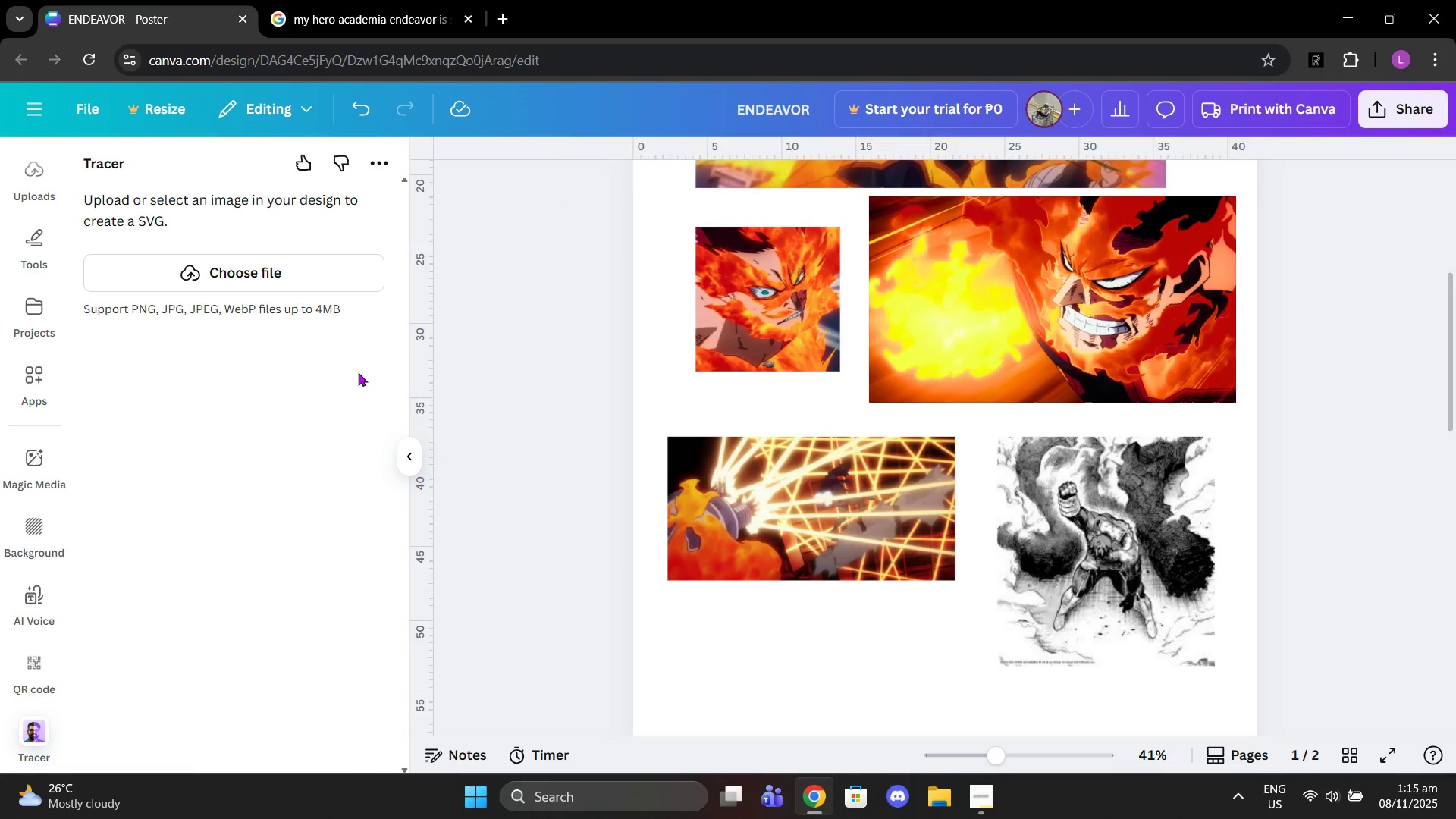 
left_click([333, 356])
 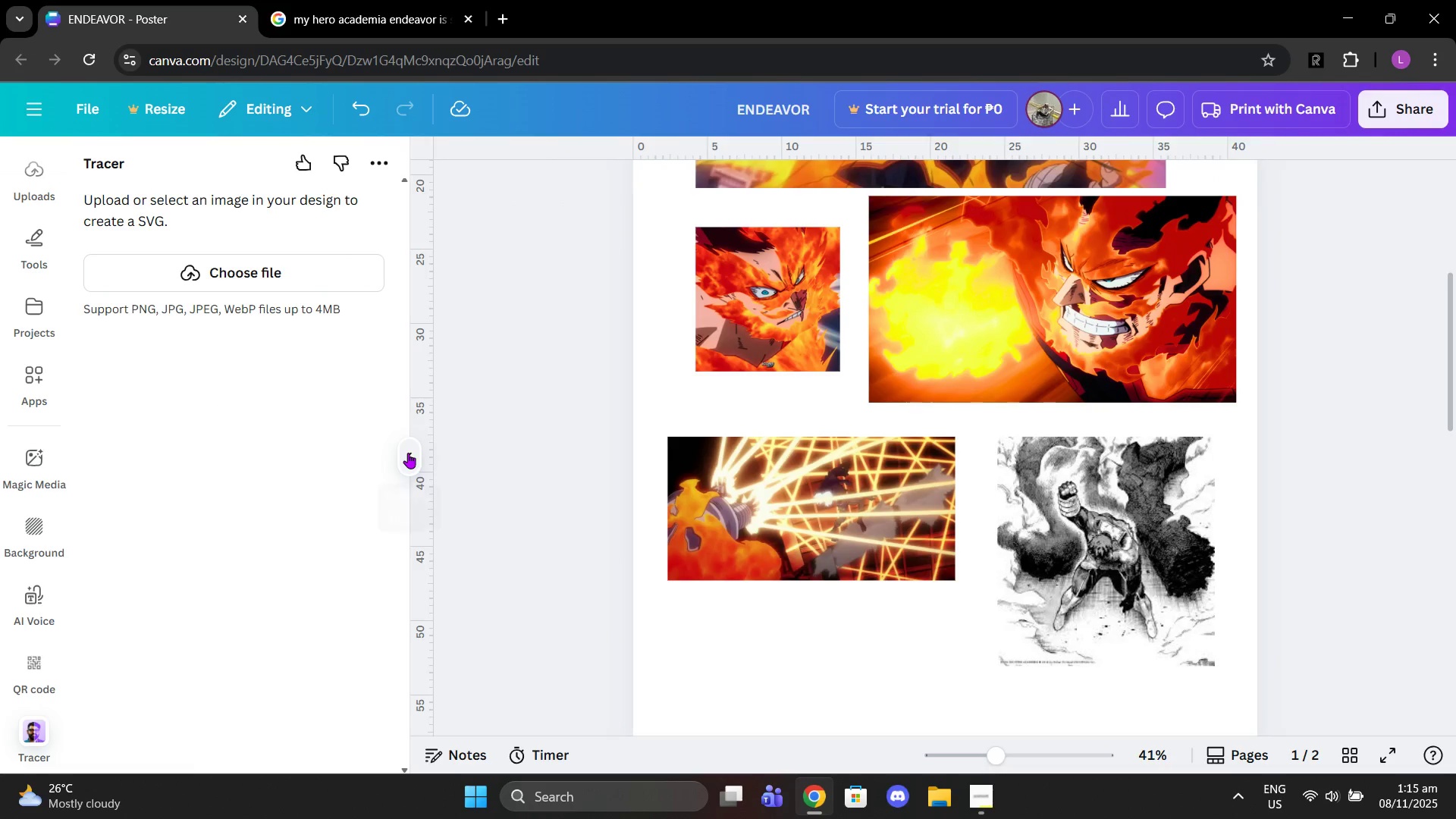 
left_click([408, 453])
 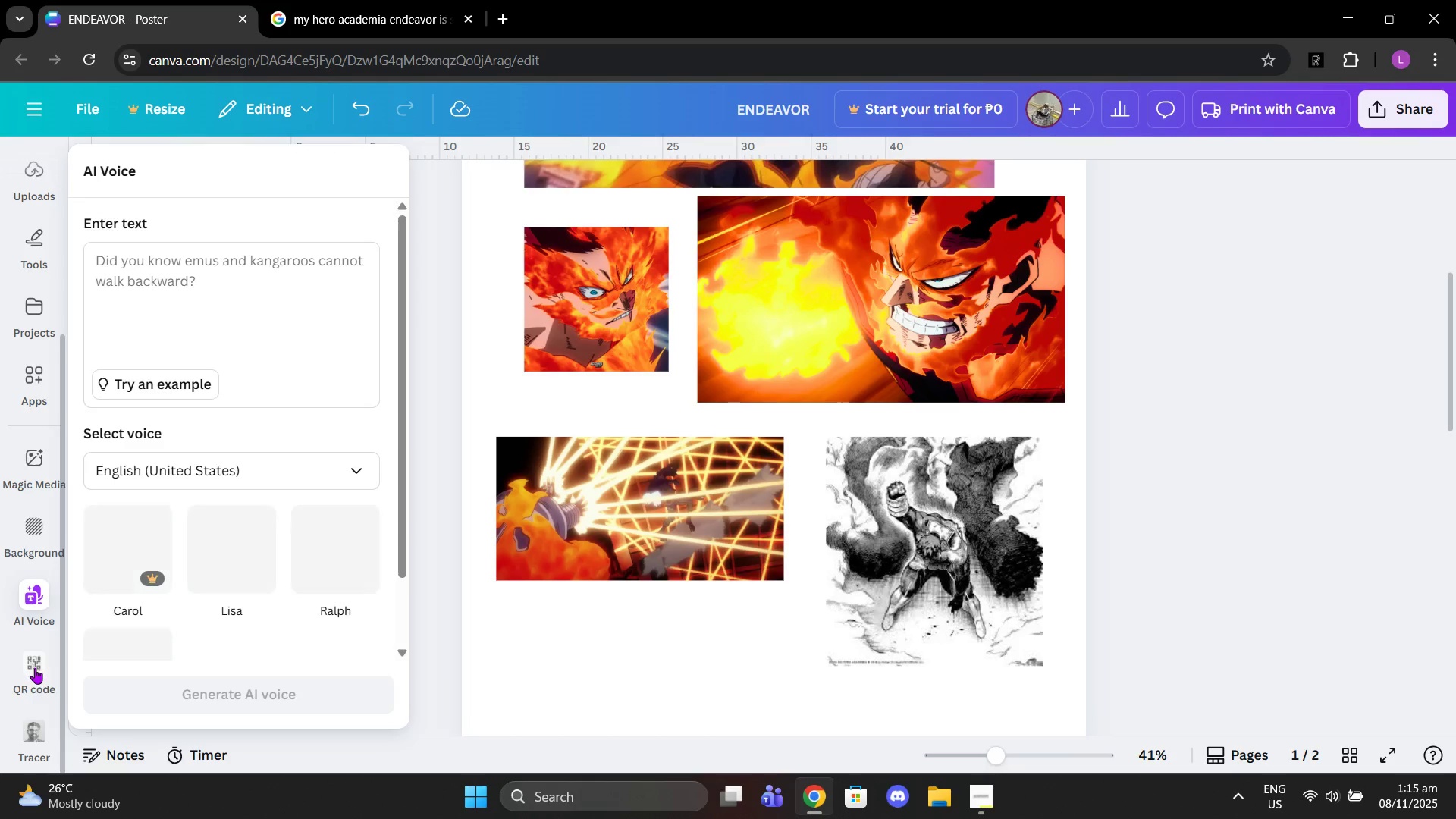 
left_click([30, 732])
 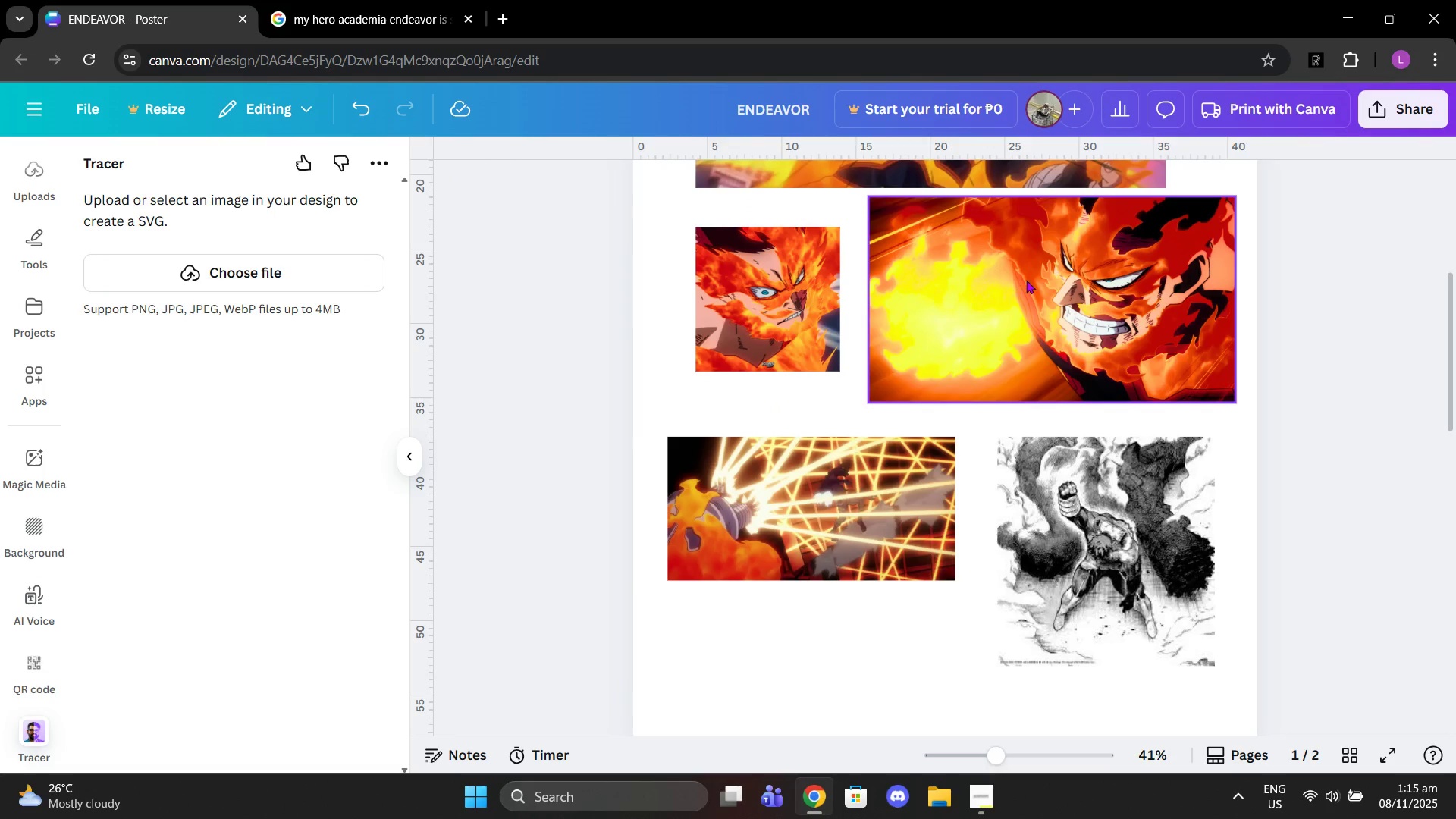 
left_click([1028, 280])
 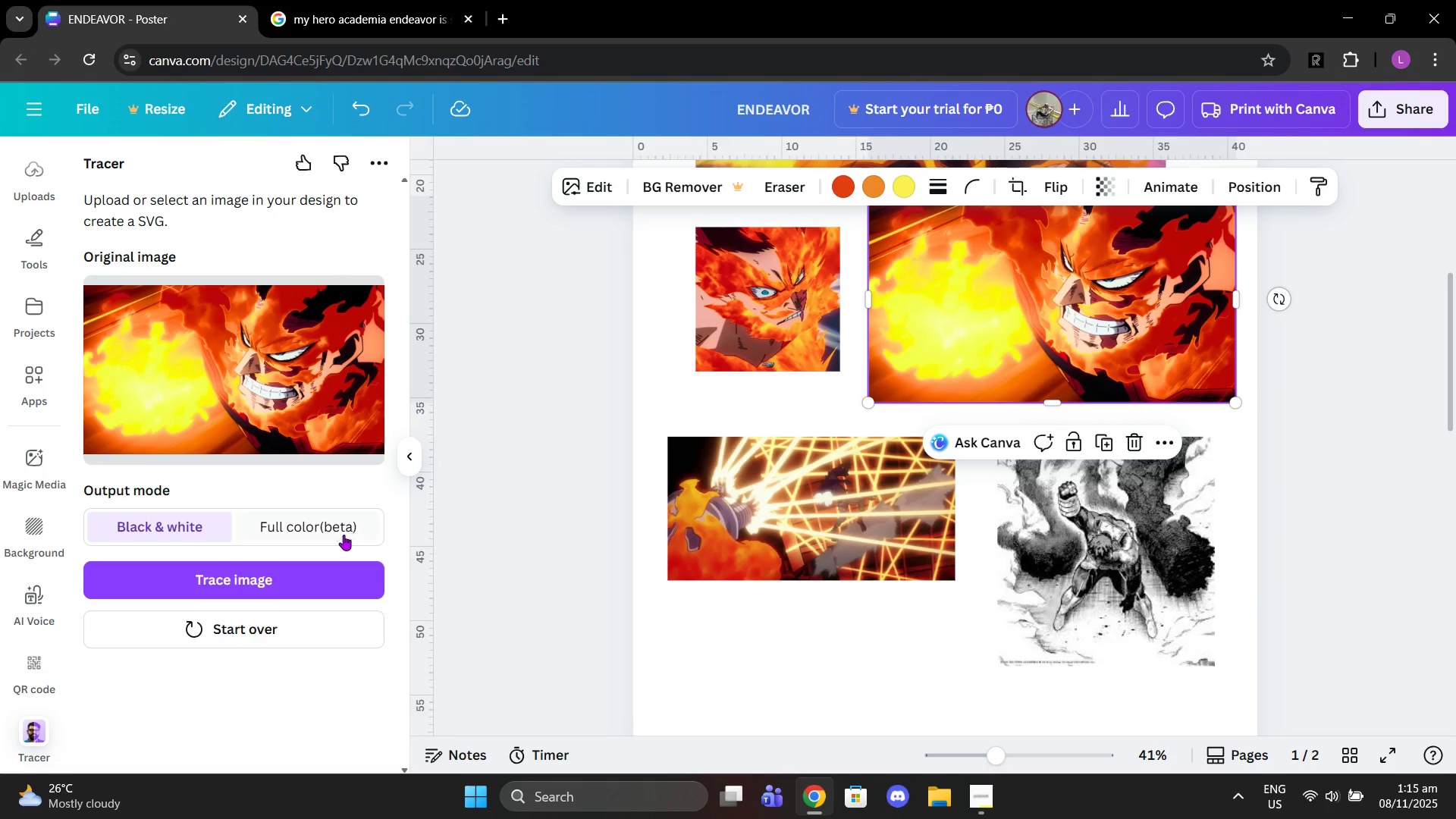 
left_click([271, 586])
 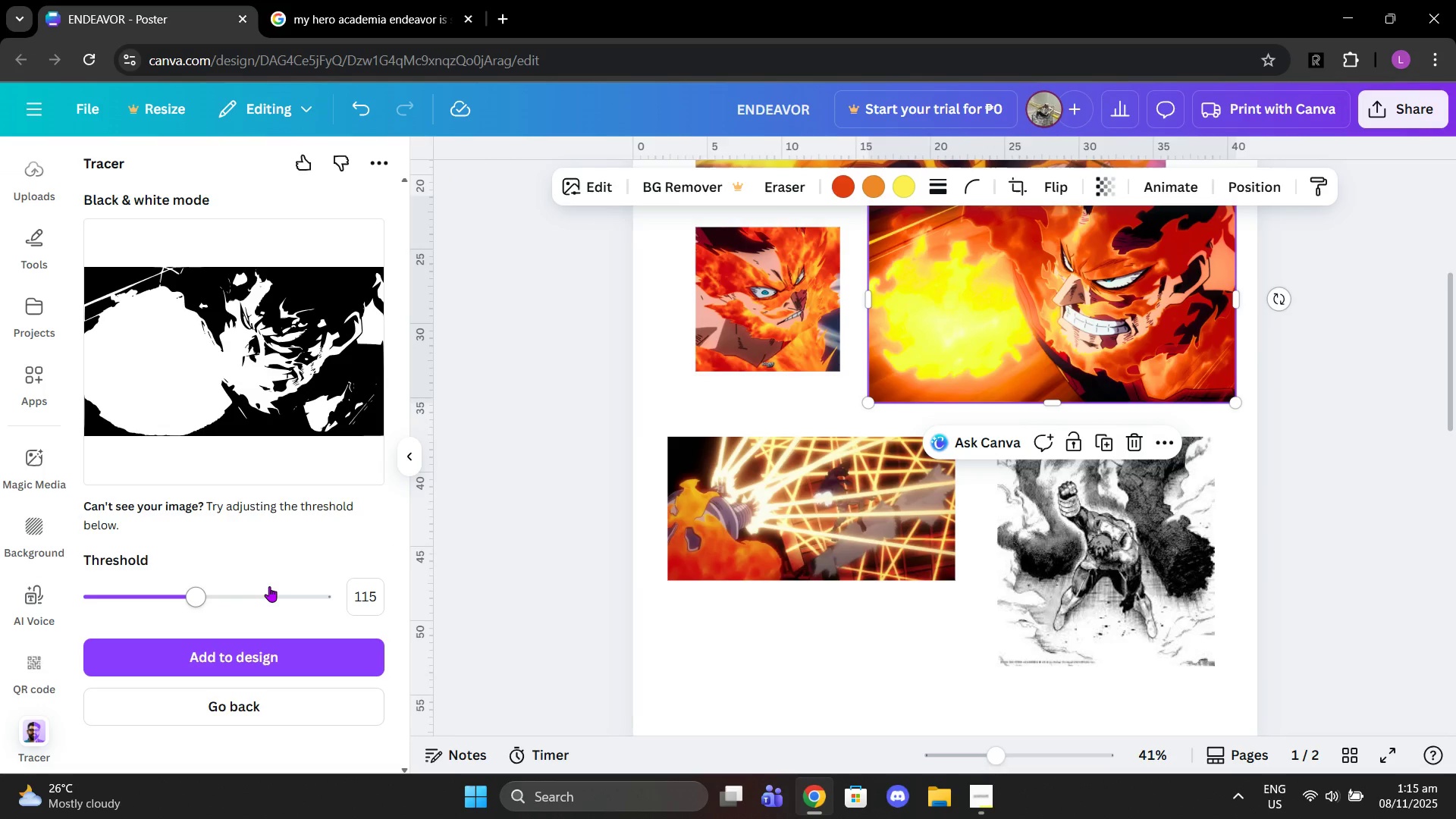 
left_click_drag(start_coordinate=[197, 591], to_coordinate=[217, 592])
 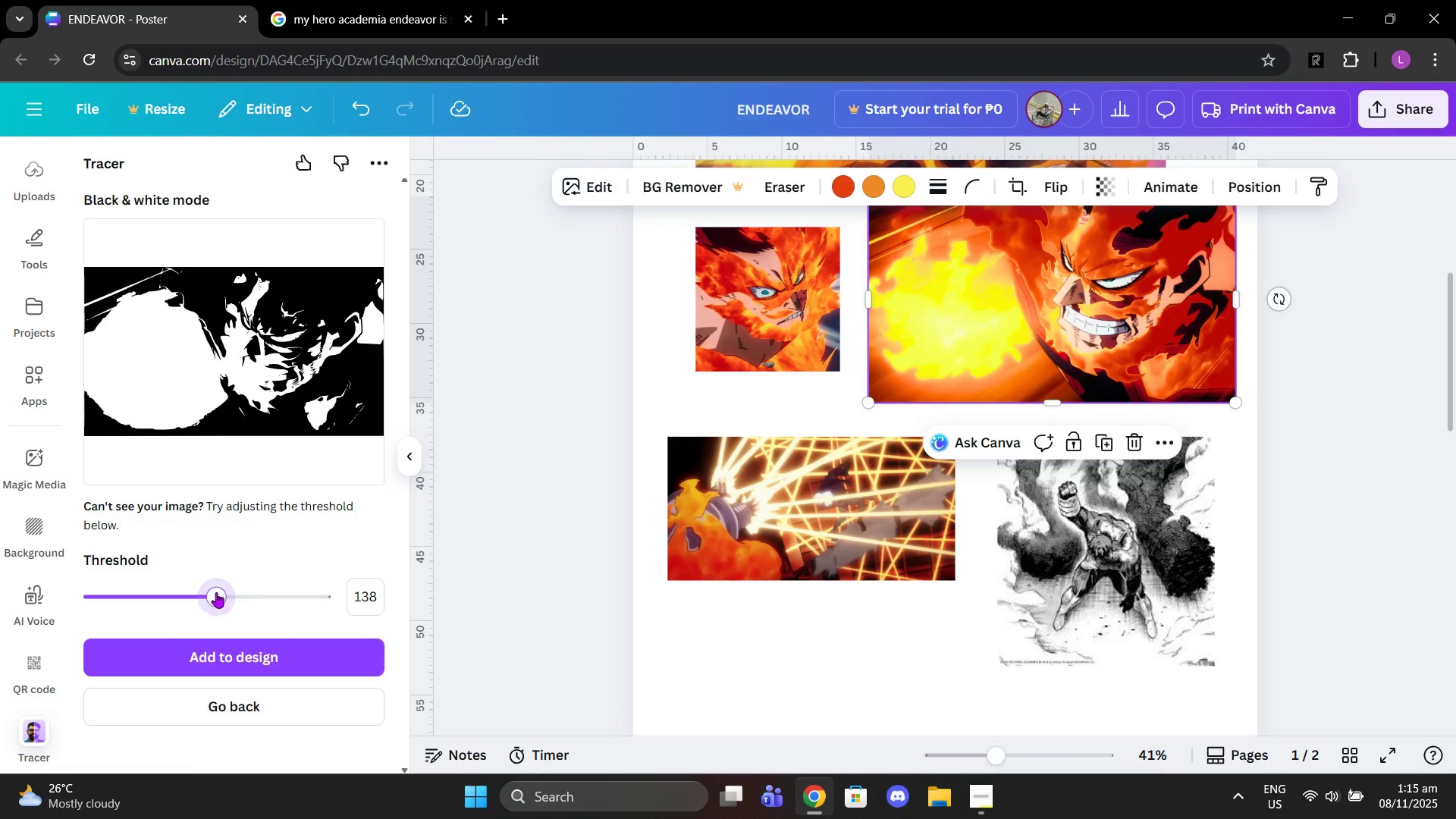 
left_click([258, 704])
 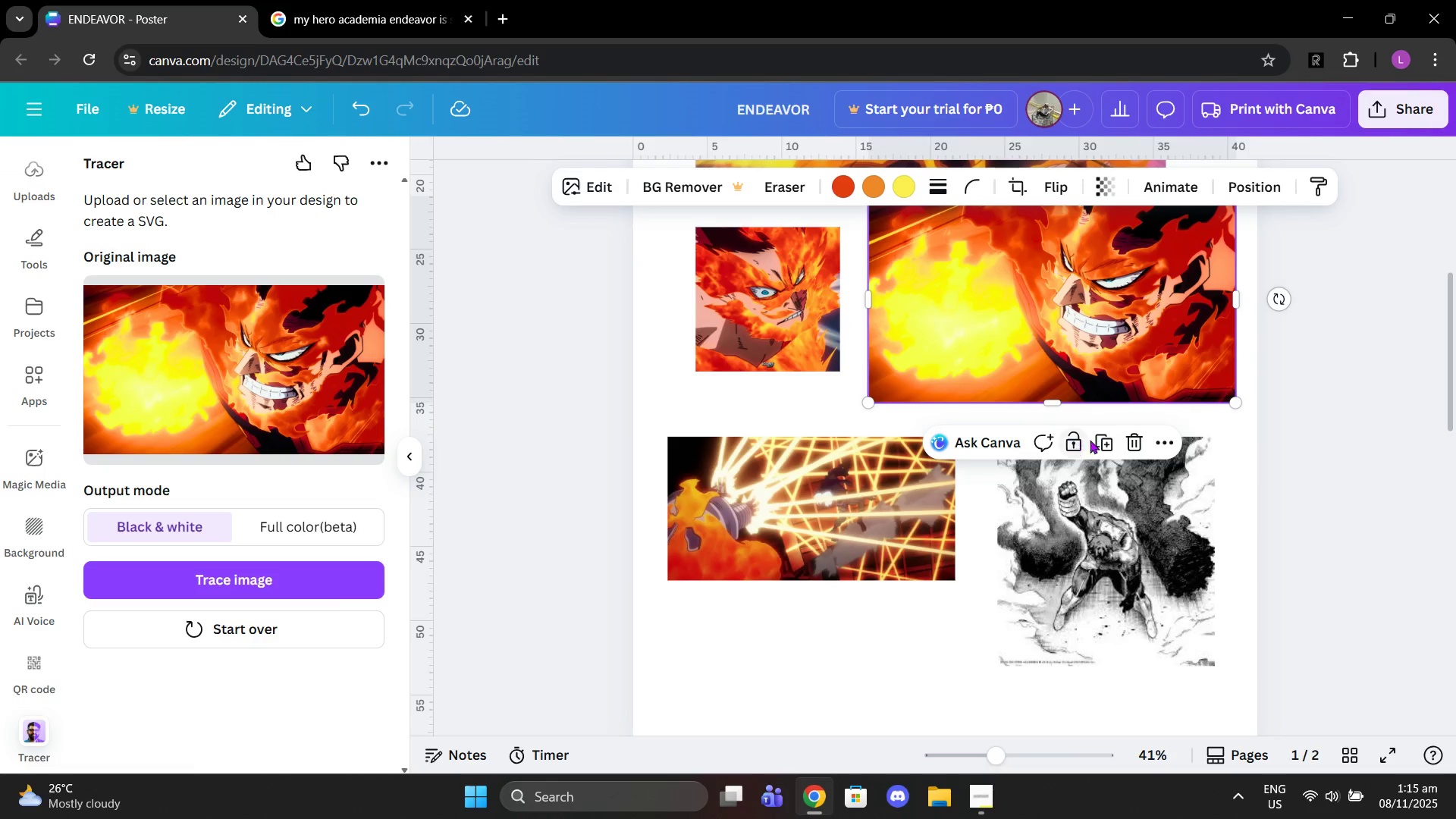 
left_click([1128, 443])
 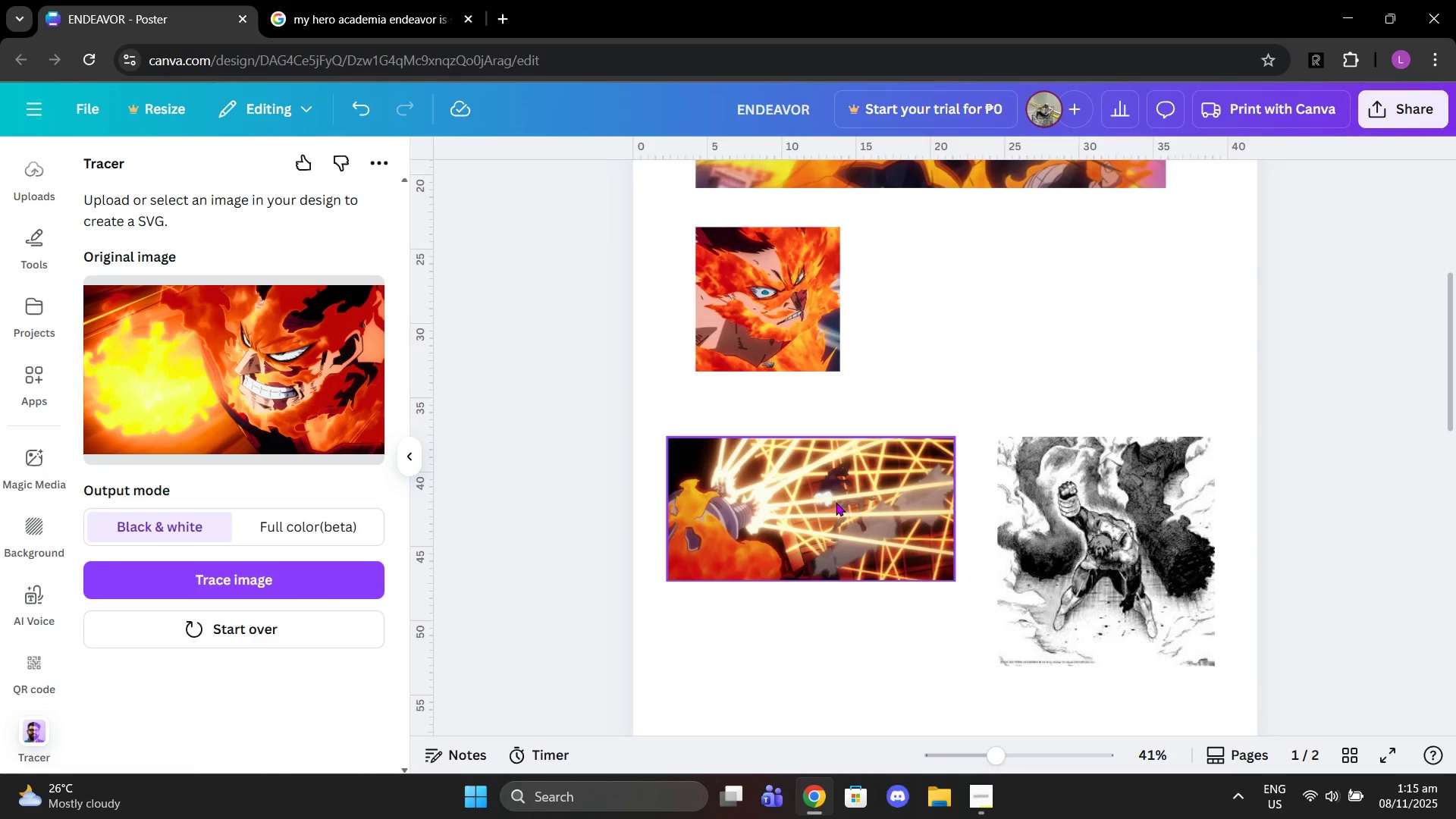 
left_click([836, 502])
 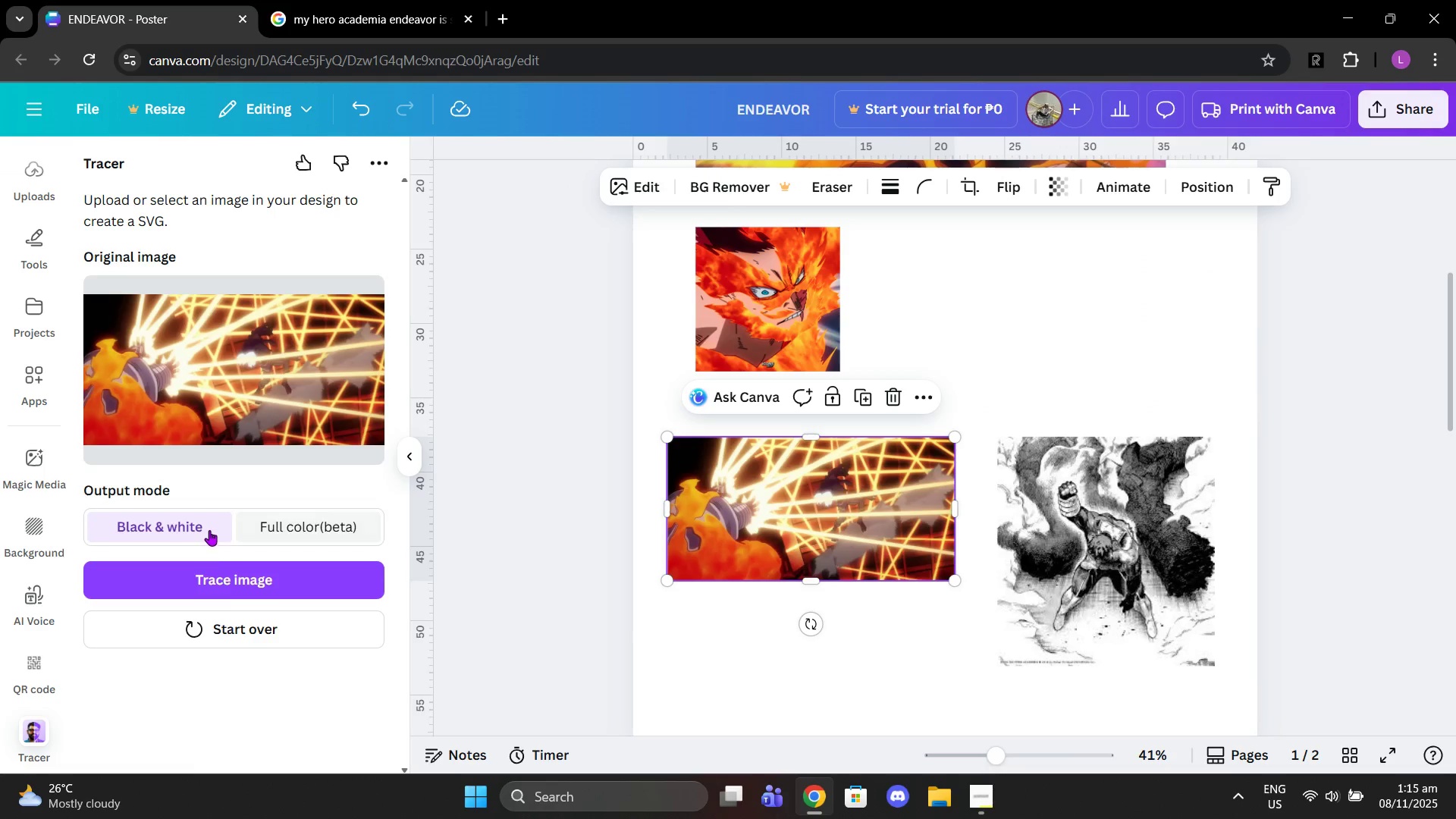 
left_click([235, 581])
 